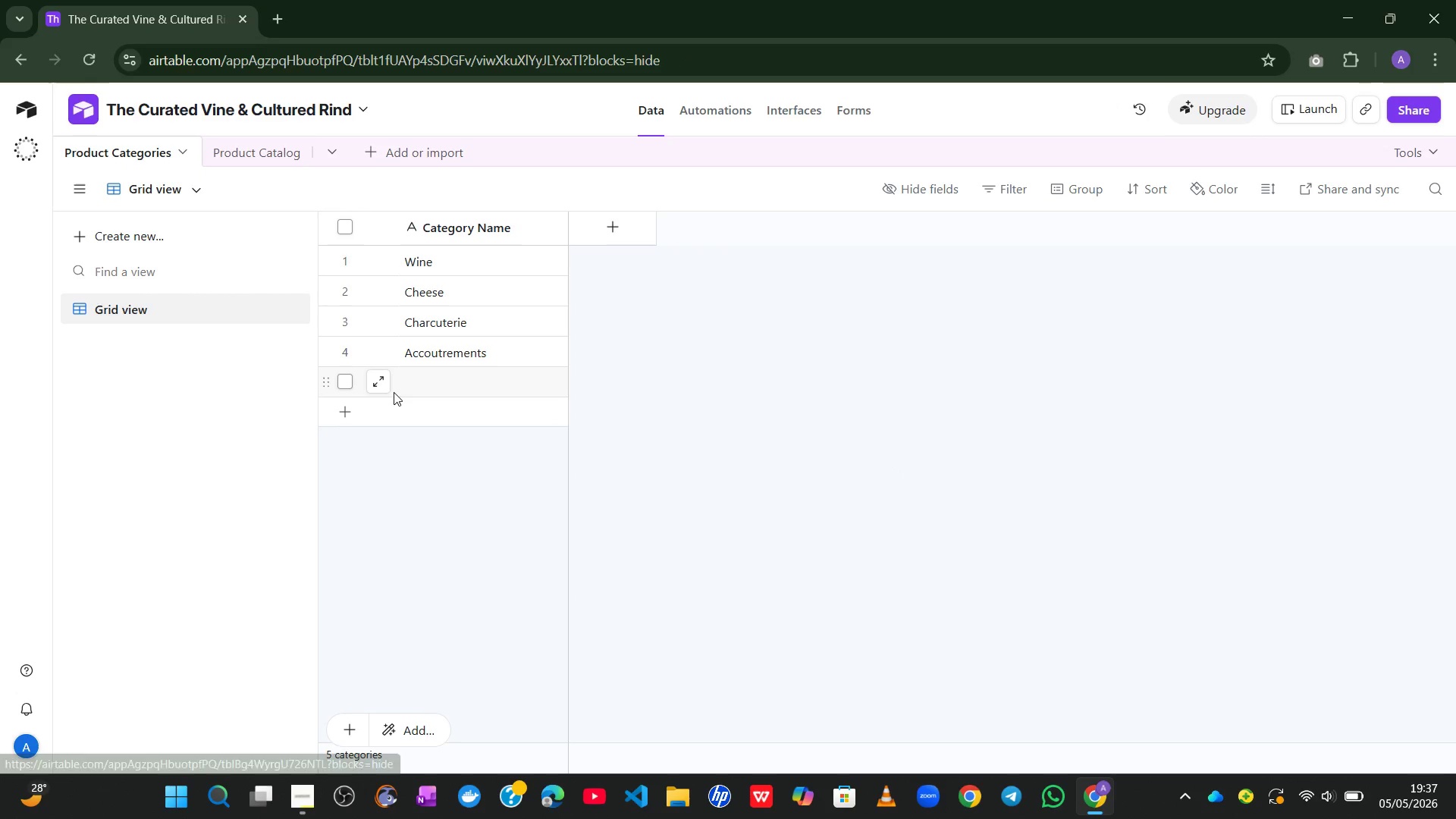 
left_click([344, 381])
 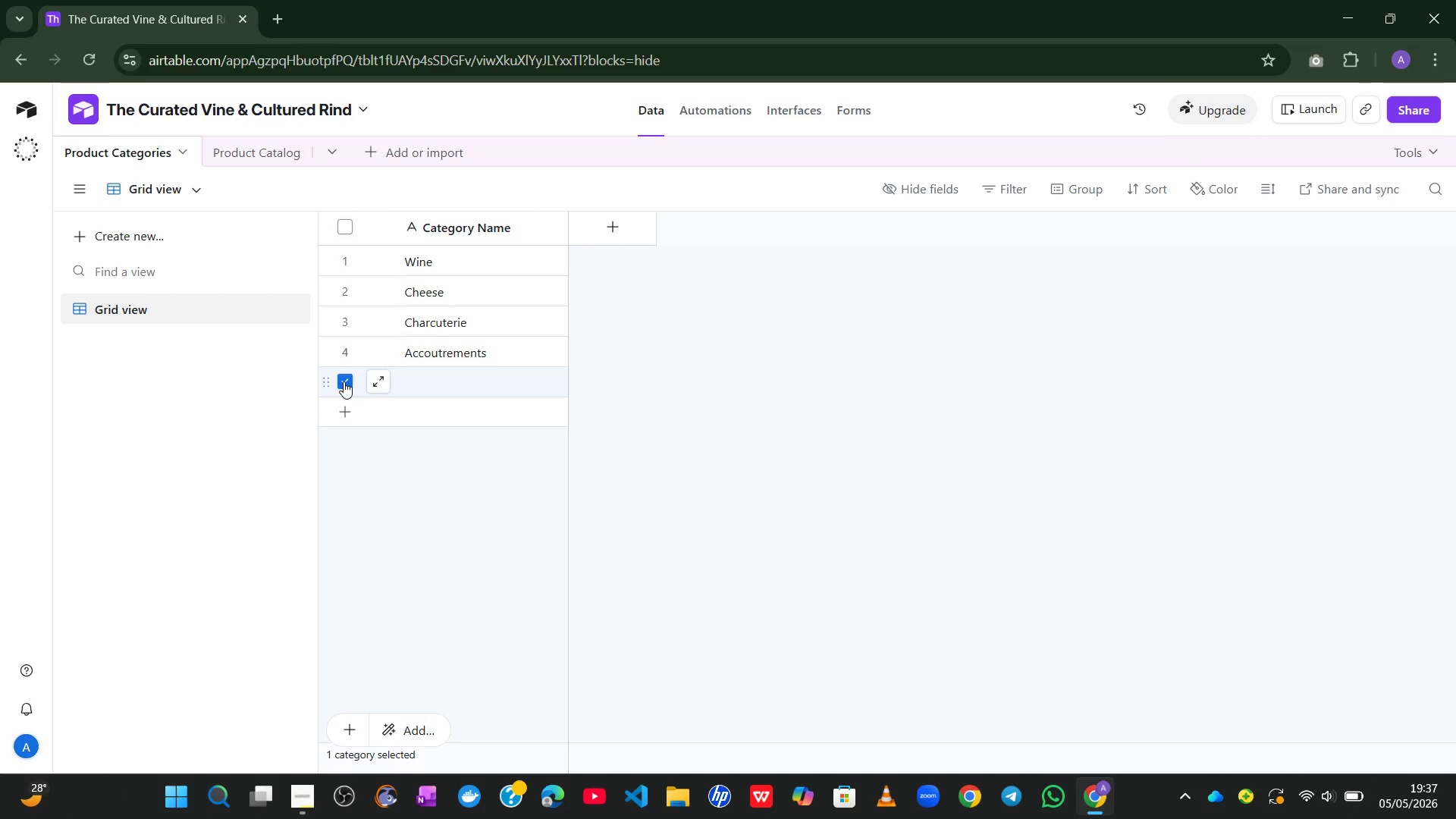 
right_click([344, 381])
 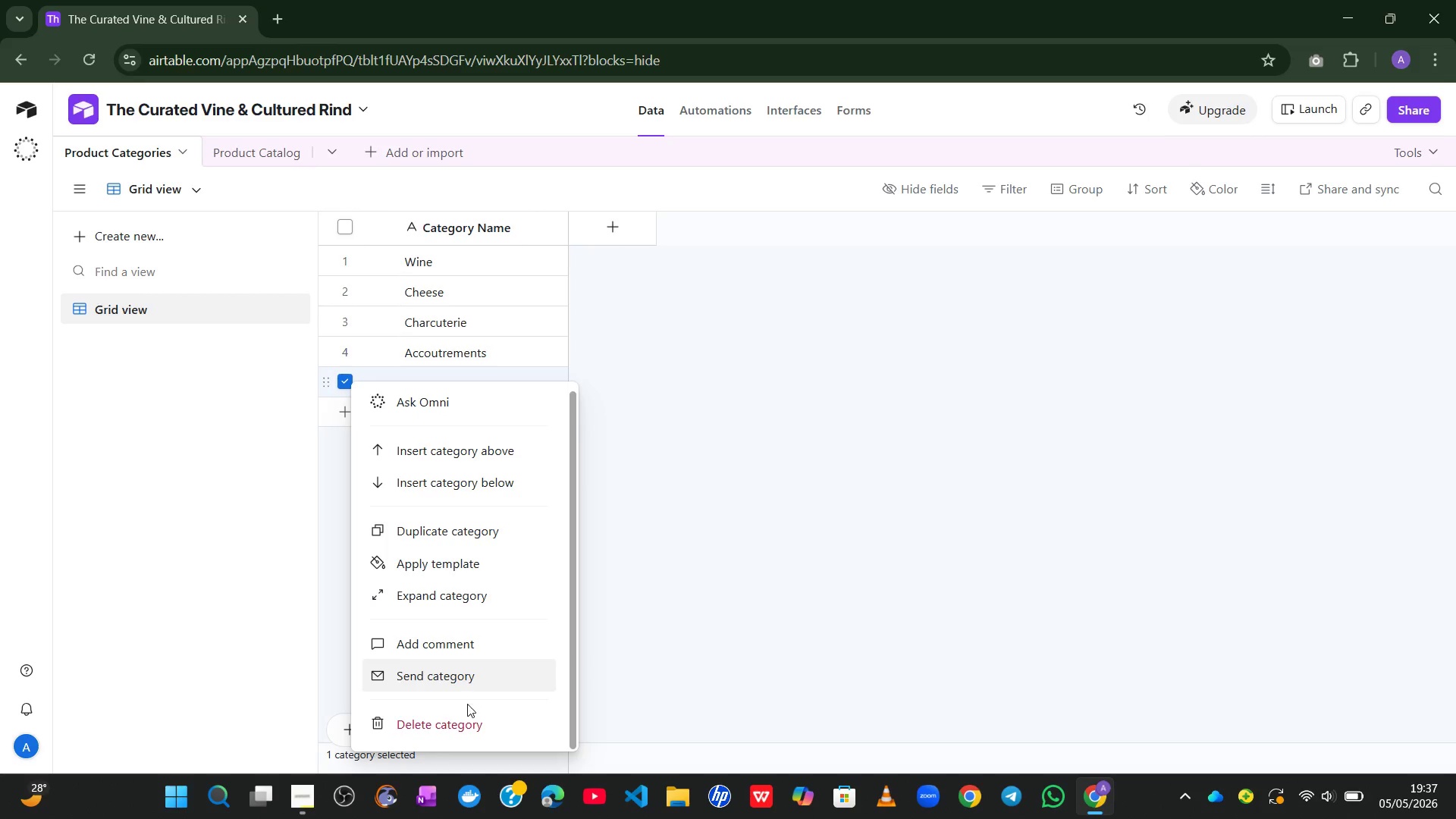 
left_click([463, 714])
 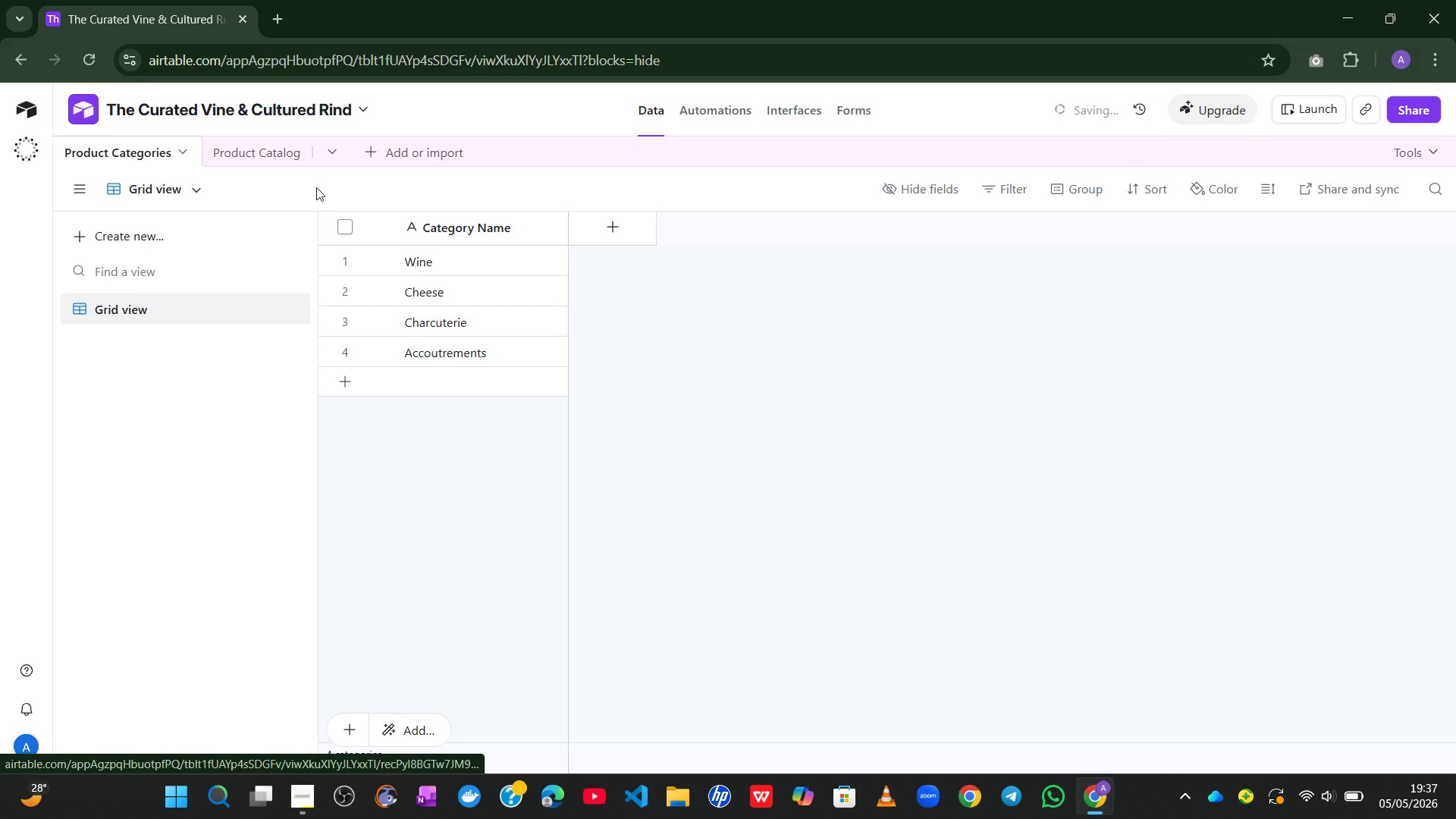 
left_click([266, 150])
 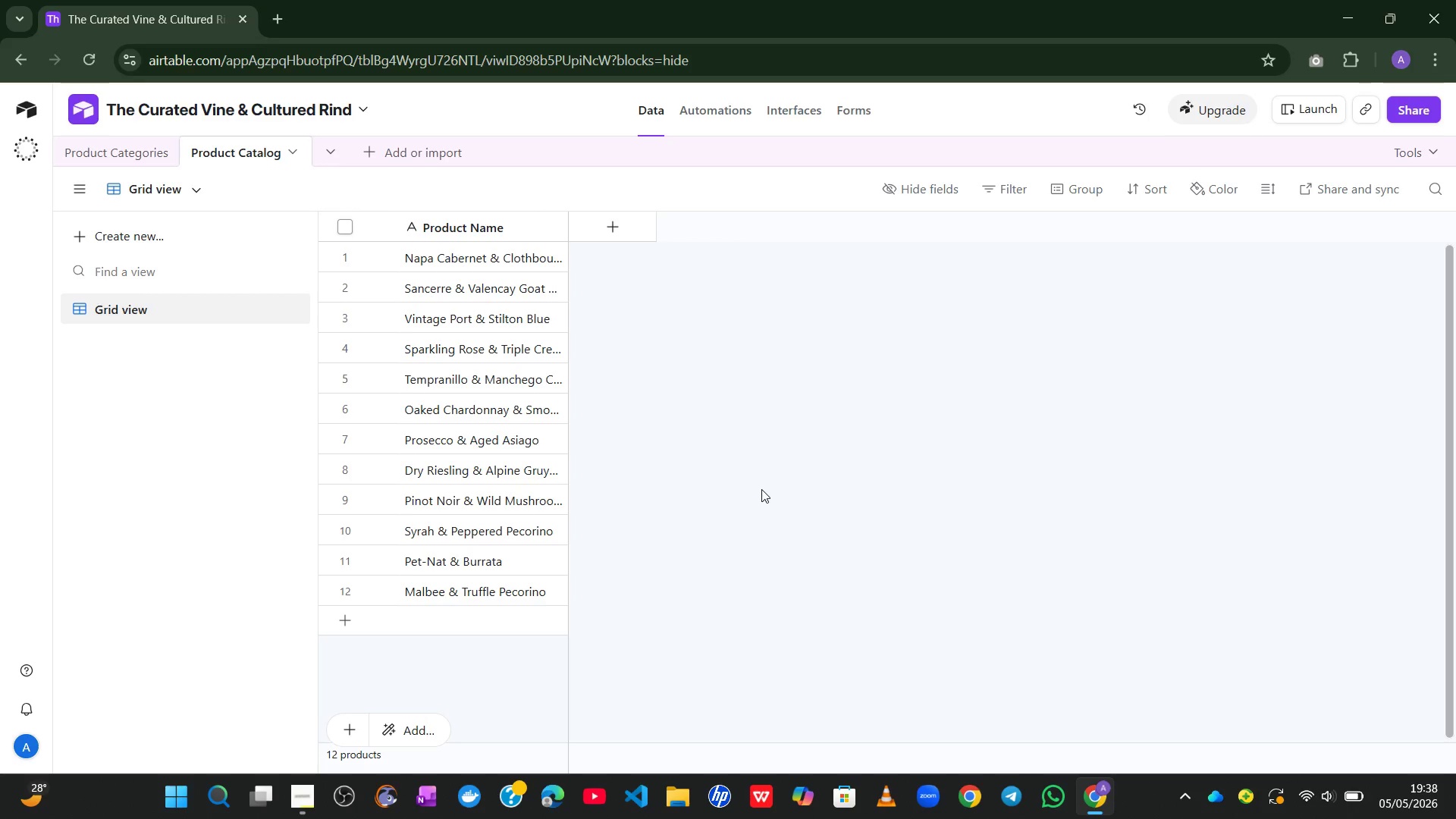 
wait(29.16)
 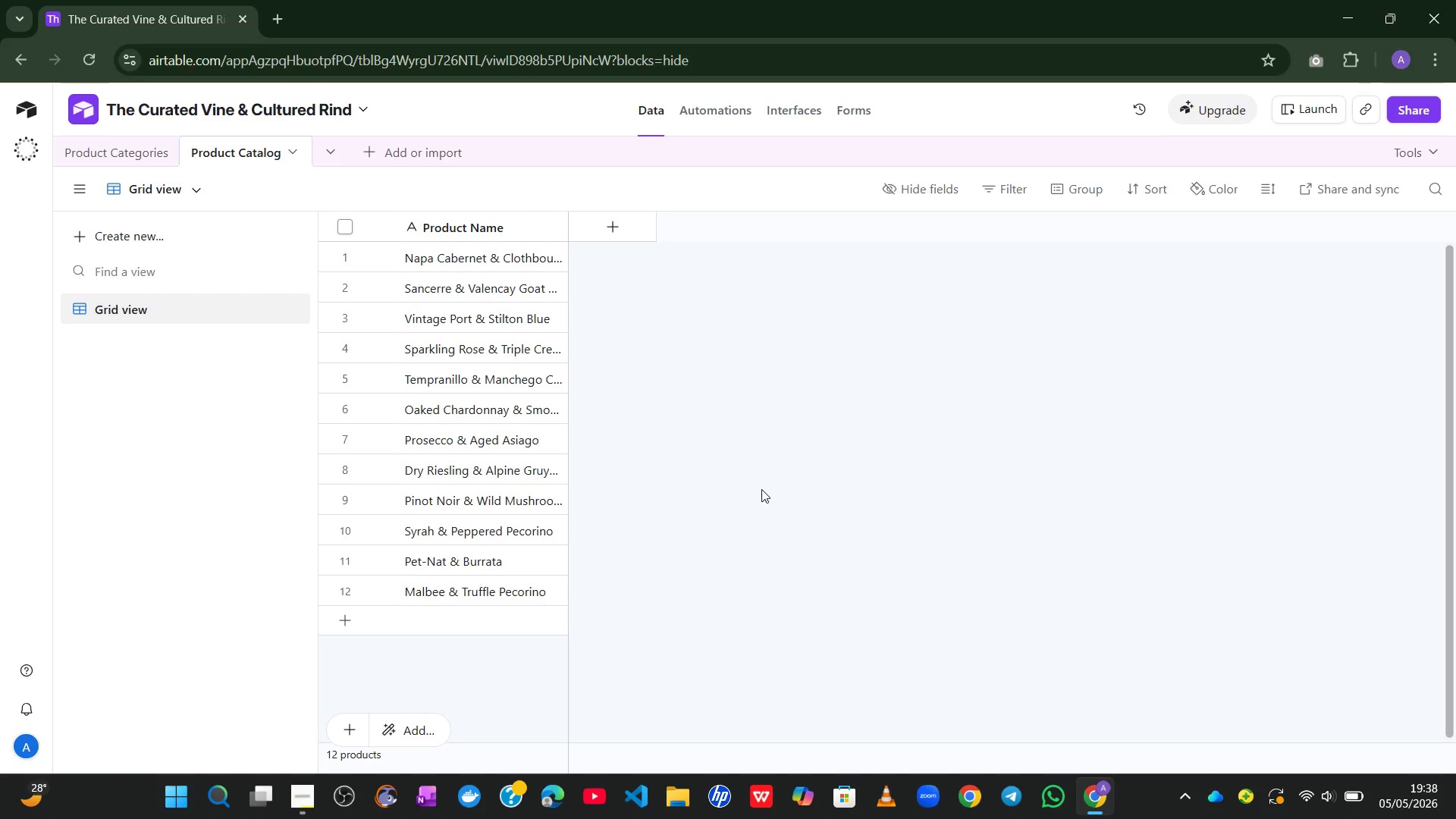 
left_click([629, 227])
 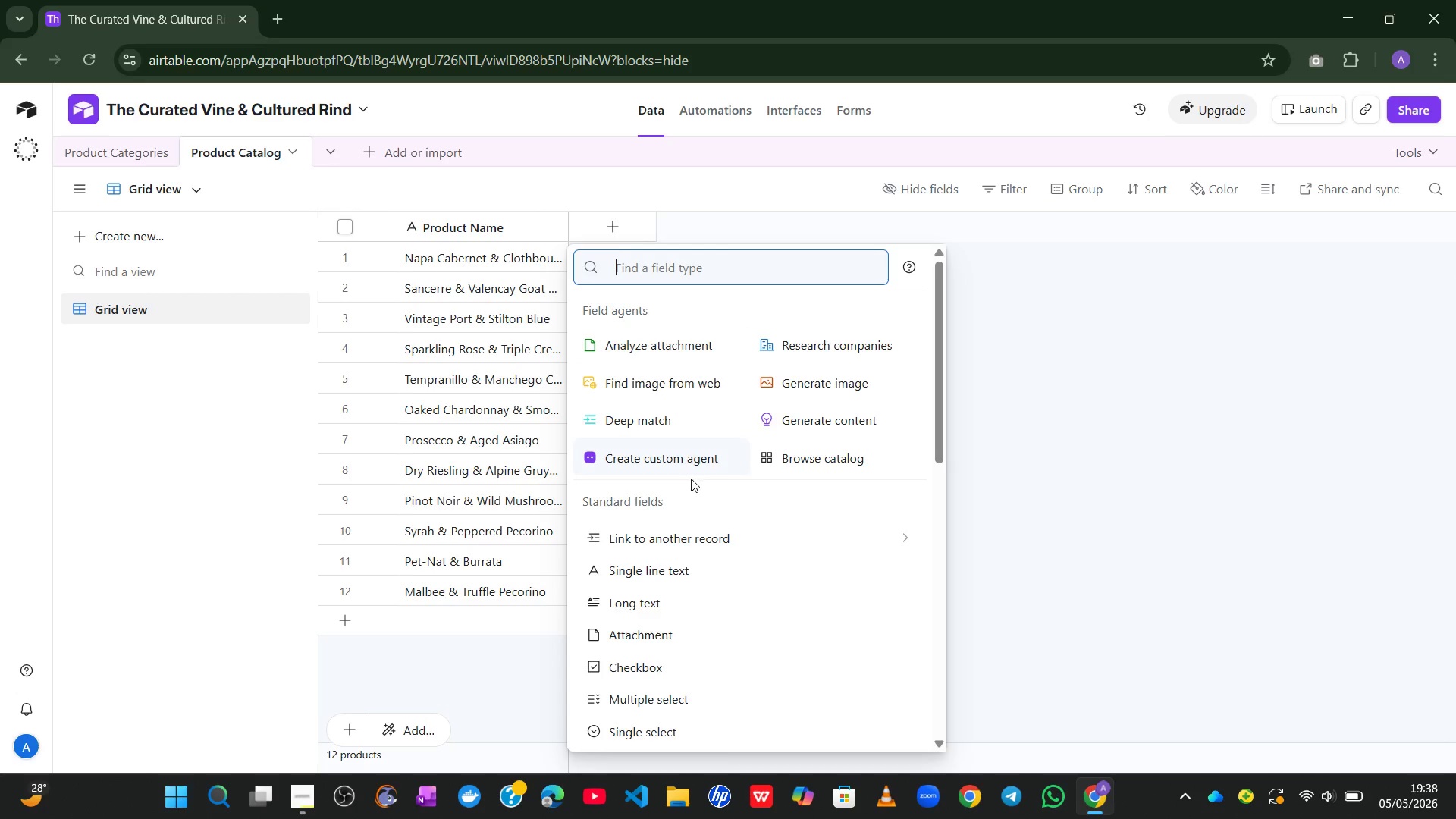 
left_click([685, 544])
 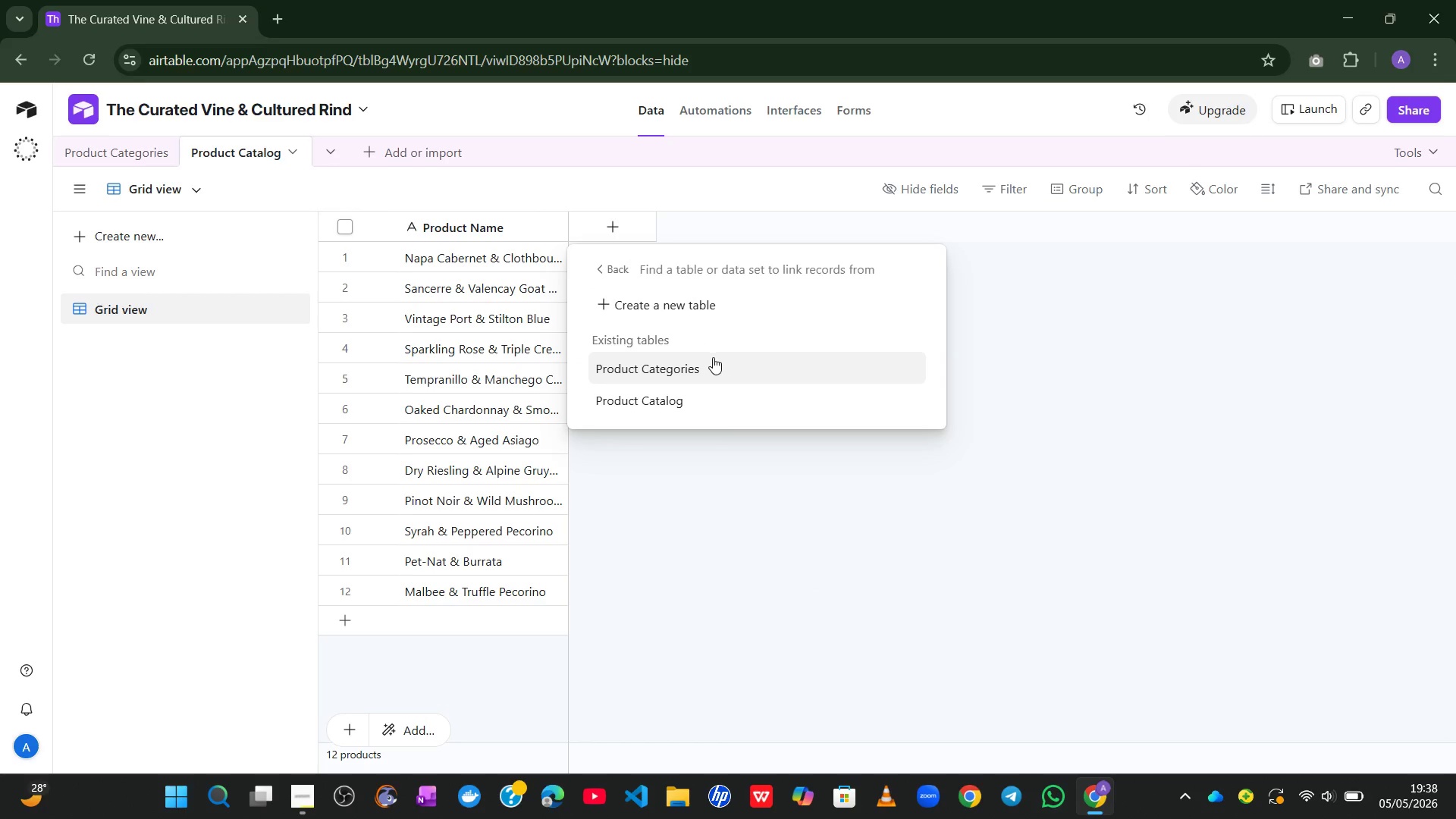 
left_click([694, 364])
 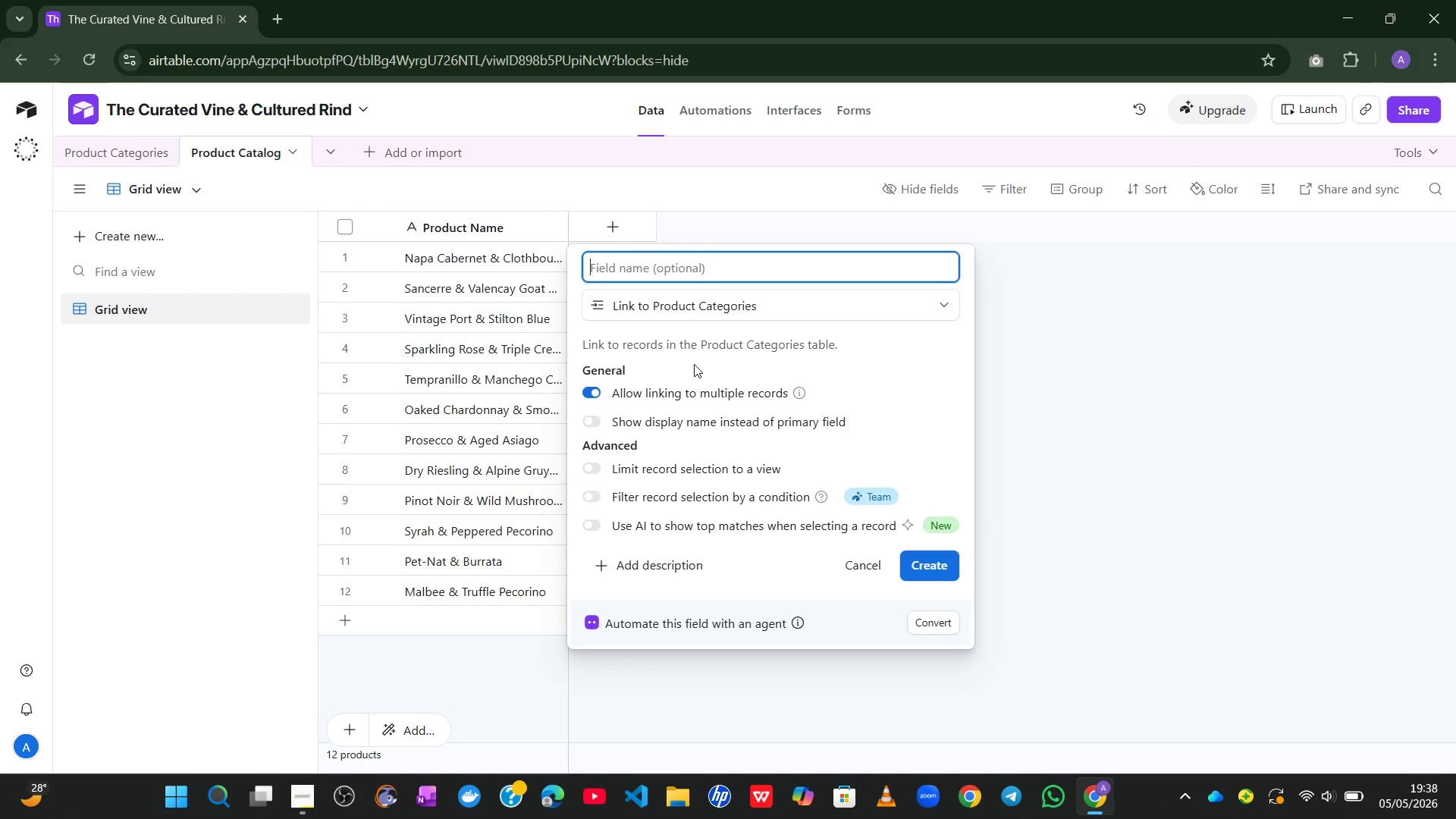 
wait(7.41)
 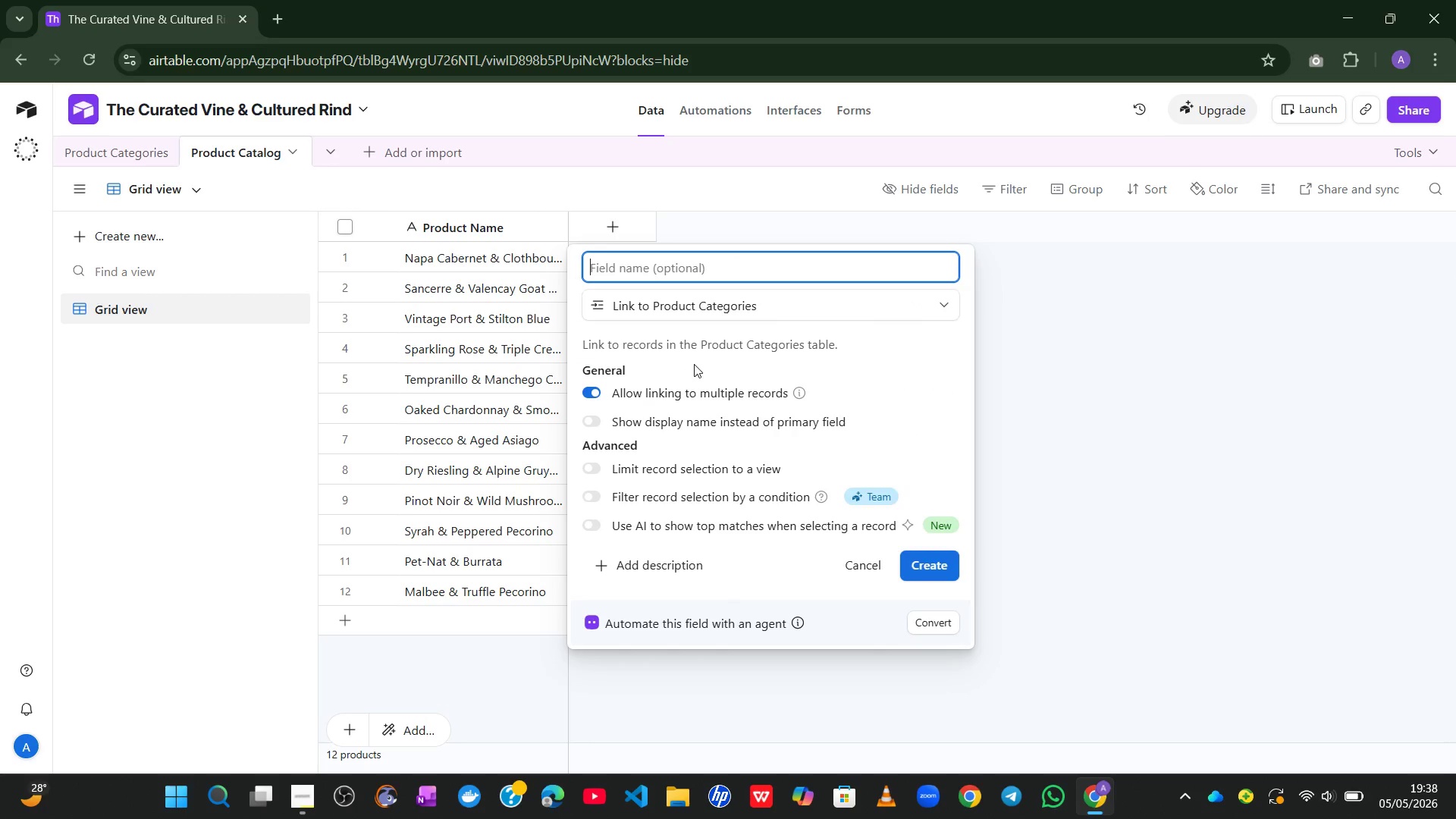 
type(Category)
 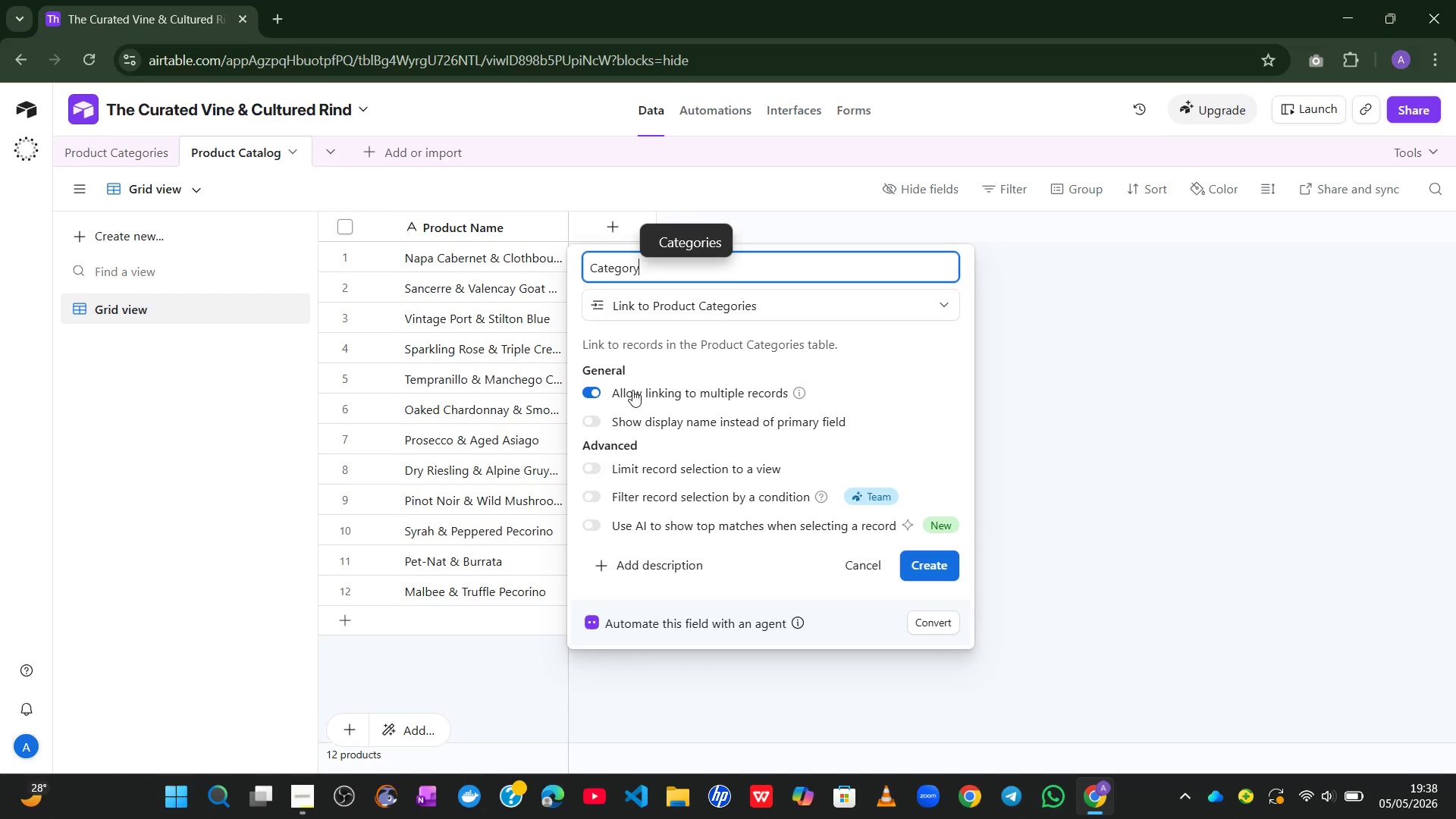 
left_click([594, 390])
 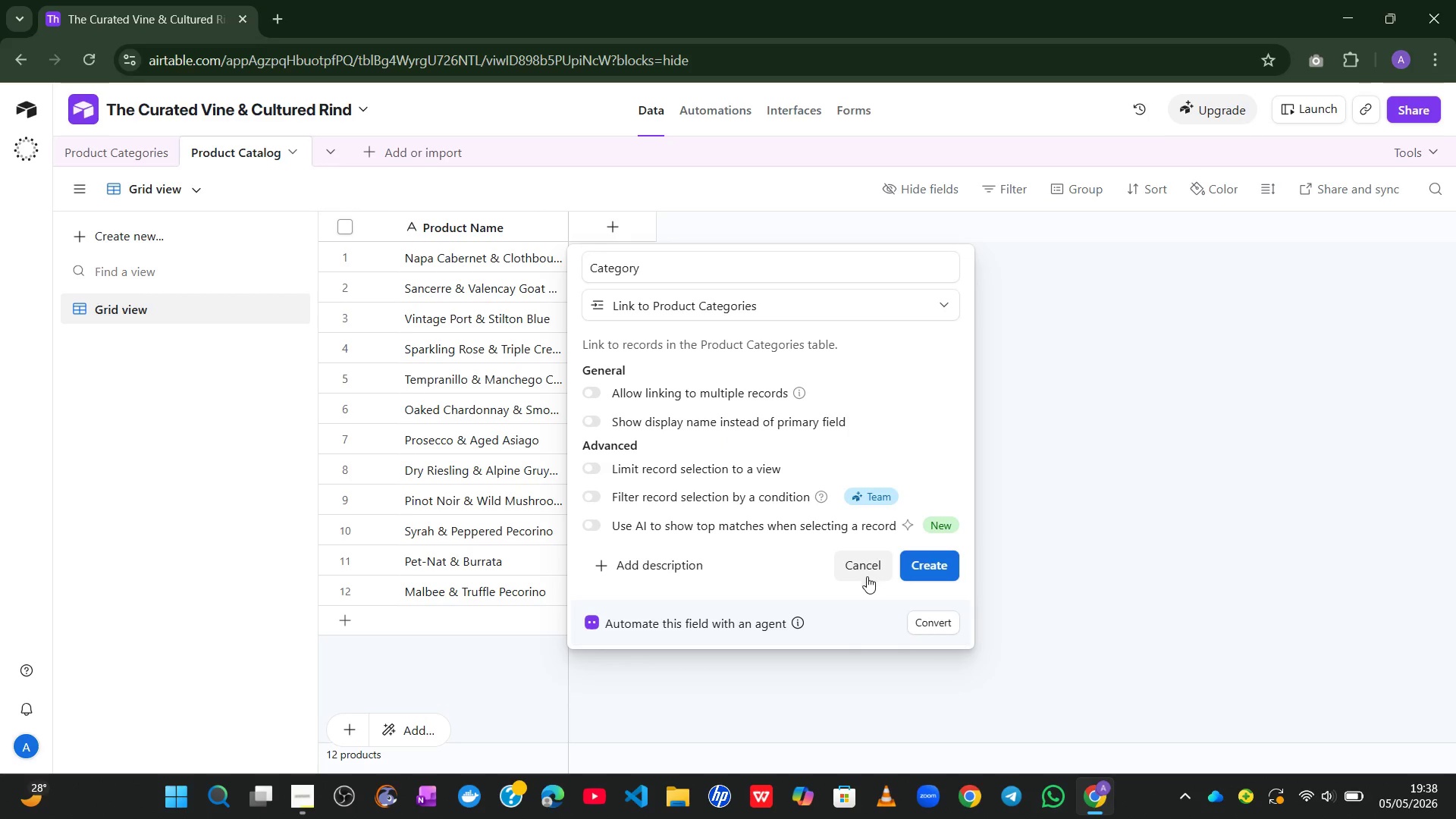 
wait(5.39)
 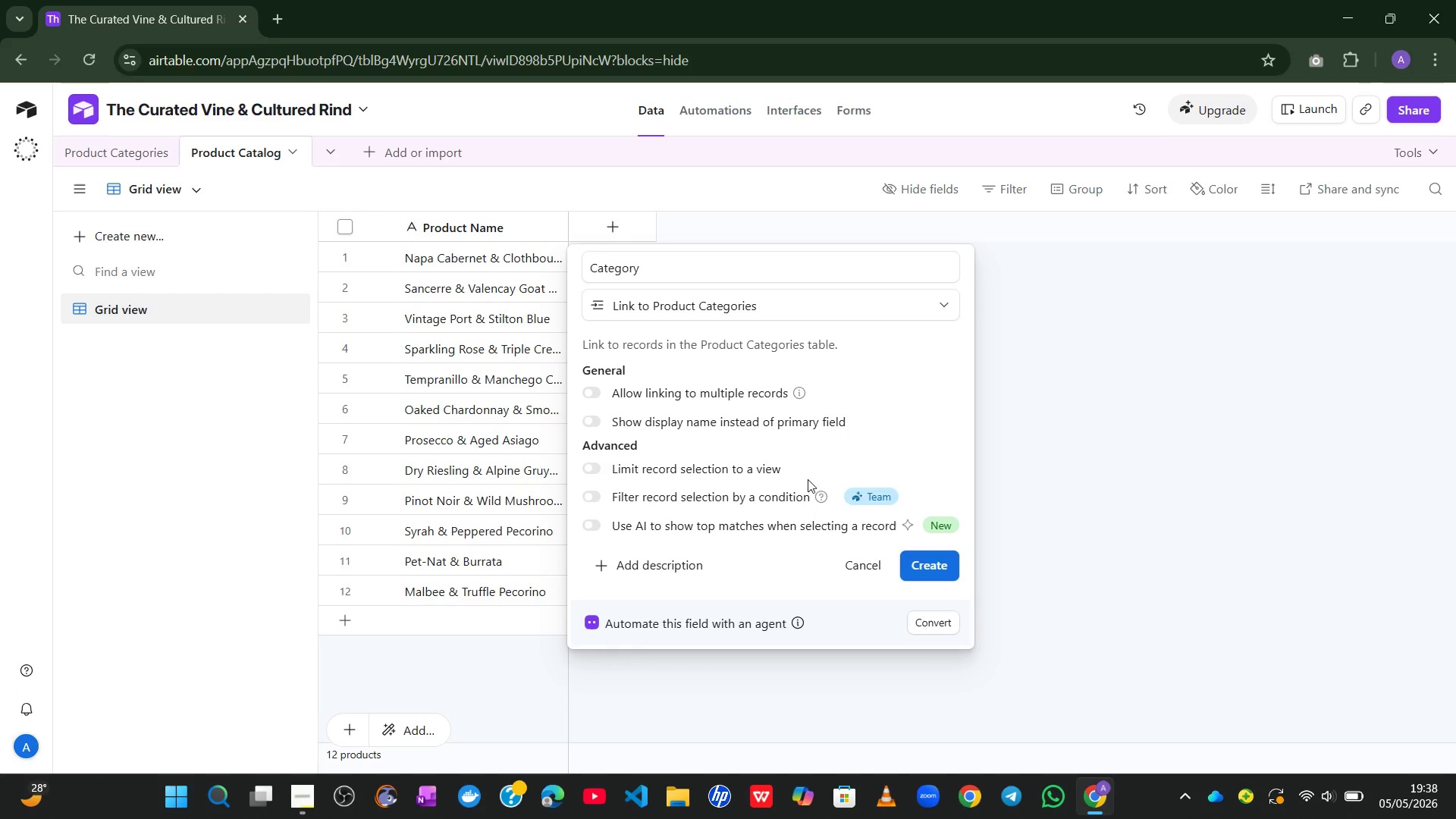 
left_click([931, 560])
 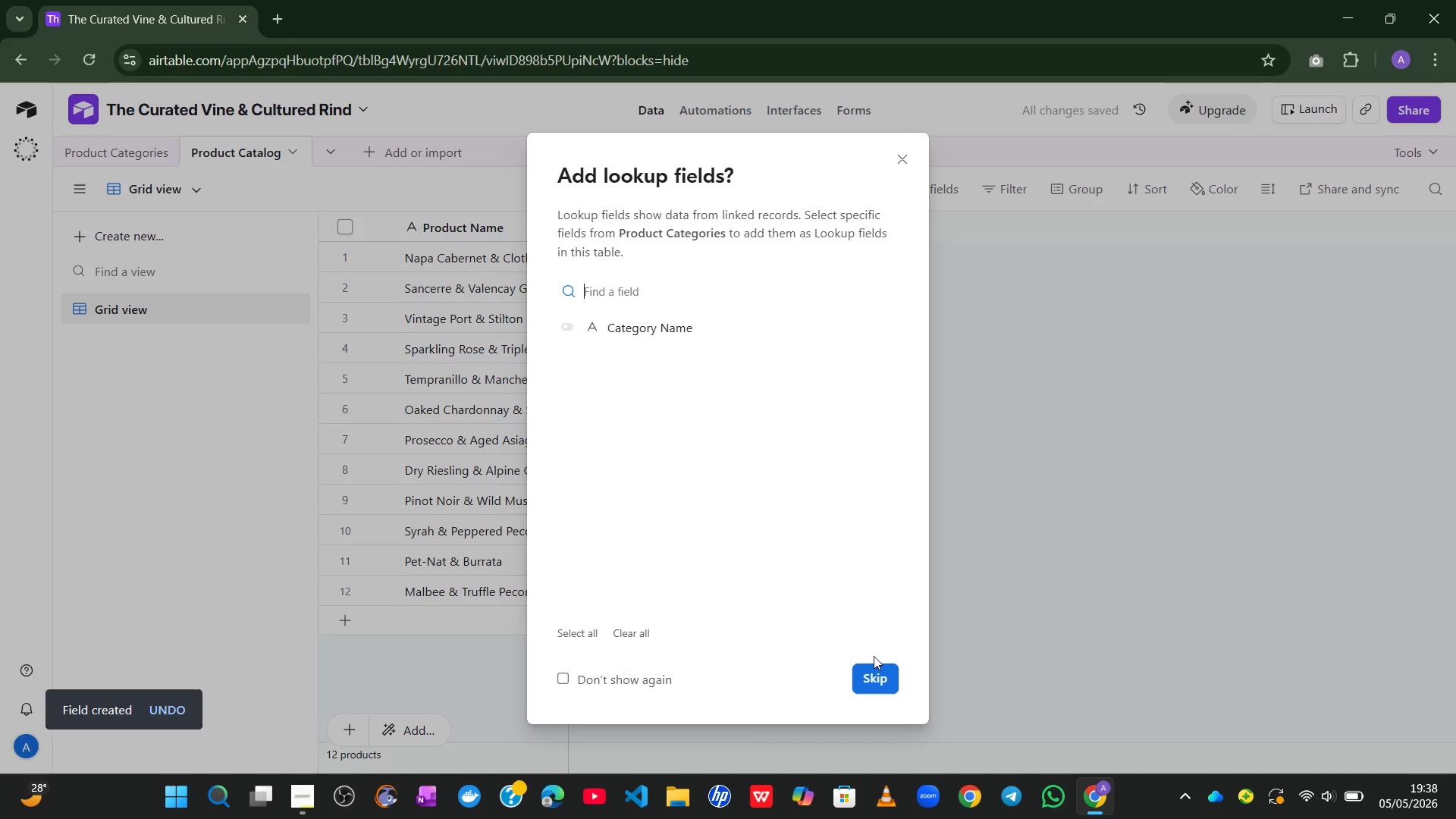 
left_click([876, 682])
 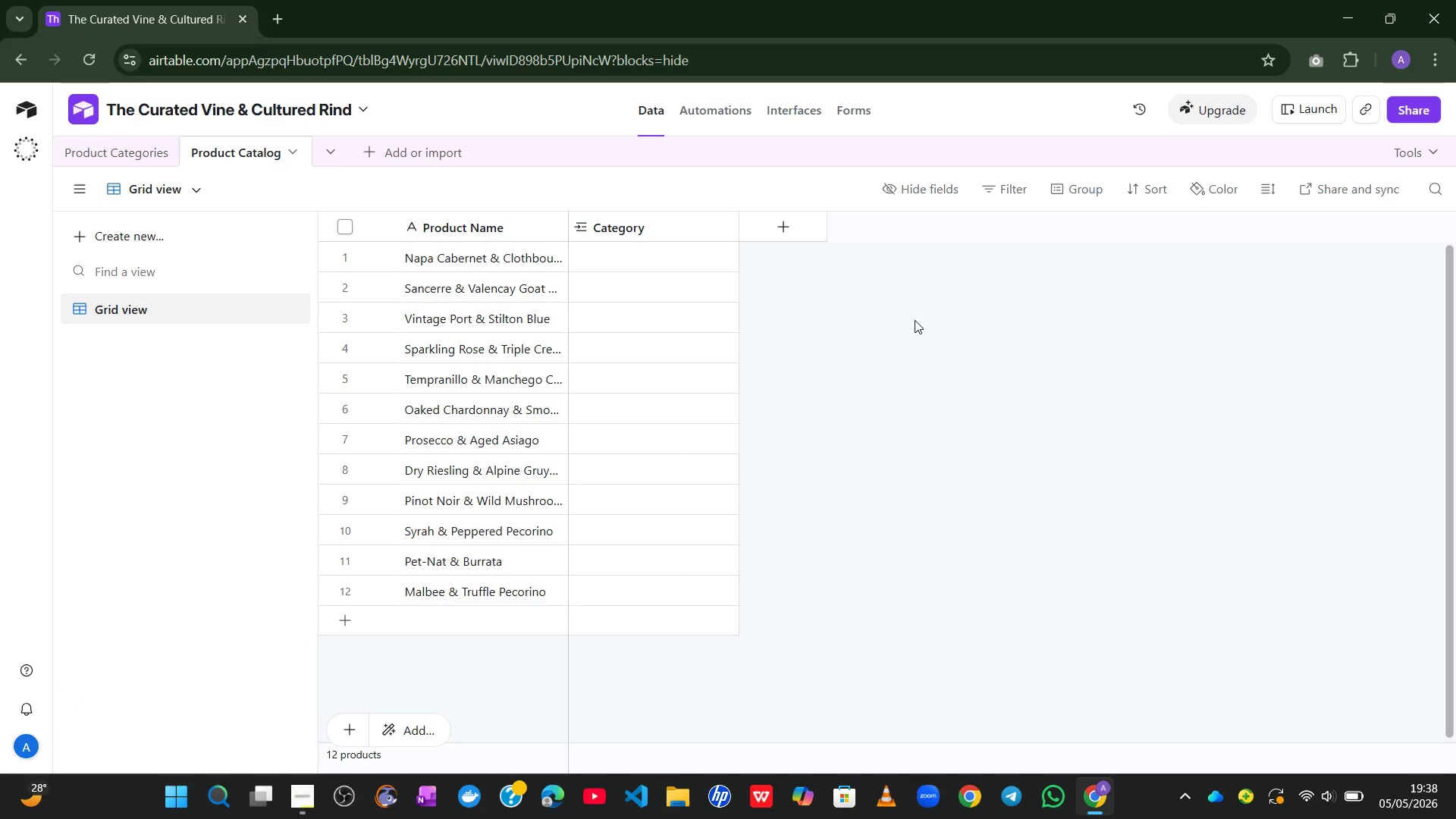 
wait(16.56)
 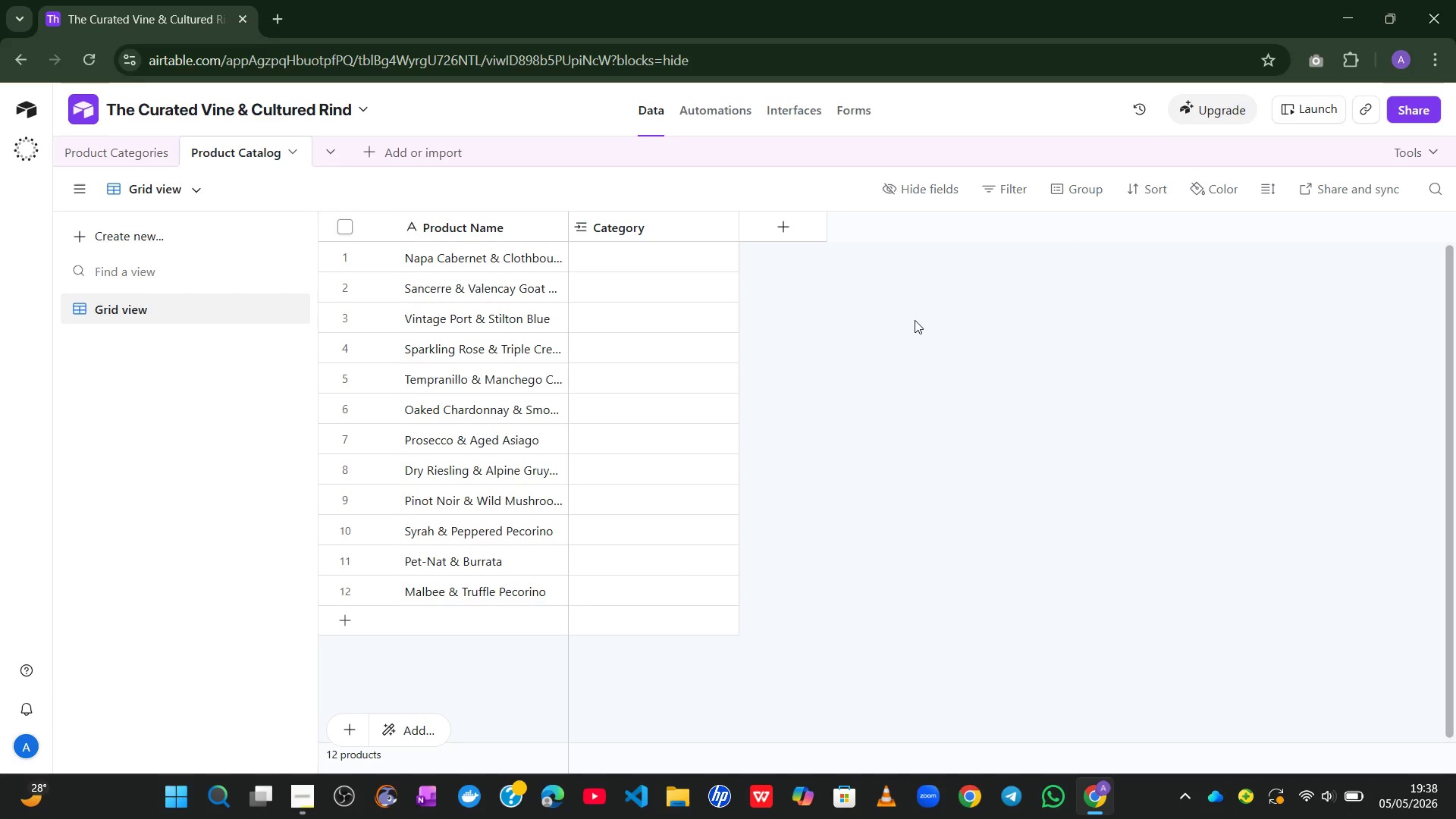 
left_click([679, 253])
 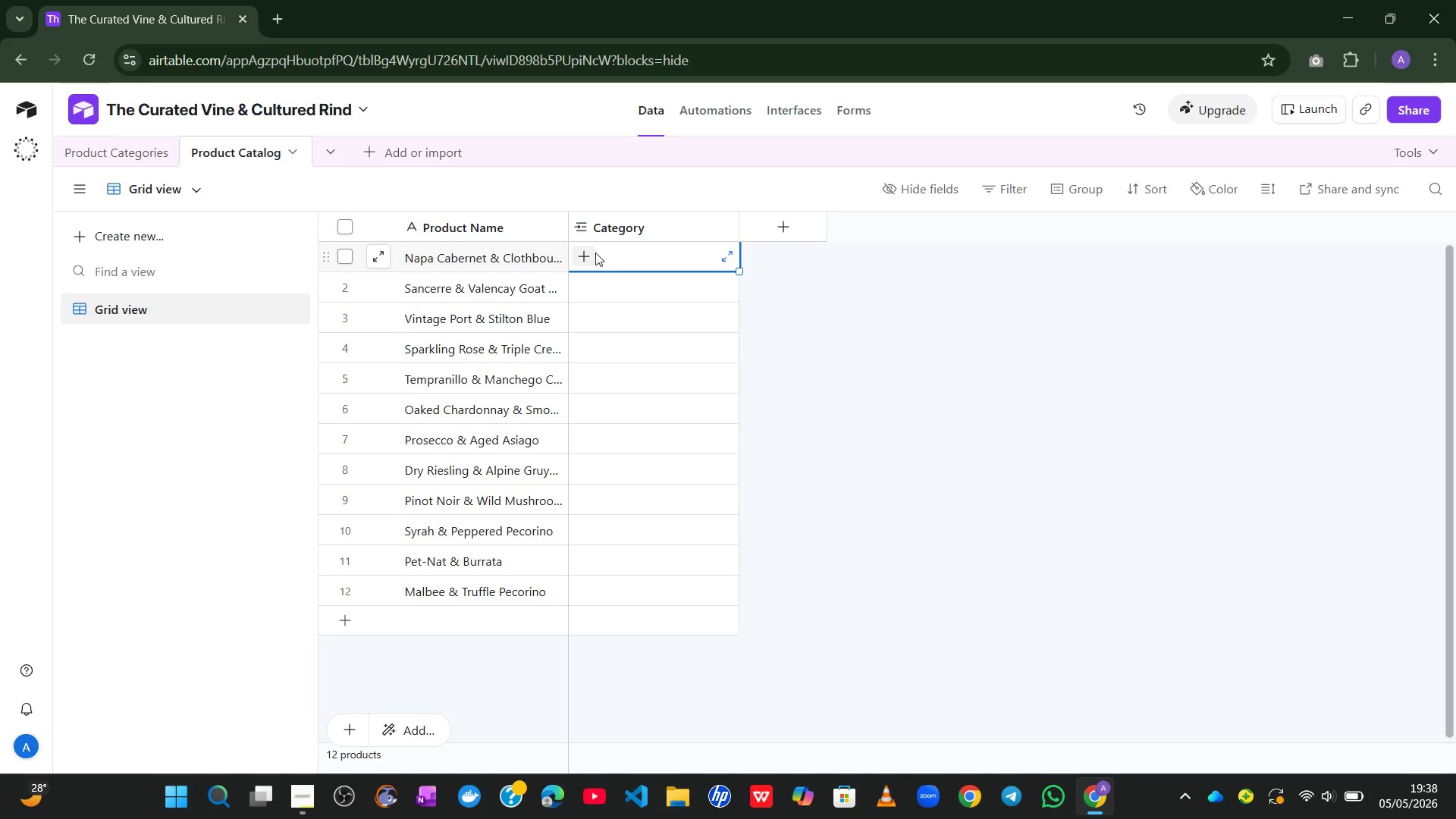 
left_click([587, 255])
 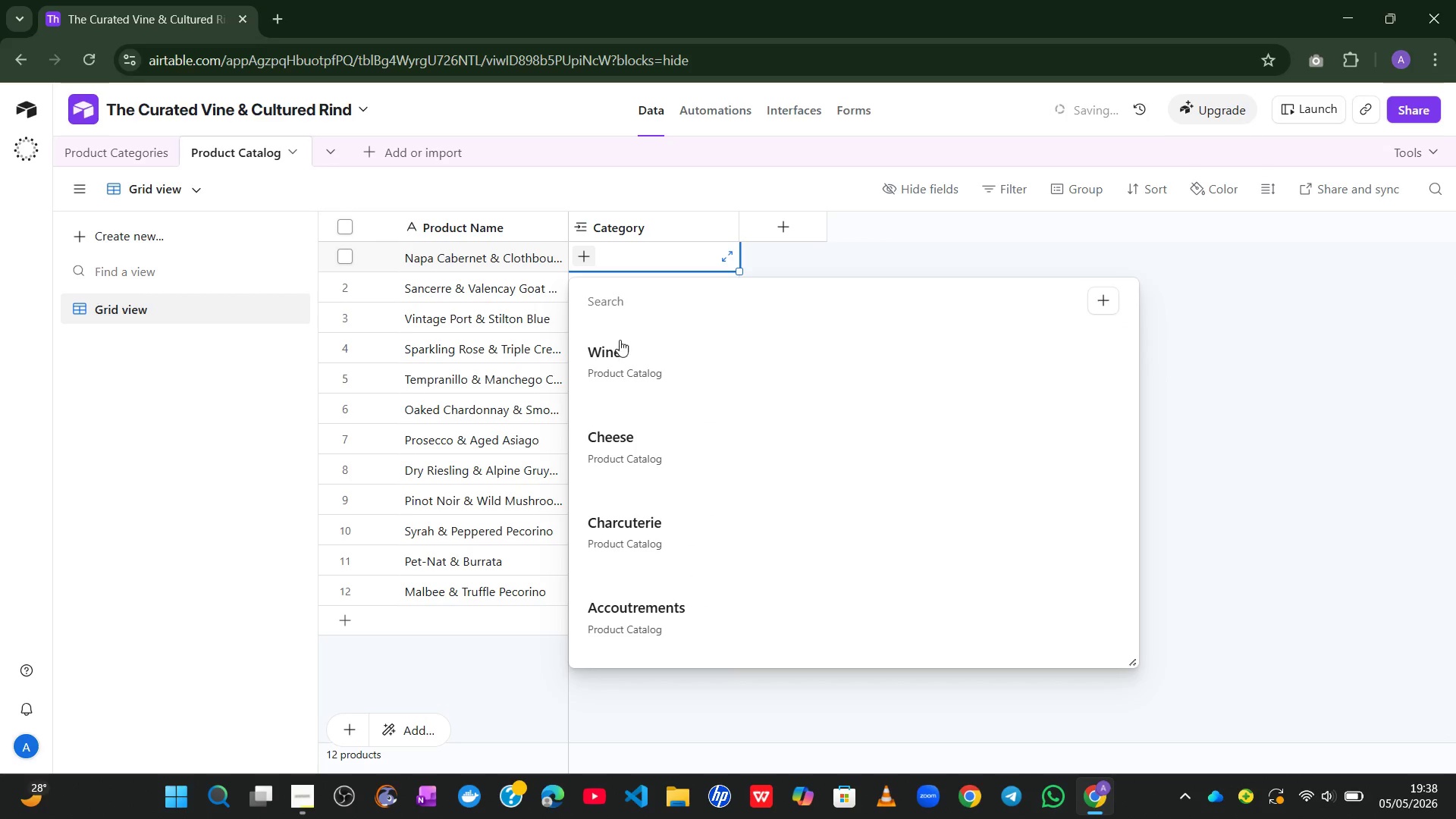 
left_click([620, 378])
 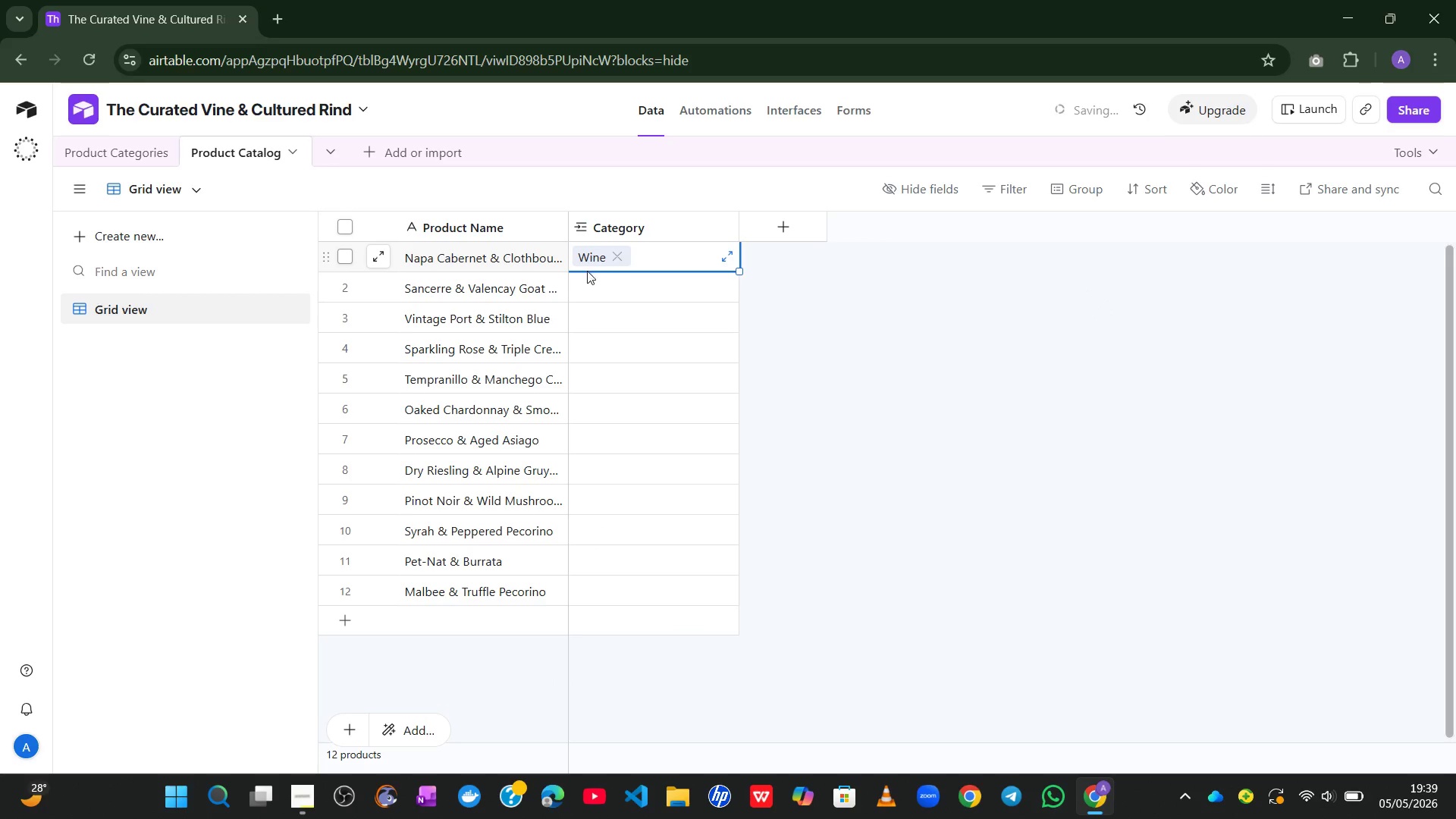 
left_click([585, 280])
 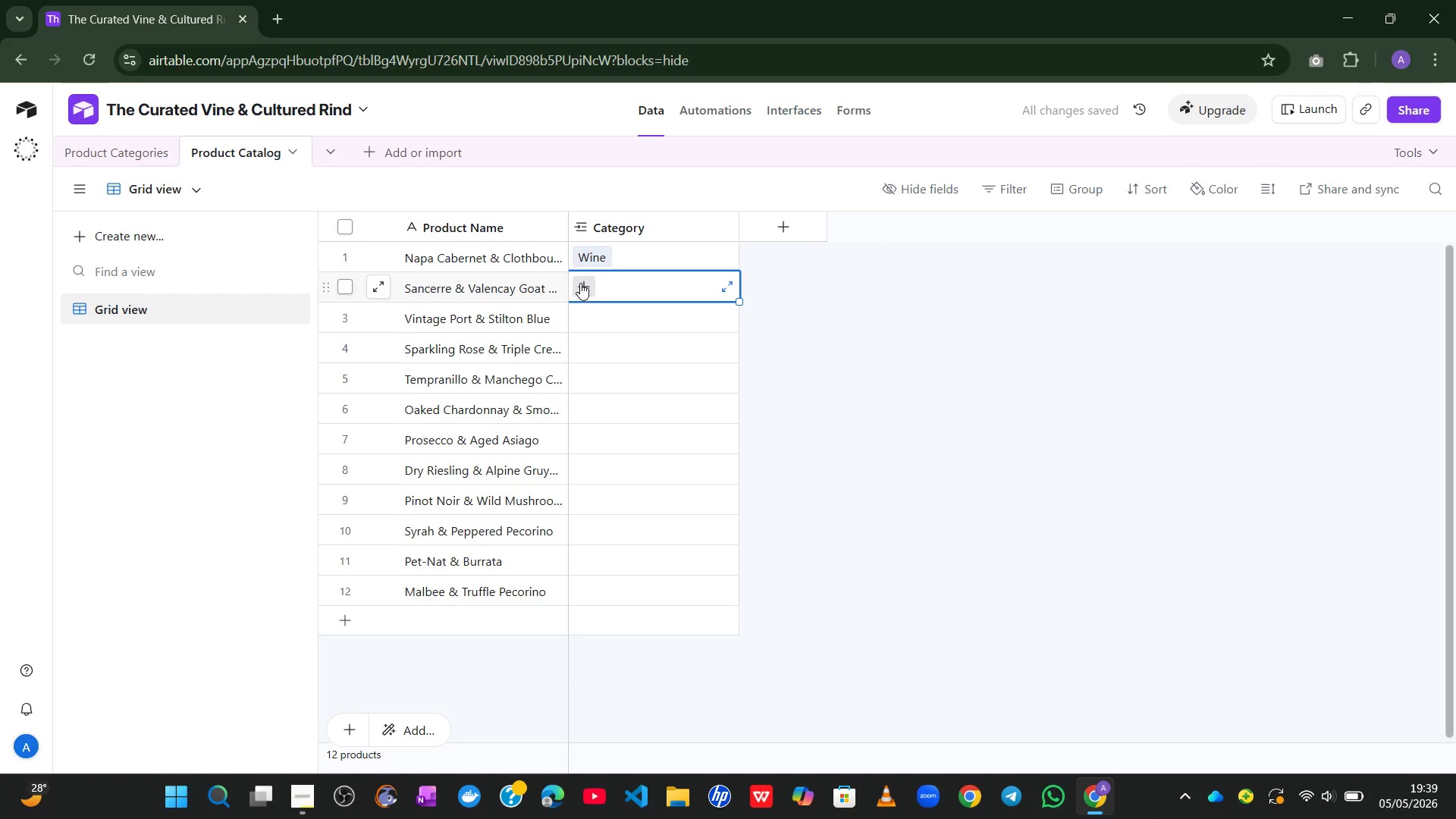 
left_click([580, 283])
 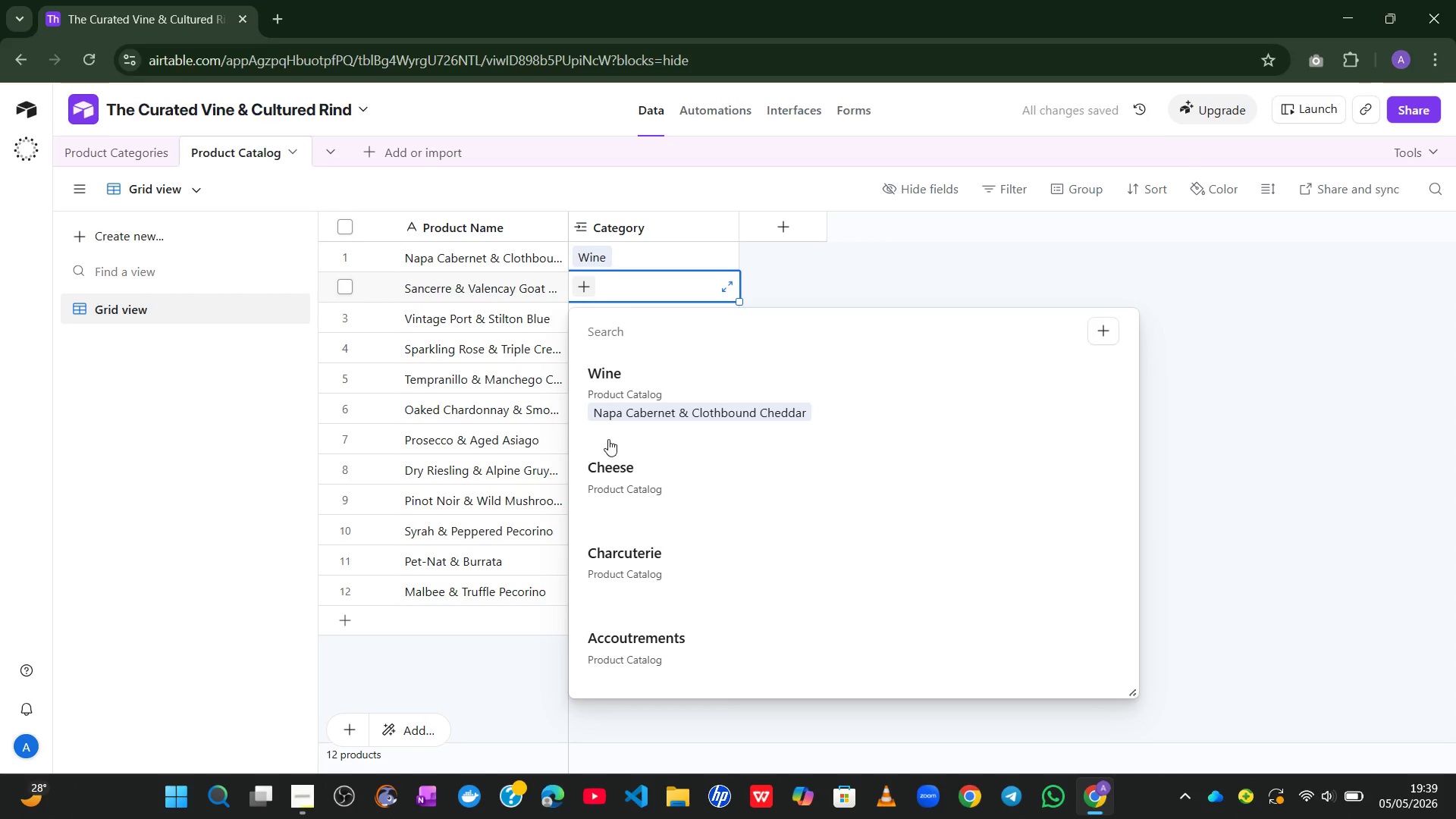 
left_click([605, 477])
 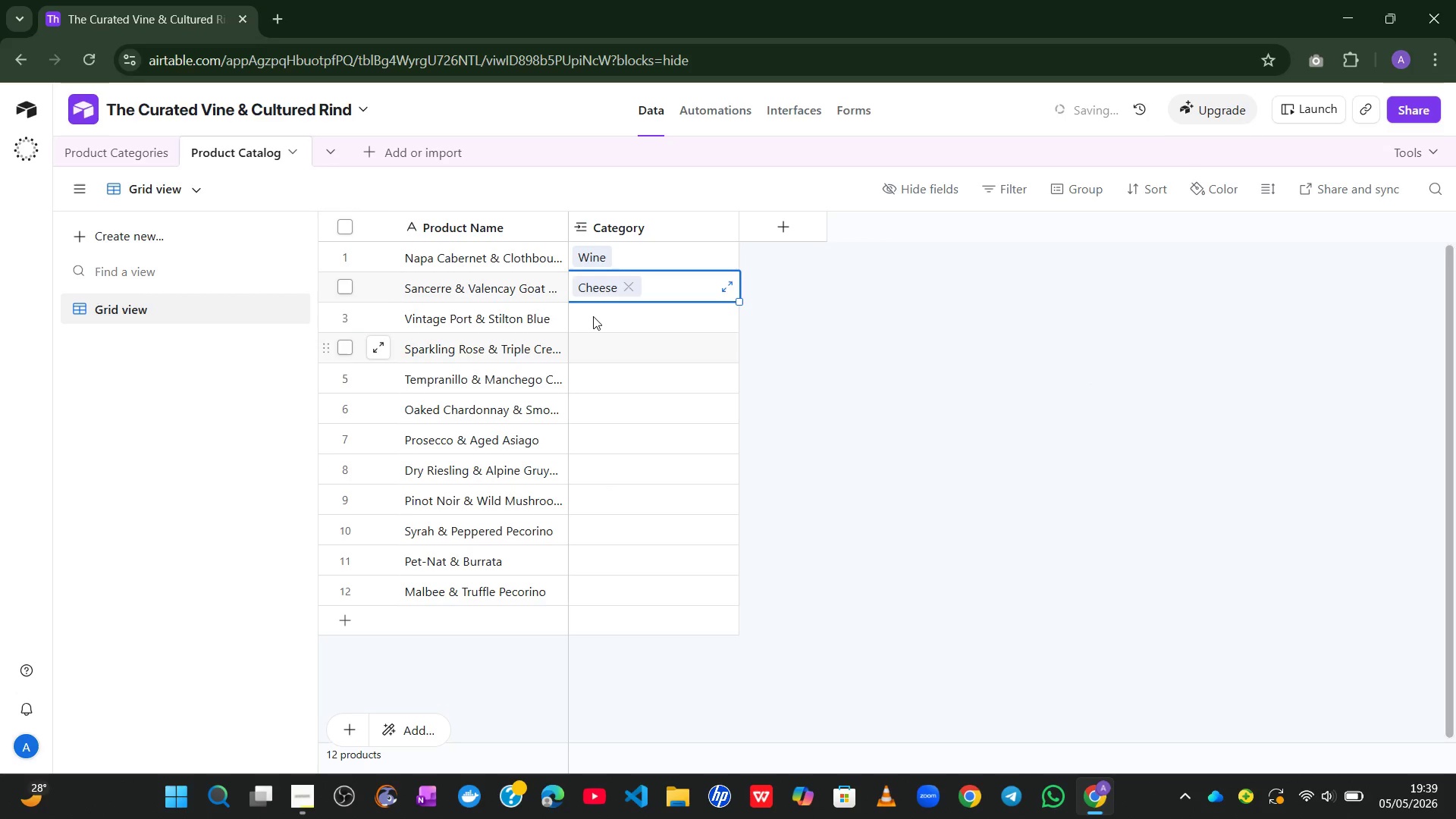 
left_click([592, 315])
 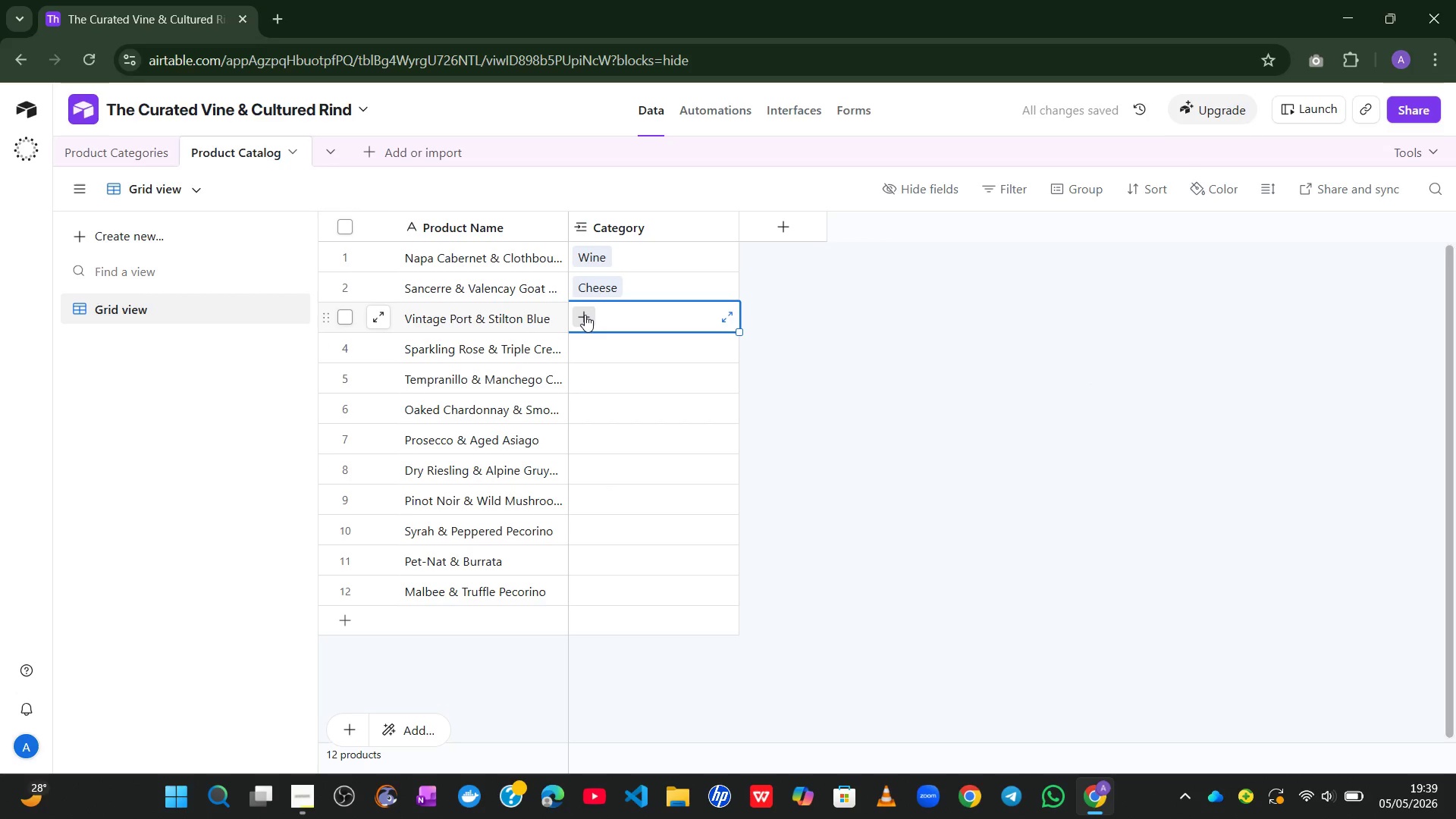 
left_click([585, 315])
 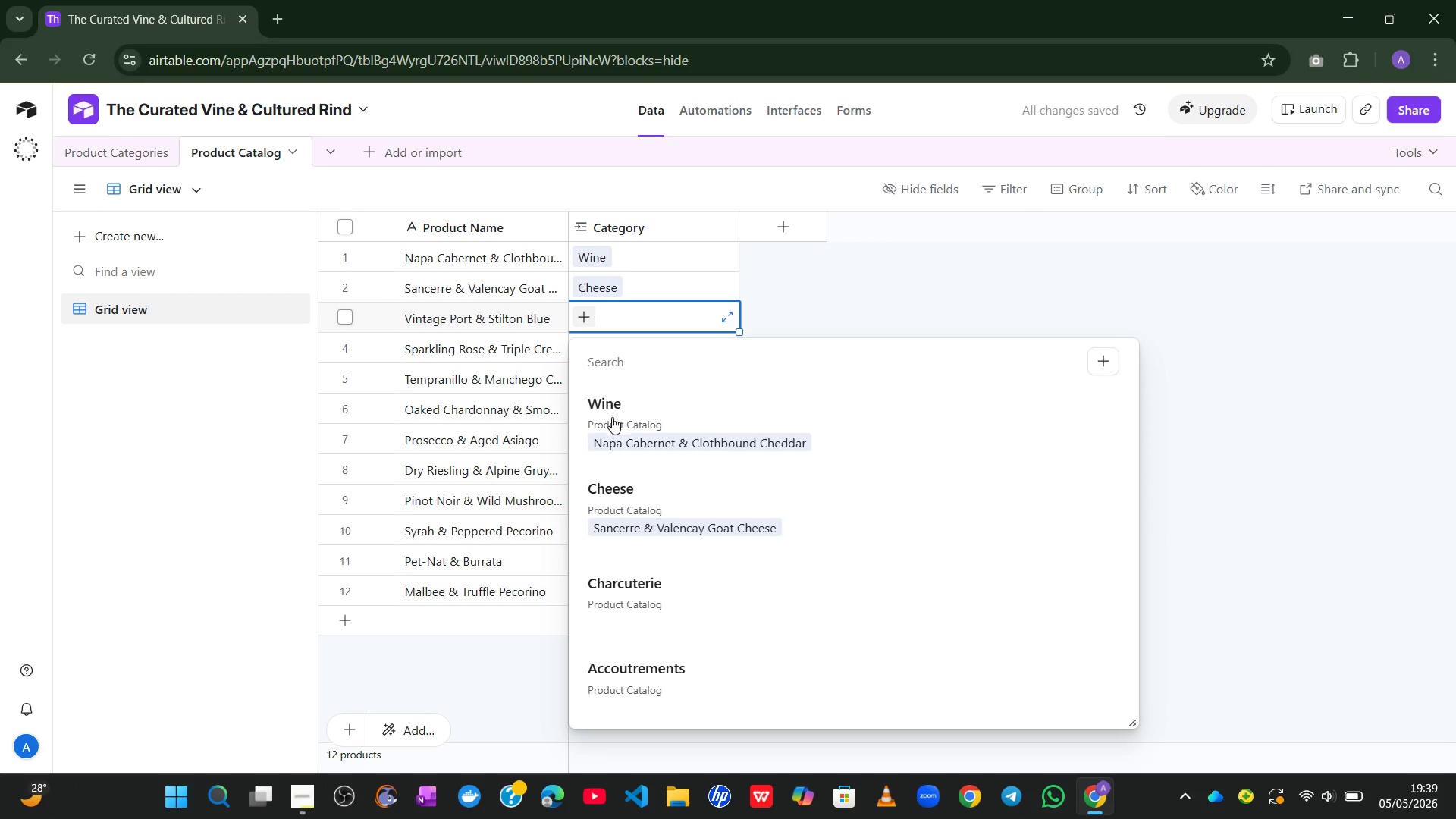 
left_click([612, 425])
 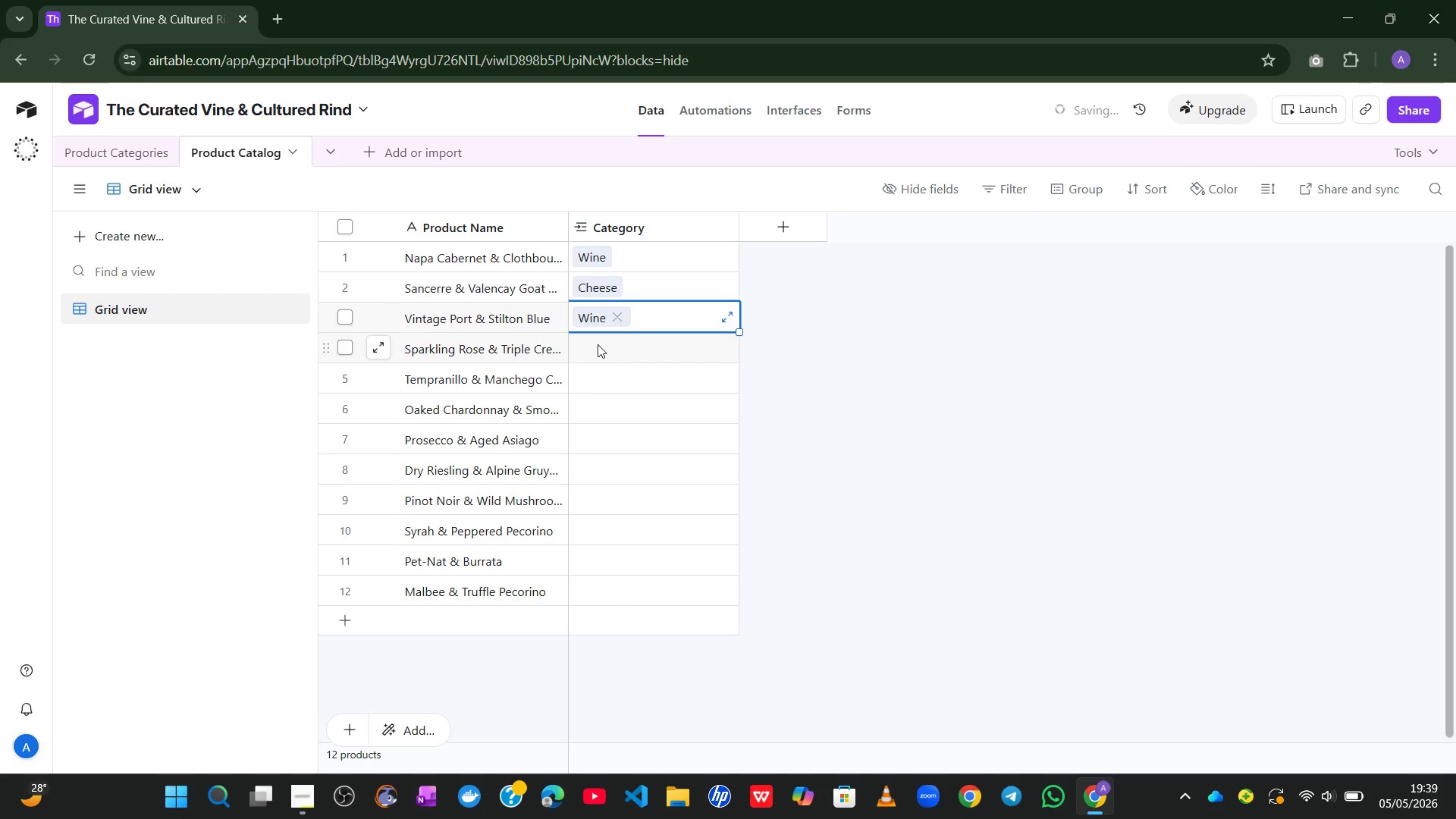 
left_click([596, 340])
 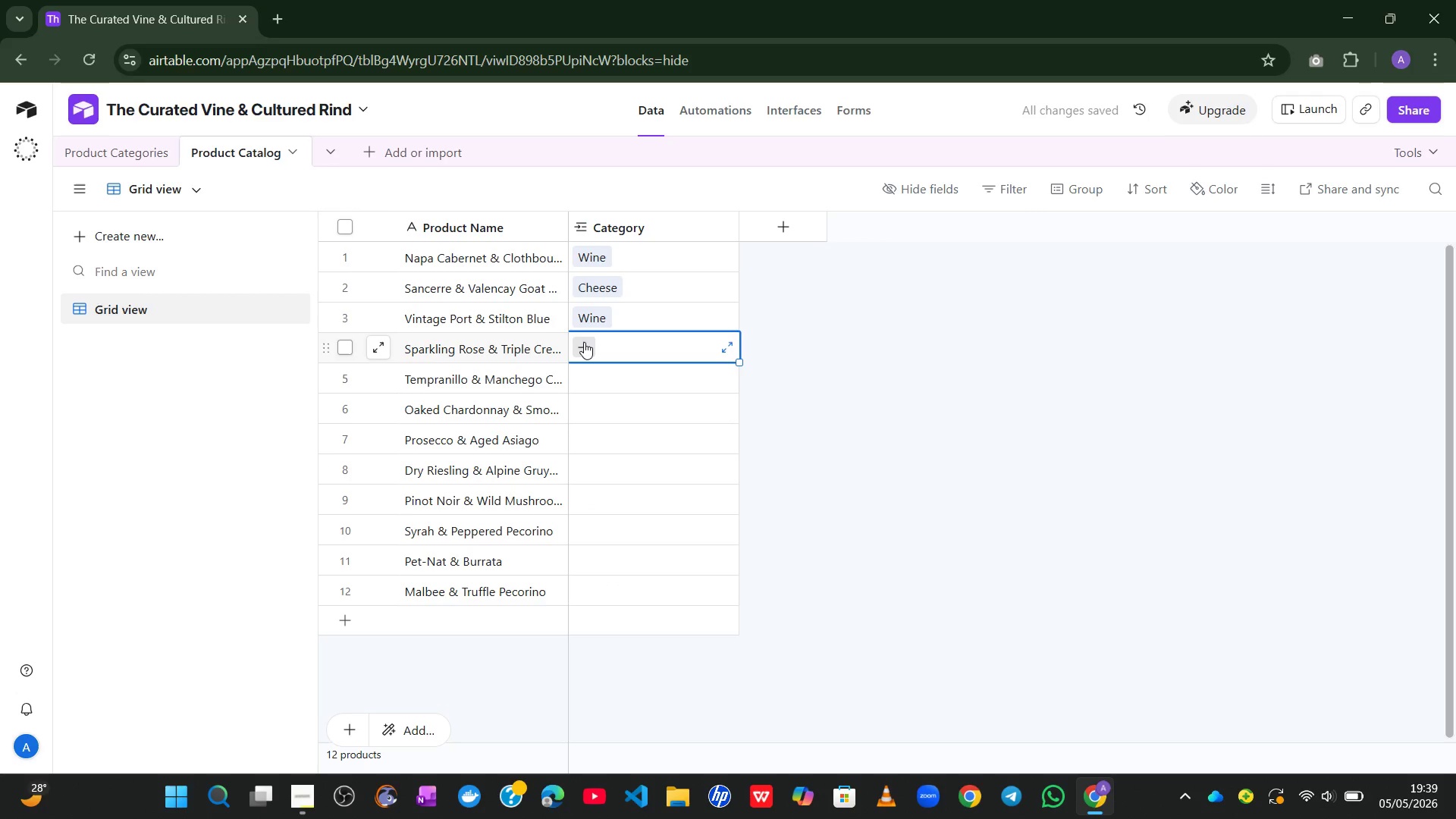 
left_click([584, 342])
 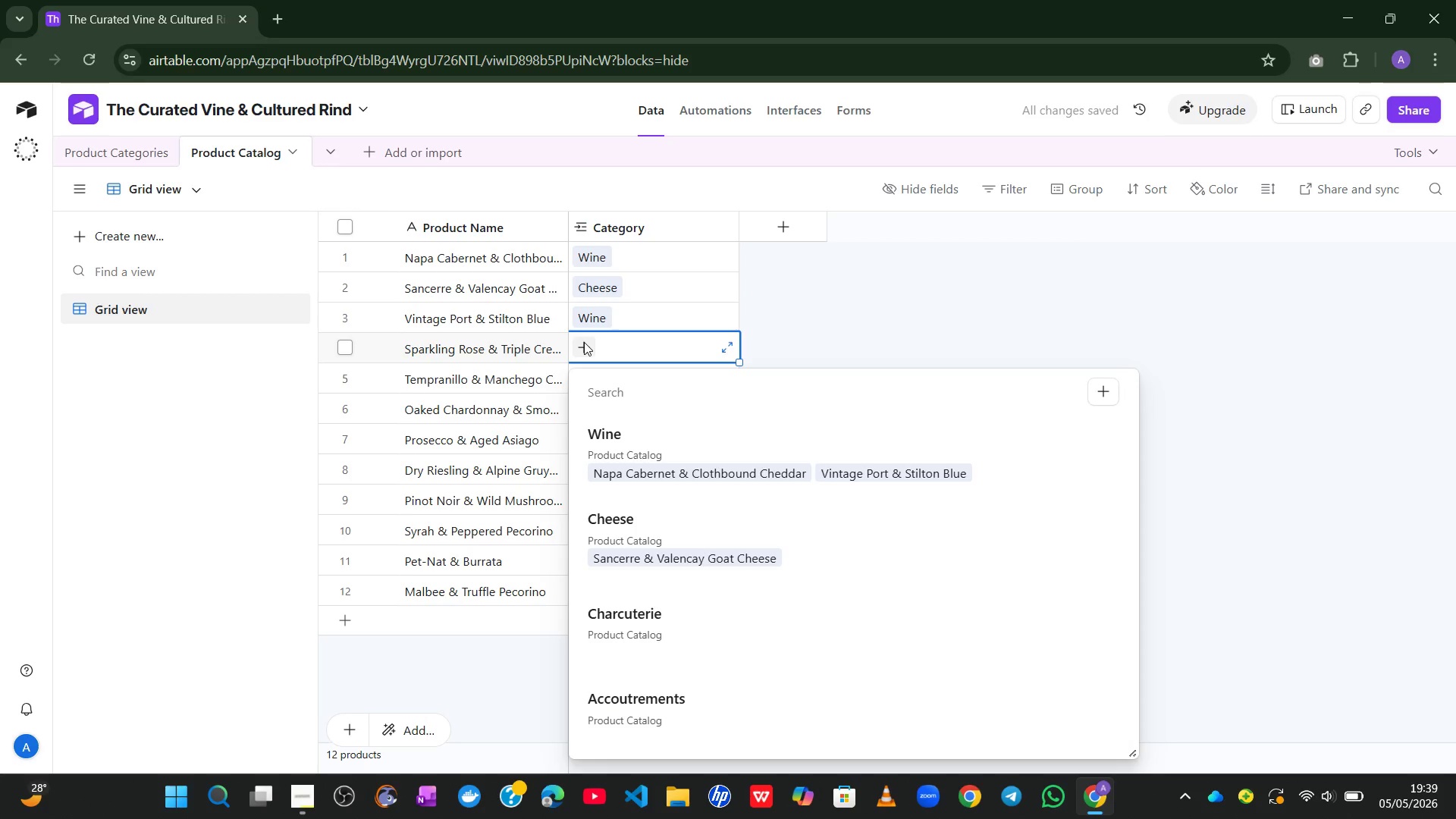 
wait(9.31)
 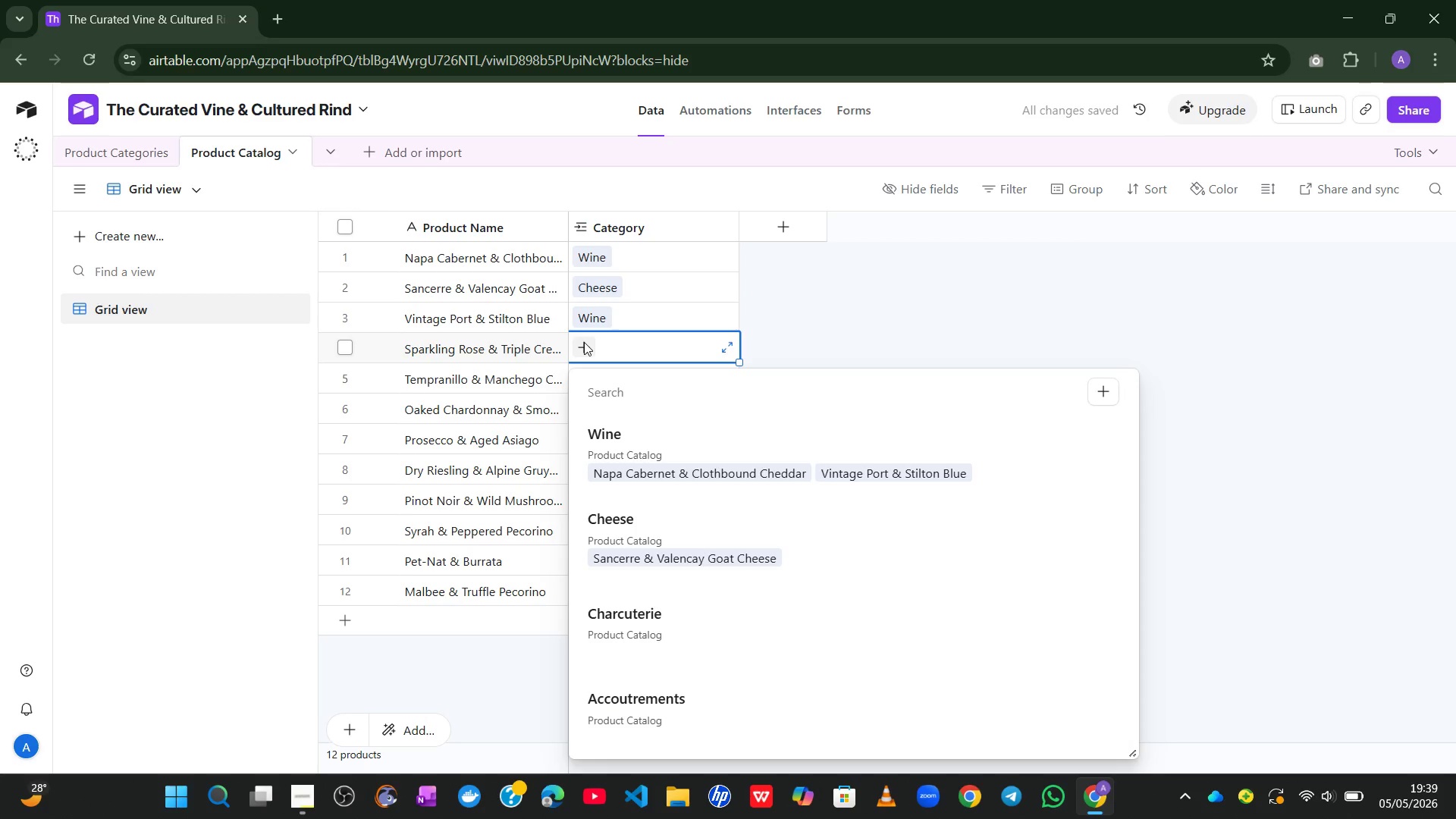 
left_click([617, 532])
 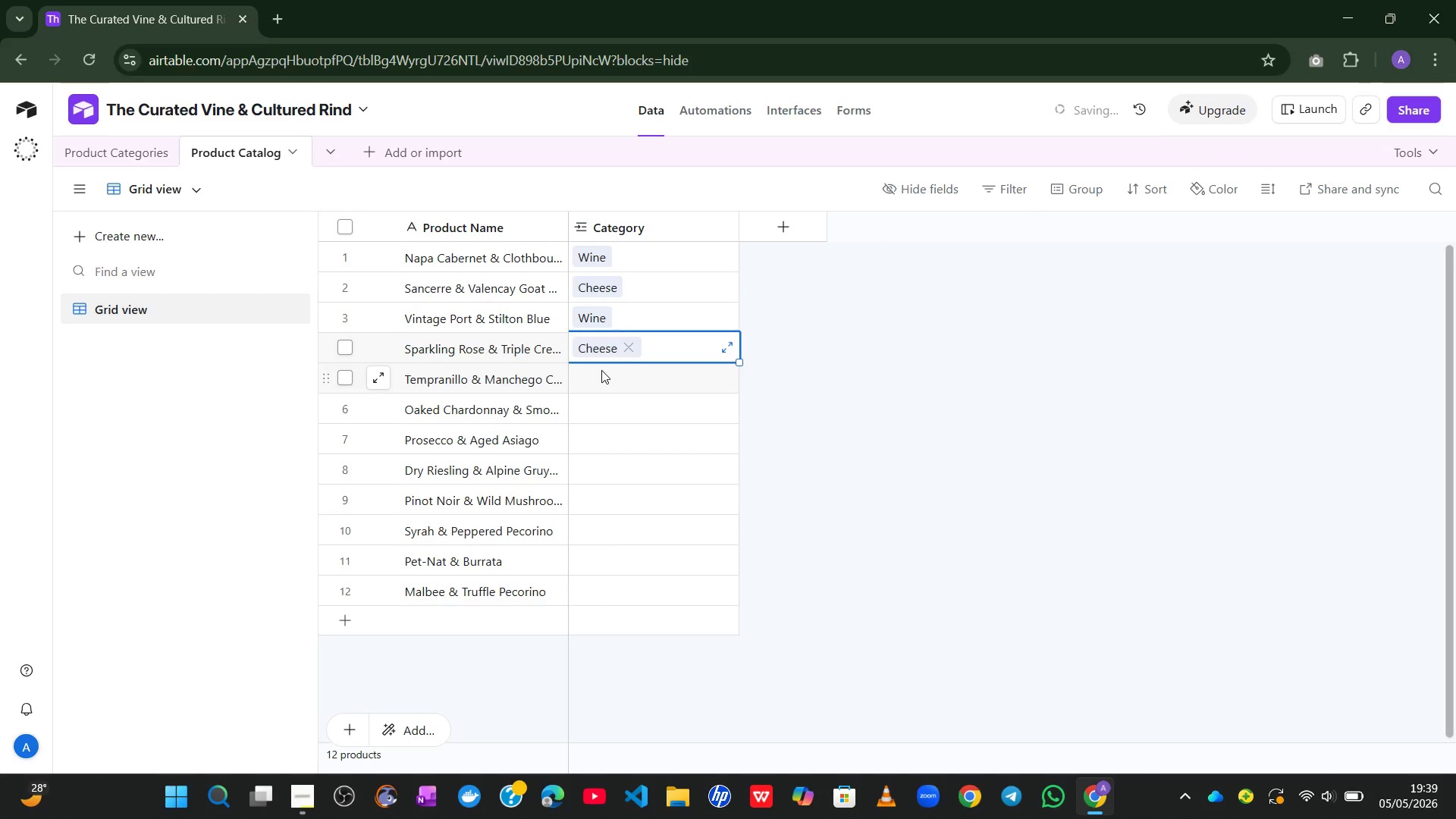 
left_click([598, 379])
 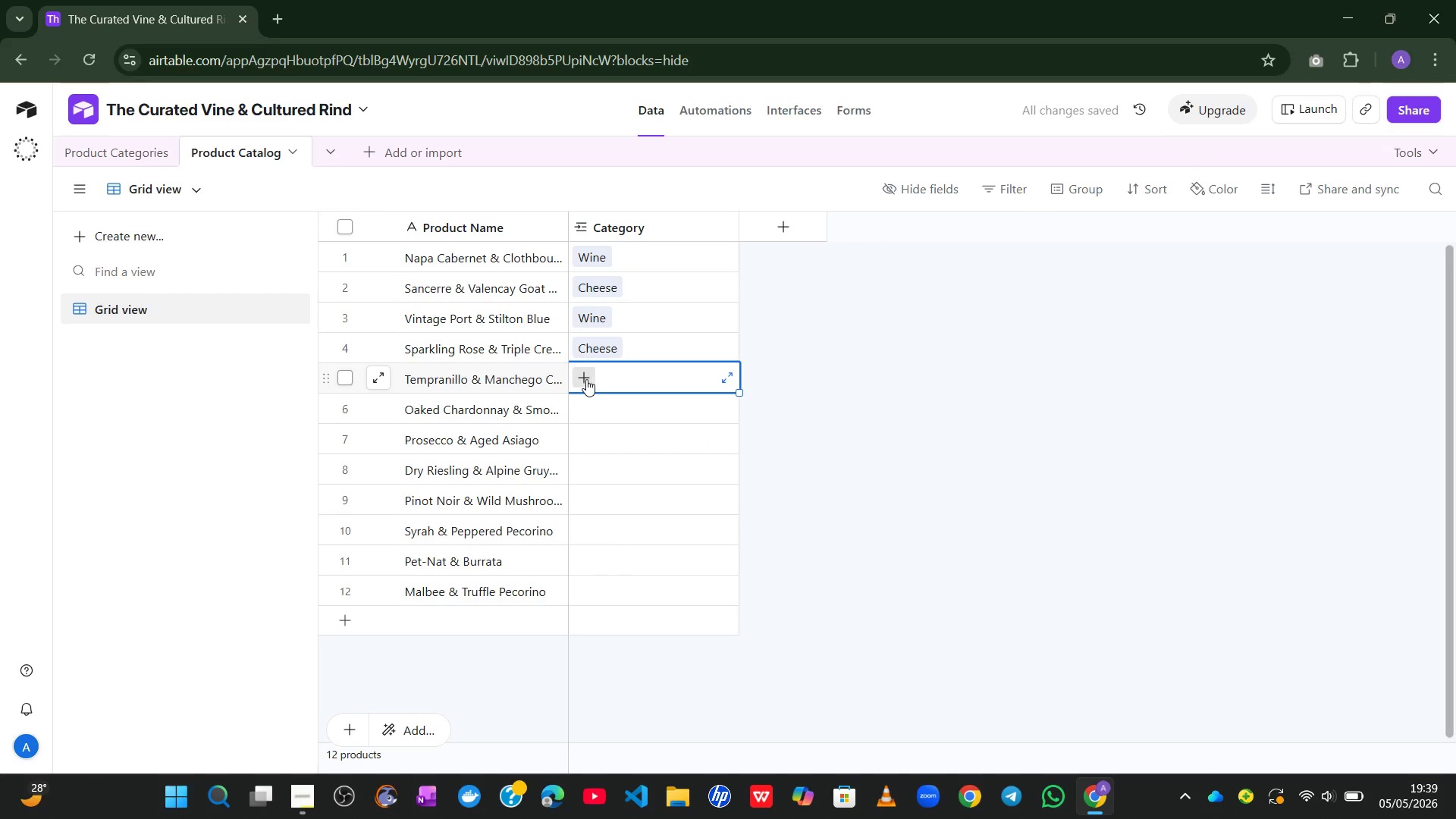 
left_click([586, 379])
 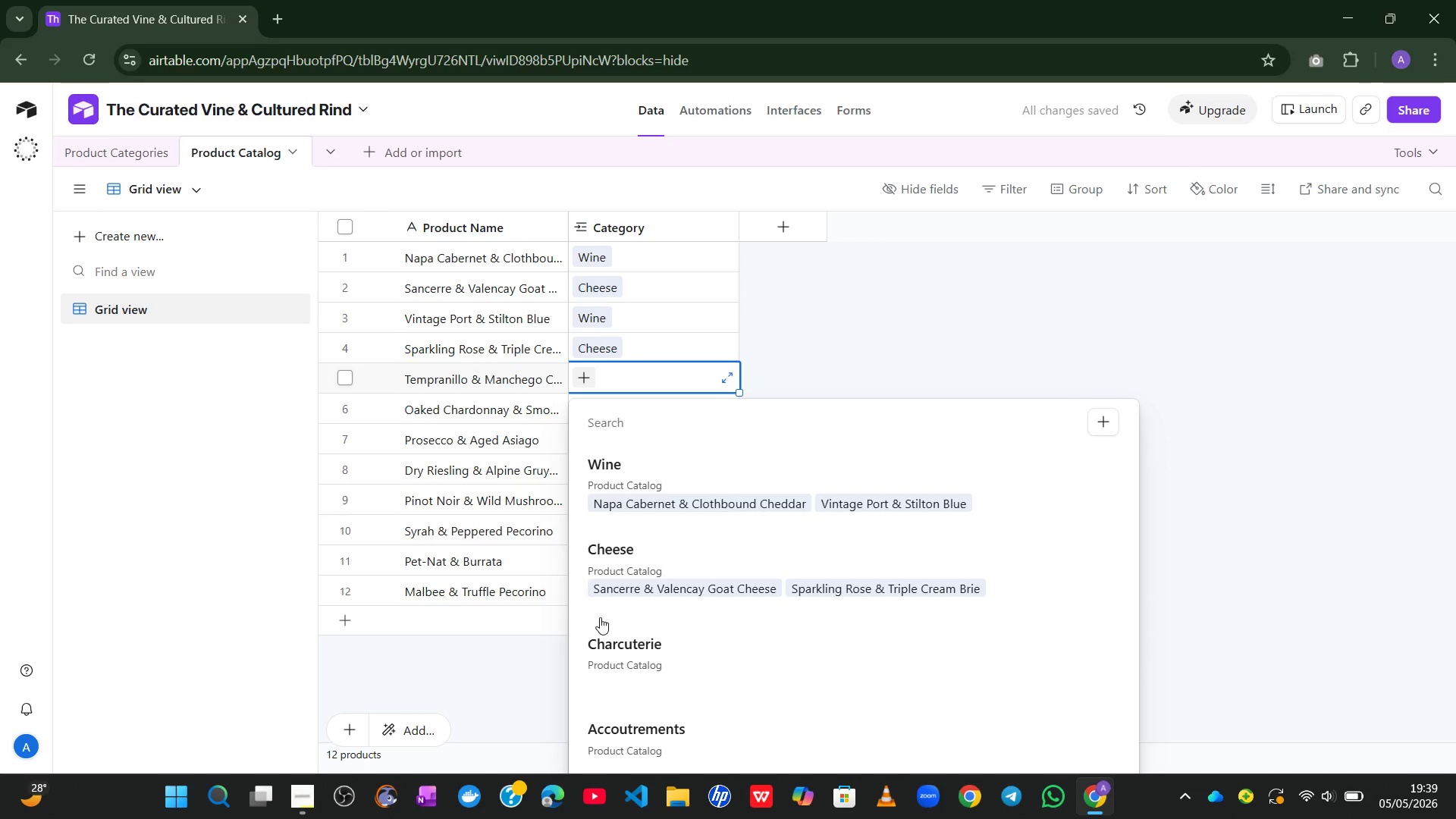 
left_click([619, 485])
 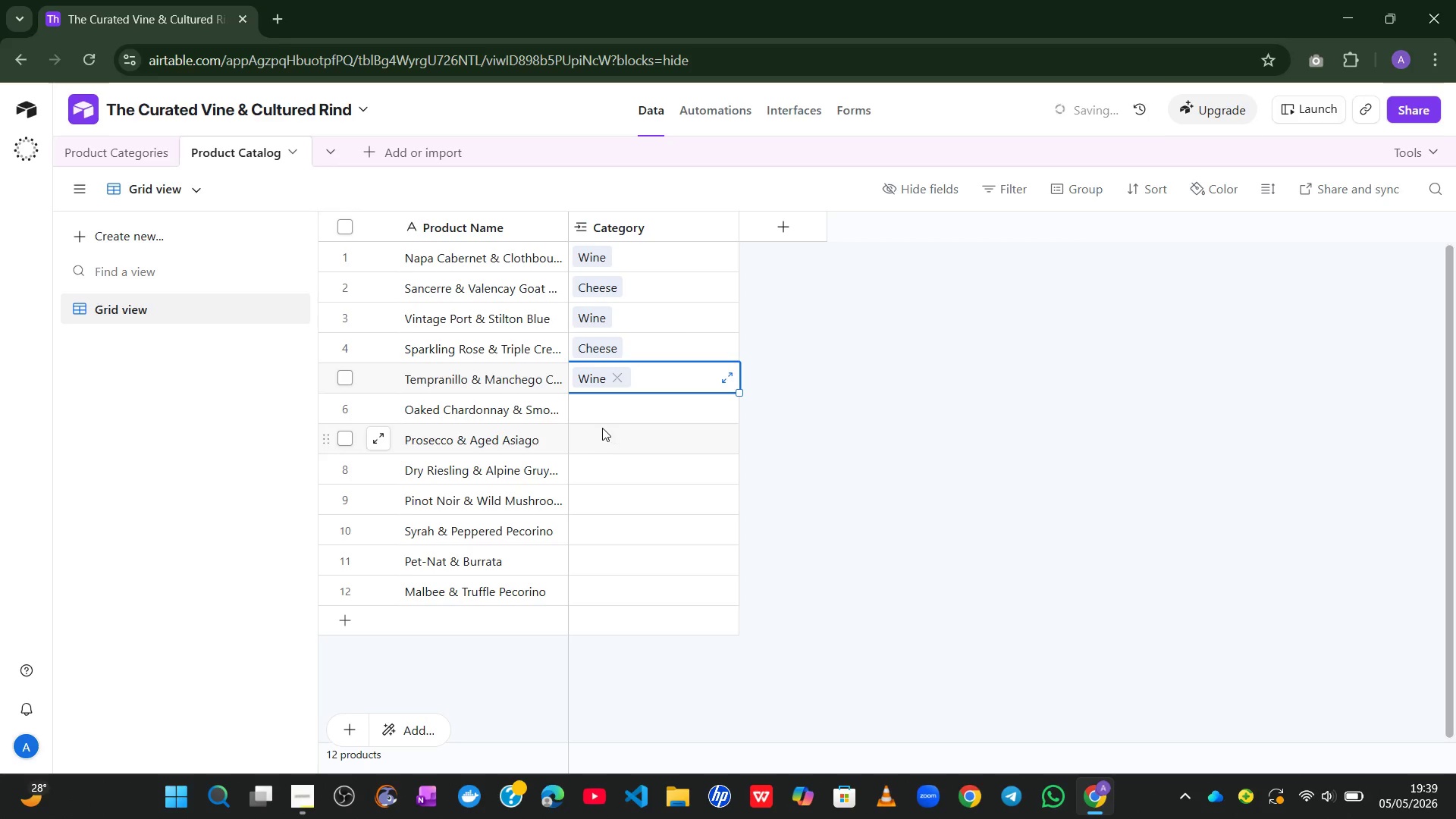 
left_click([592, 416])
 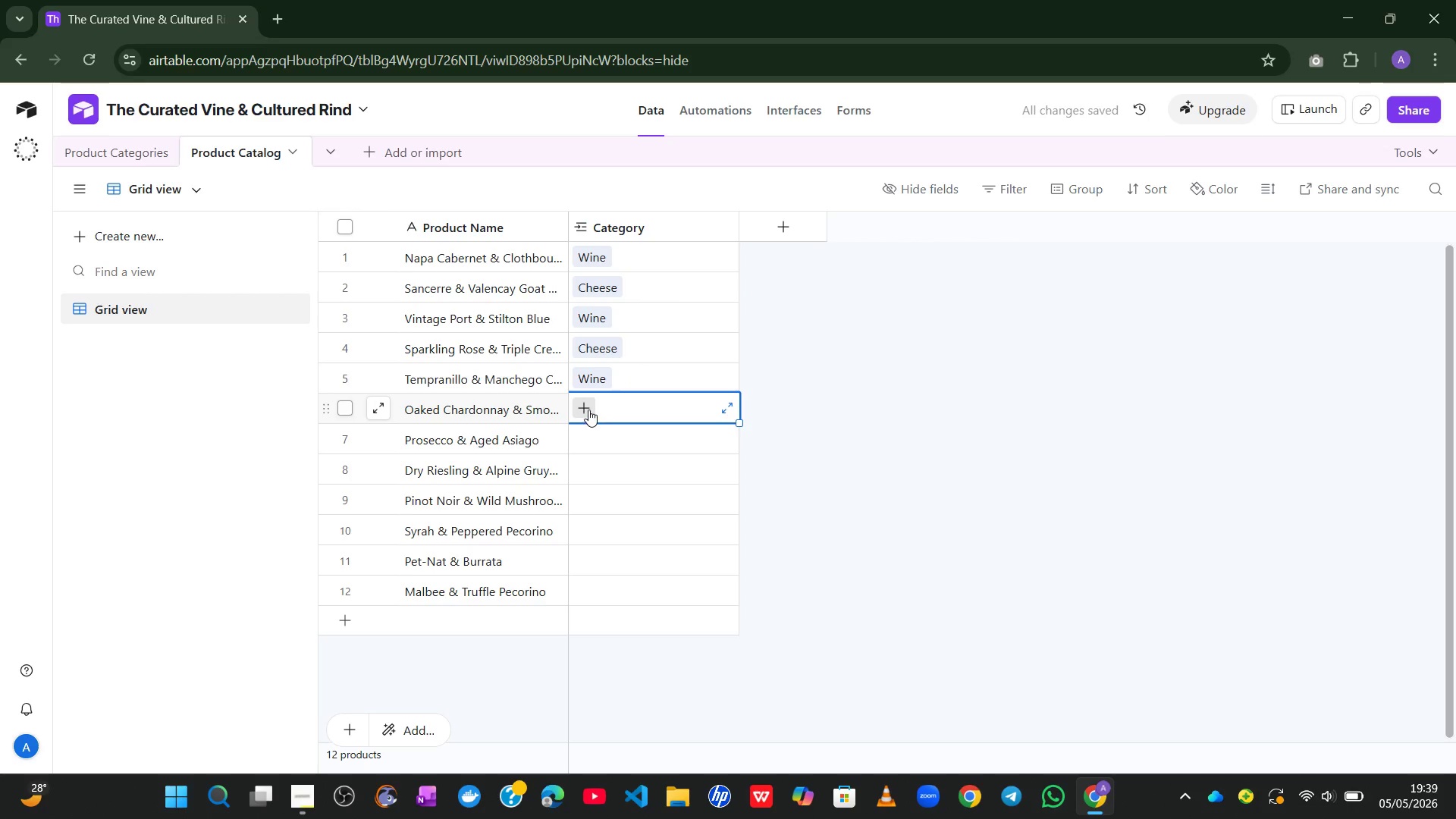 
left_click([588, 410])
 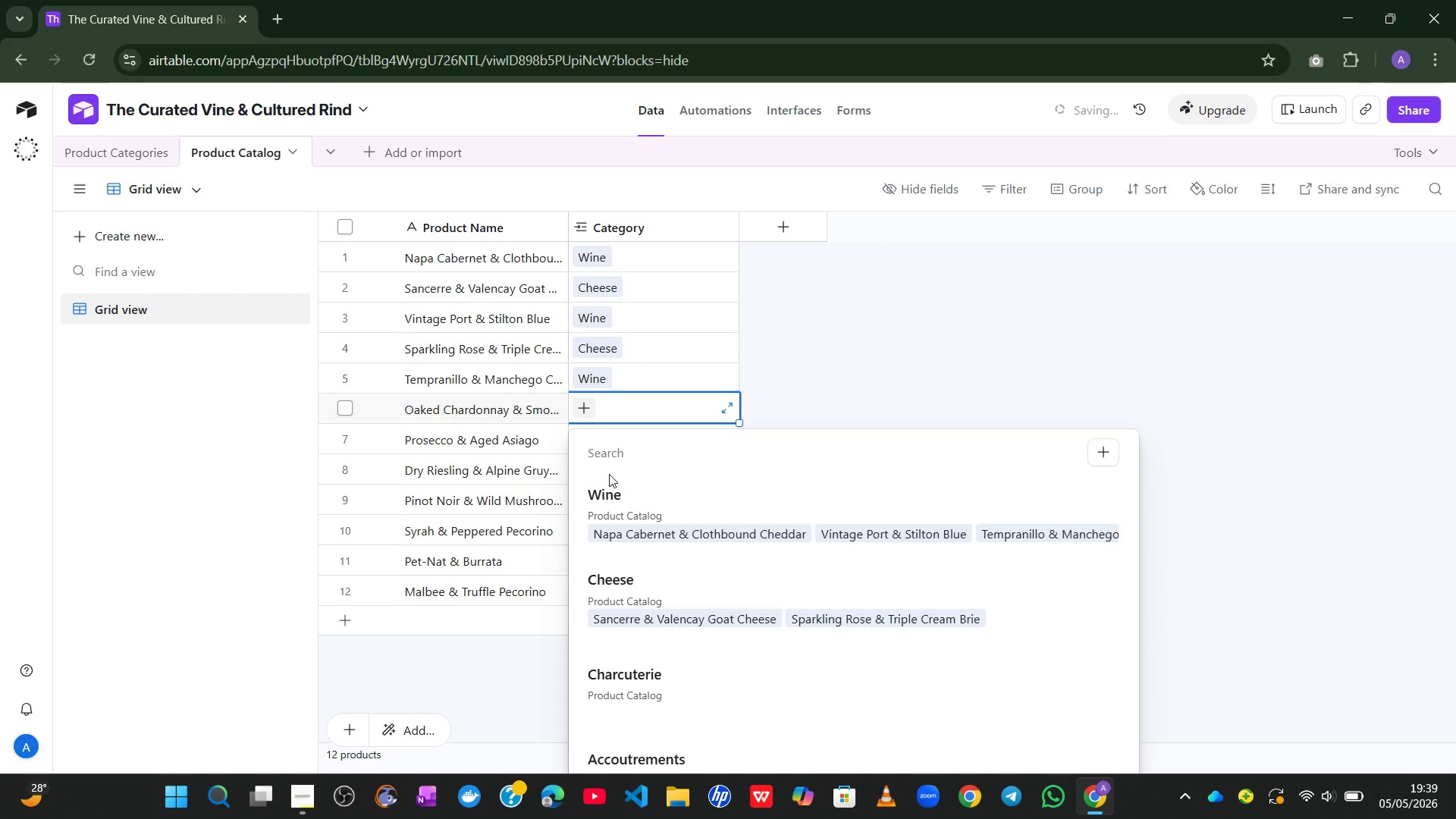 
left_click([601, 496])
 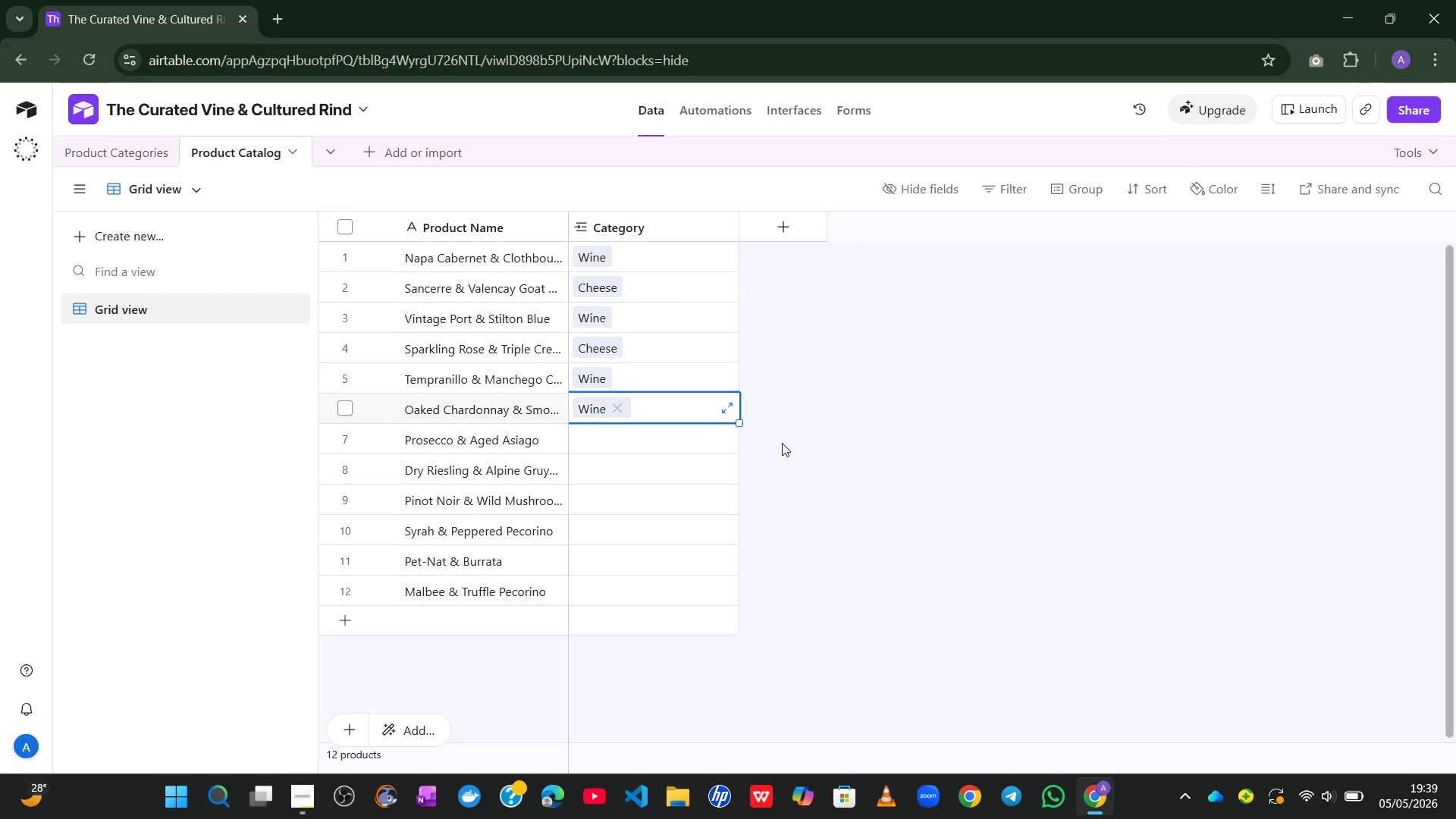 
wait(16.22)
 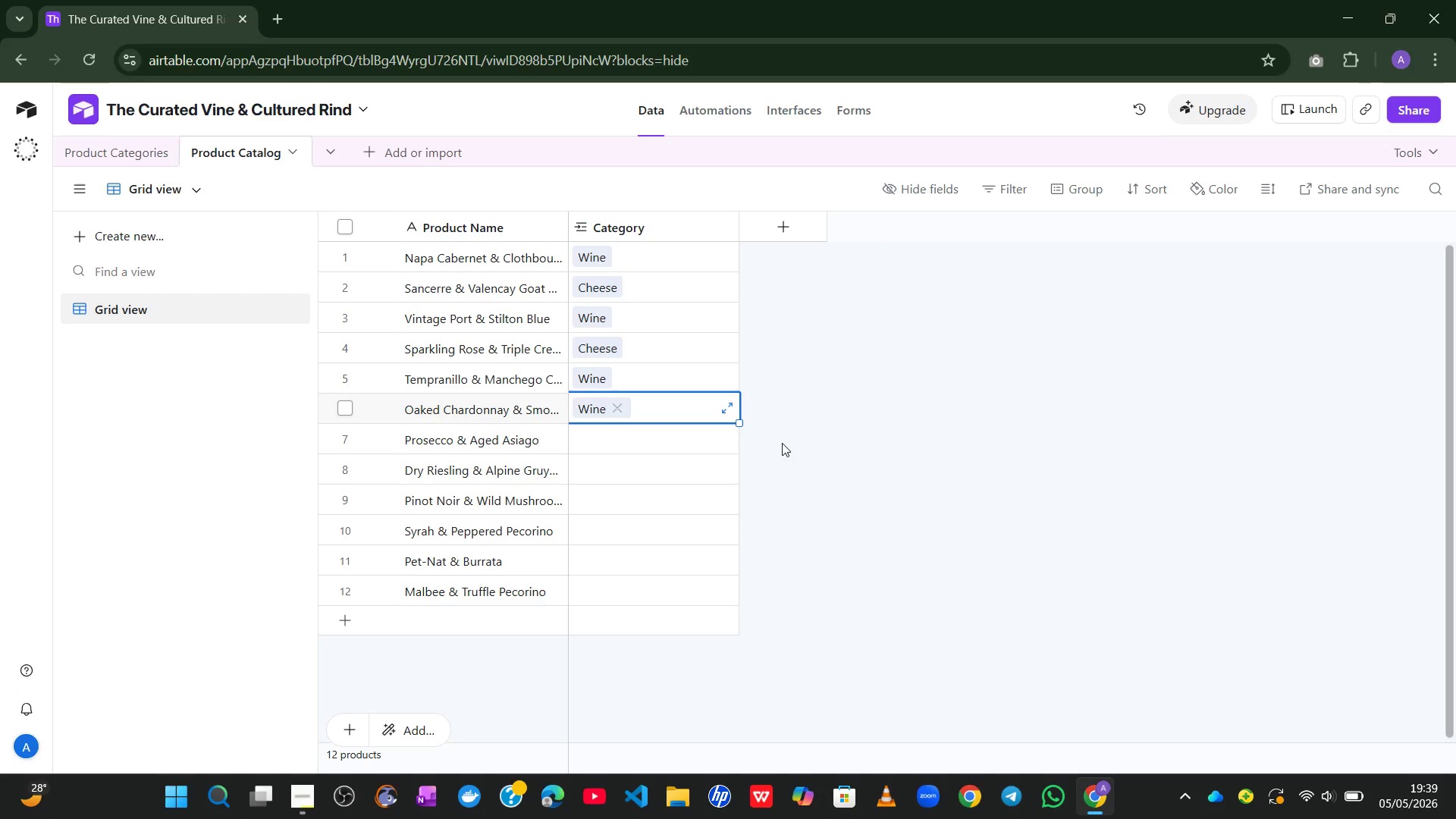 
left_click([635, 431])
 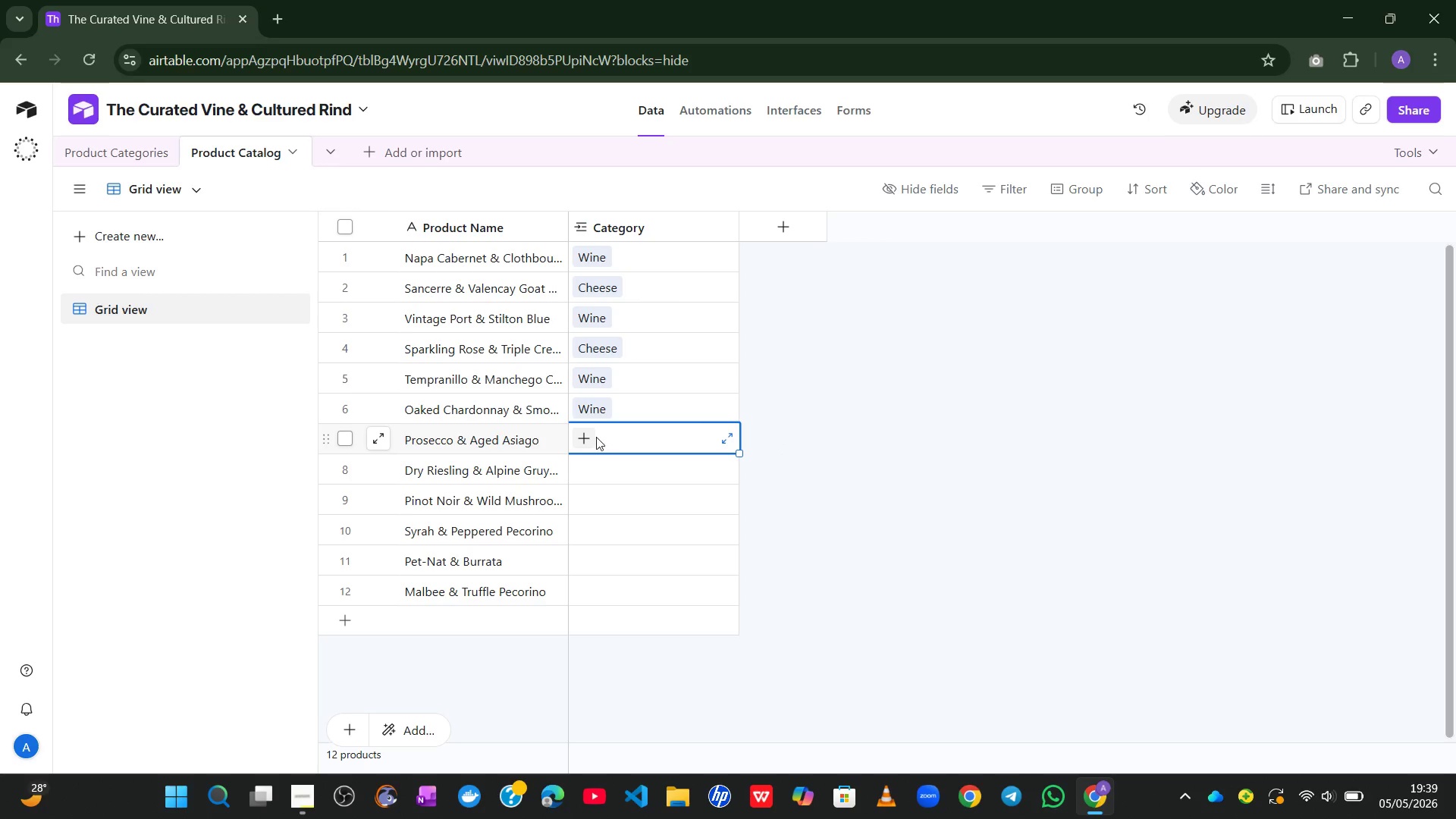 
left_click([593, 438])
 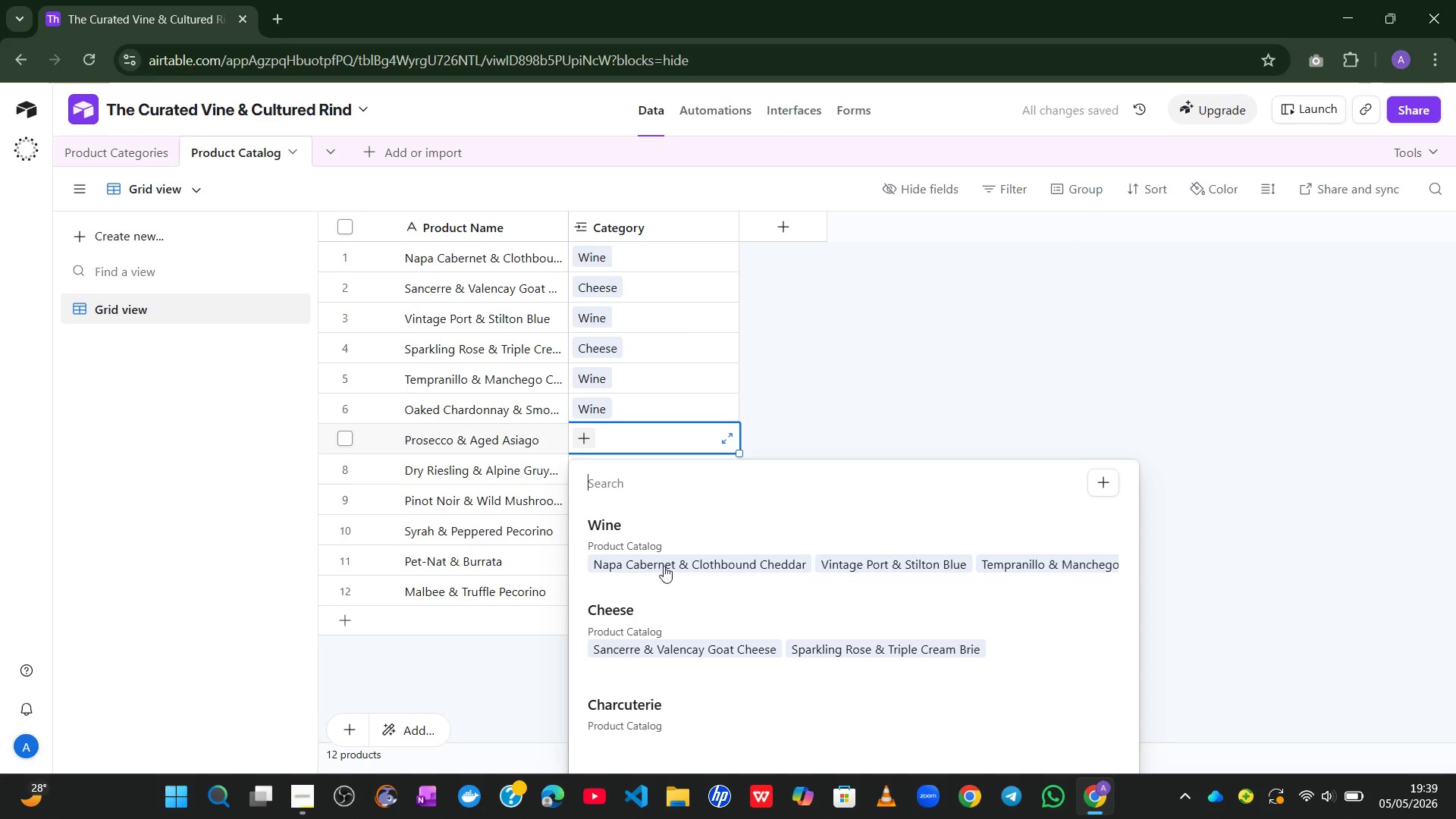 
left_click([671, 615])
 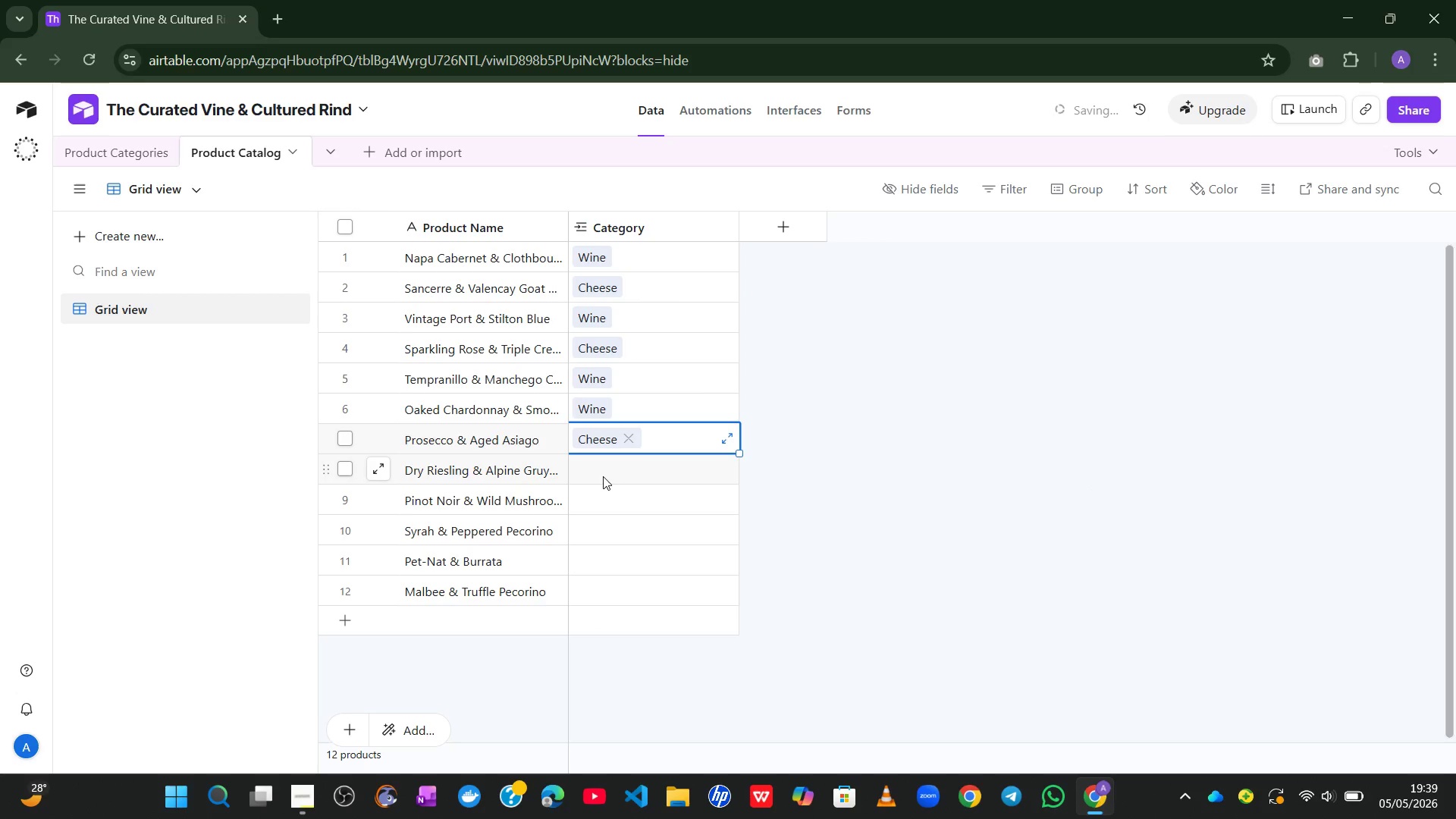 
left_click([601, 474])
 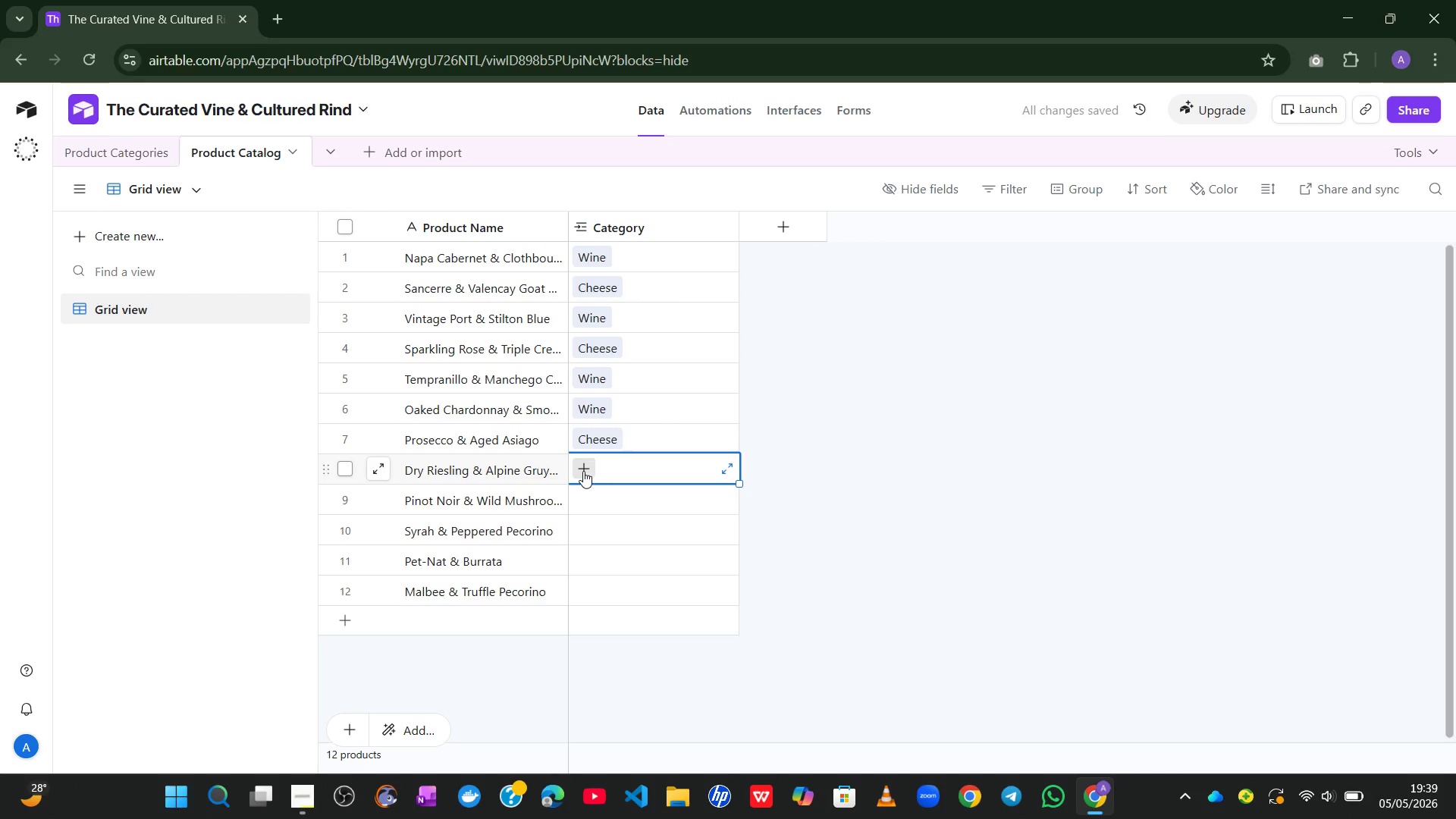 
left_click([583, 470])
 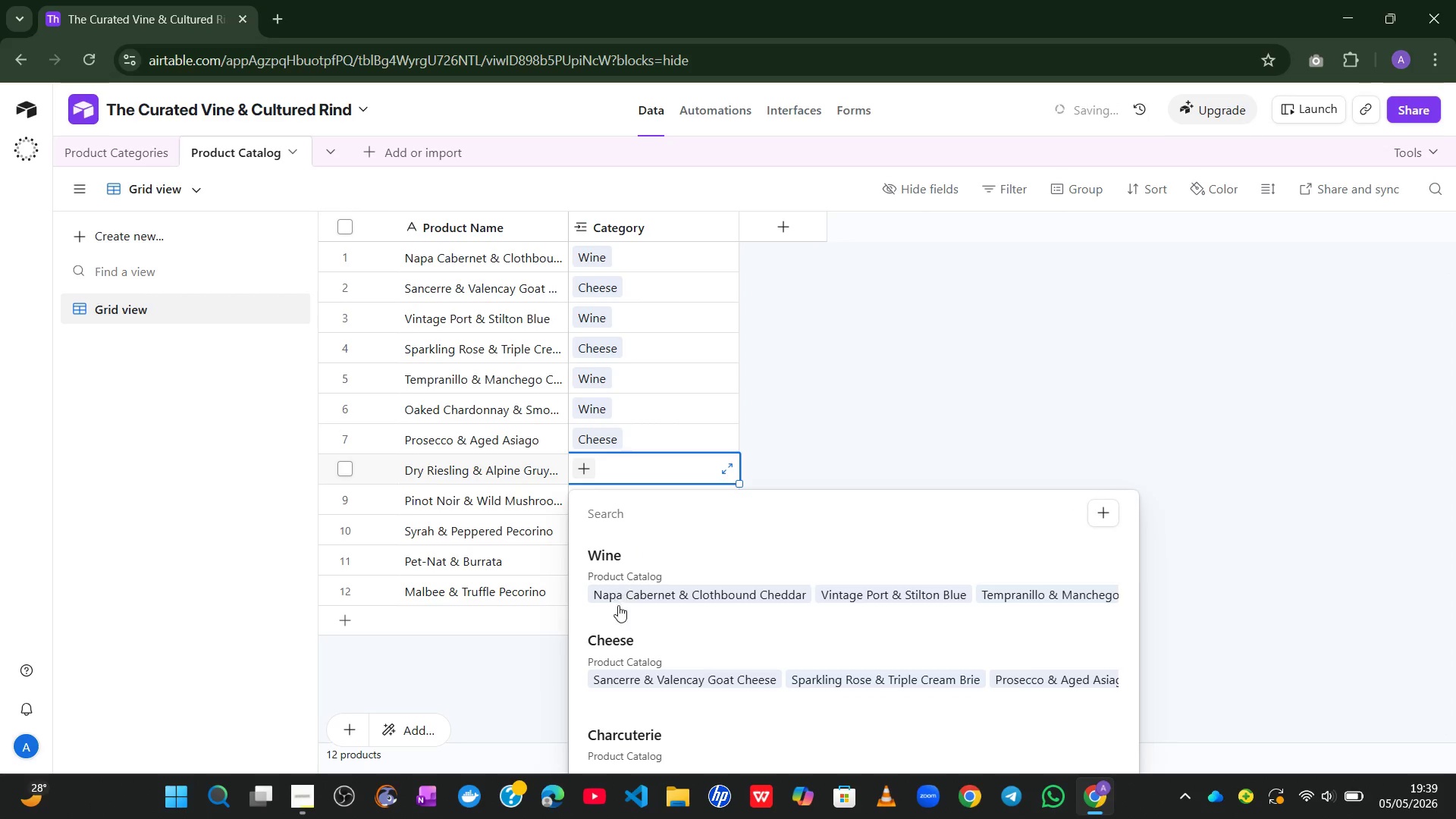 
left_click([610, 637])
 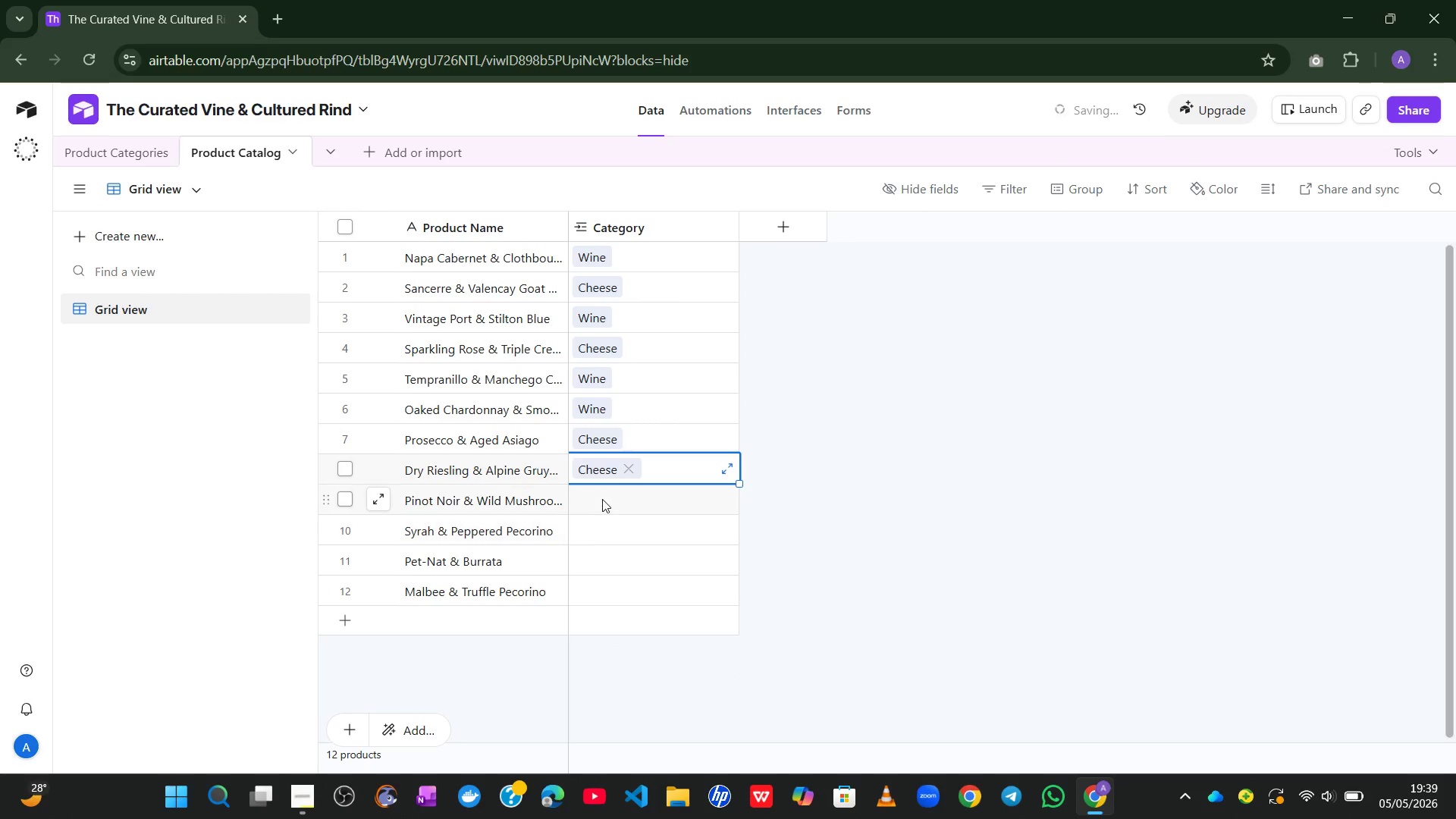 
left_click([601, 497])
 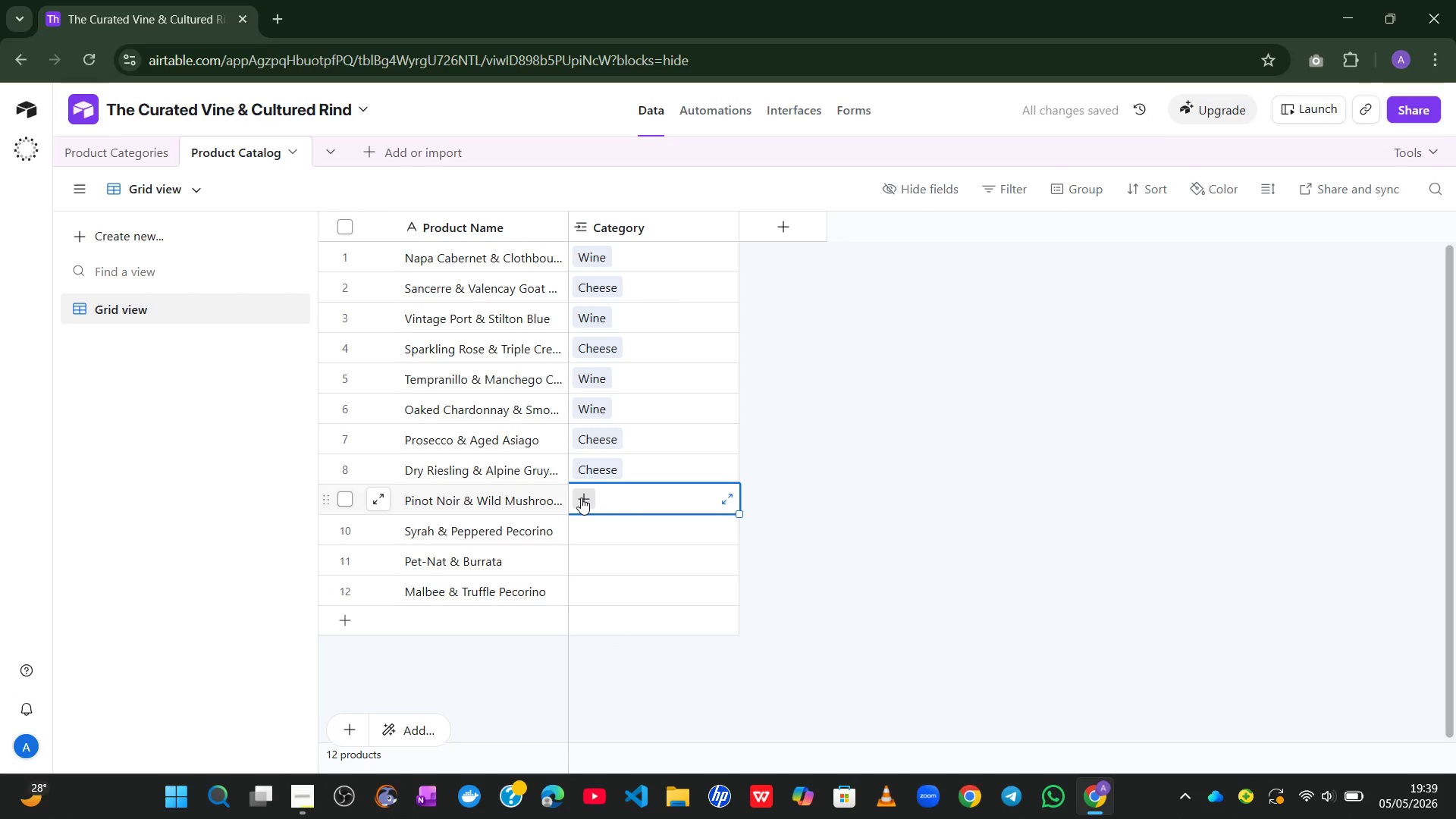 
left_click([581, 497])
 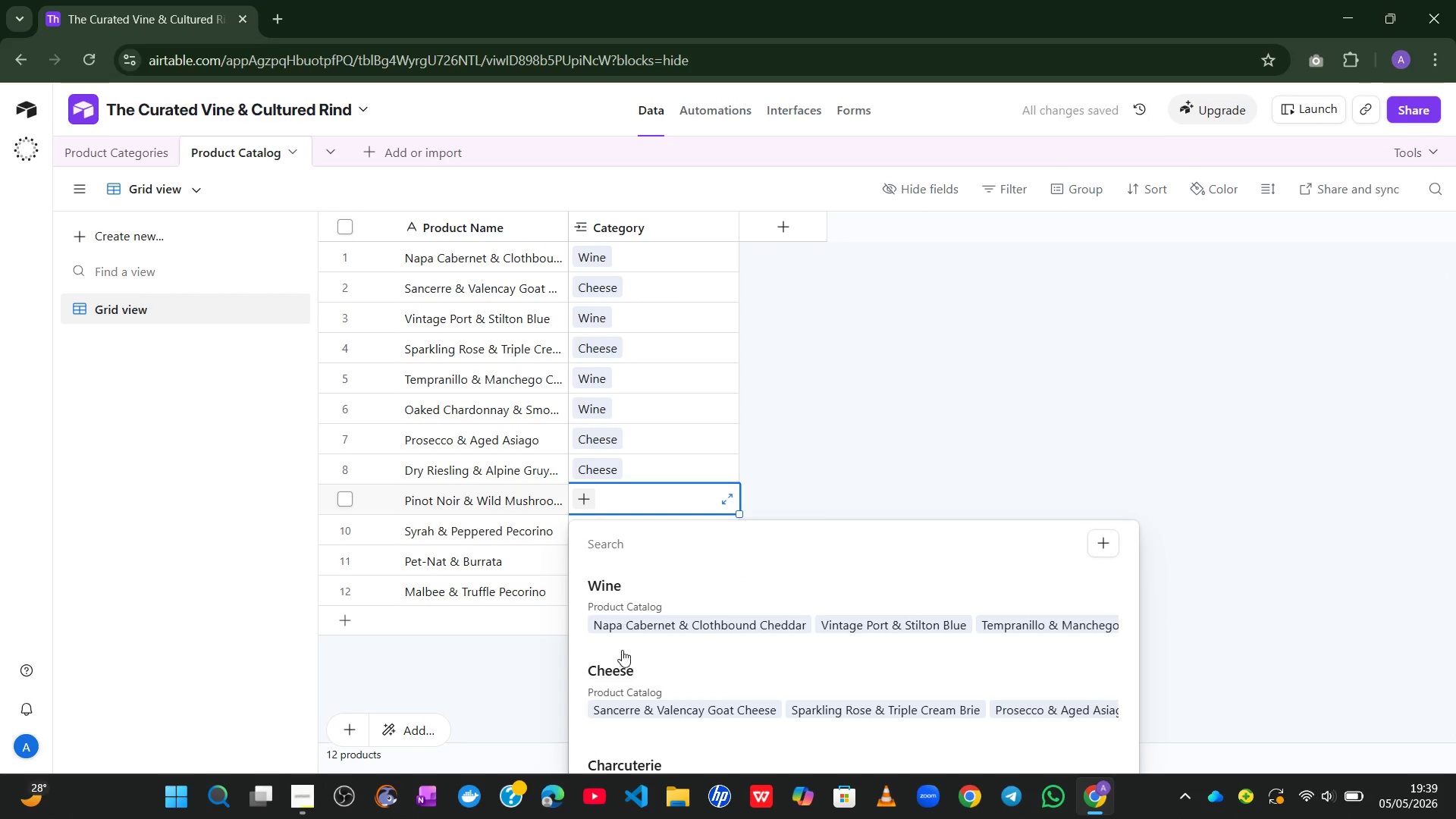 
left_click([618, 667])
 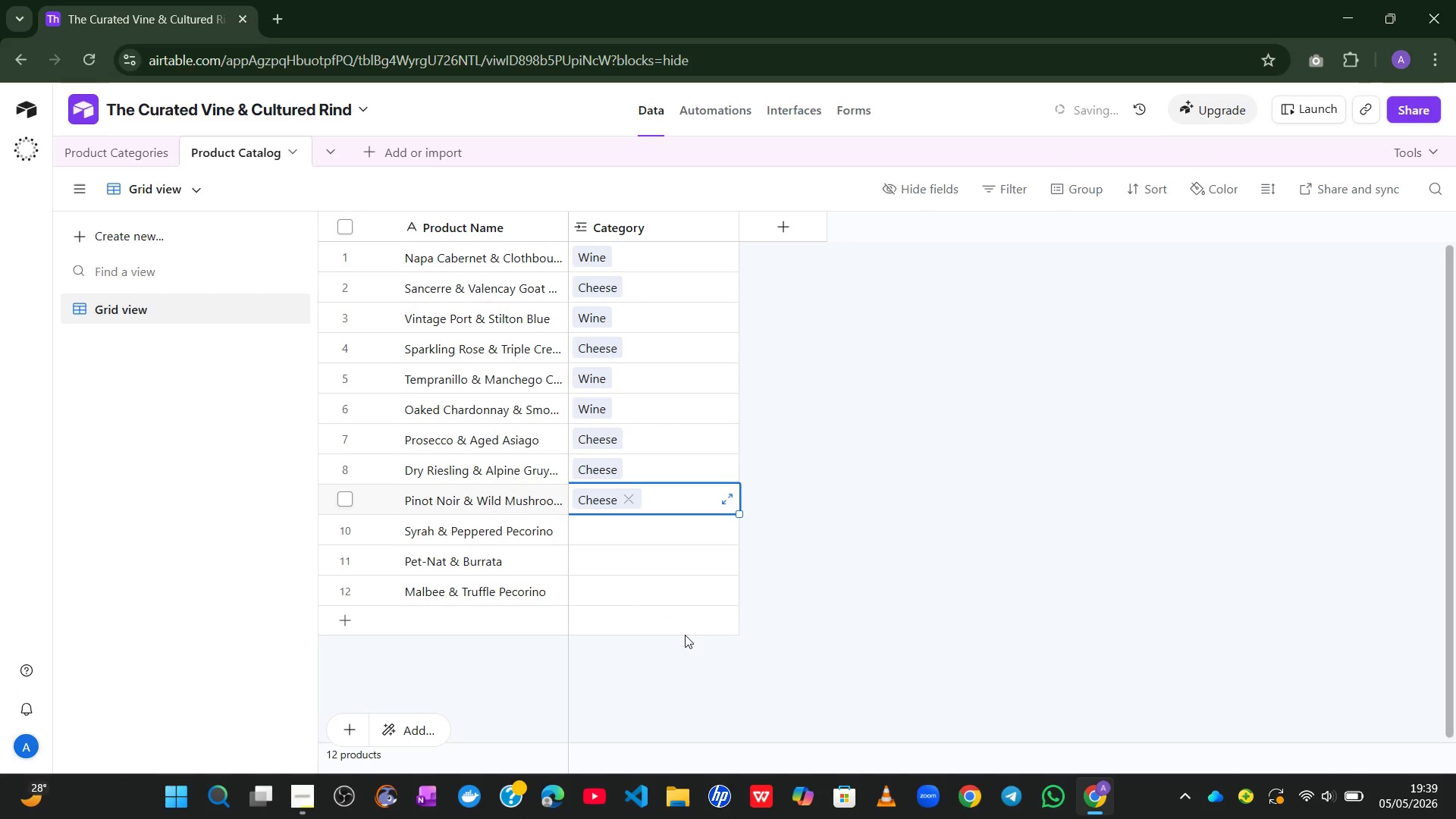 
left_click([927, 521])
 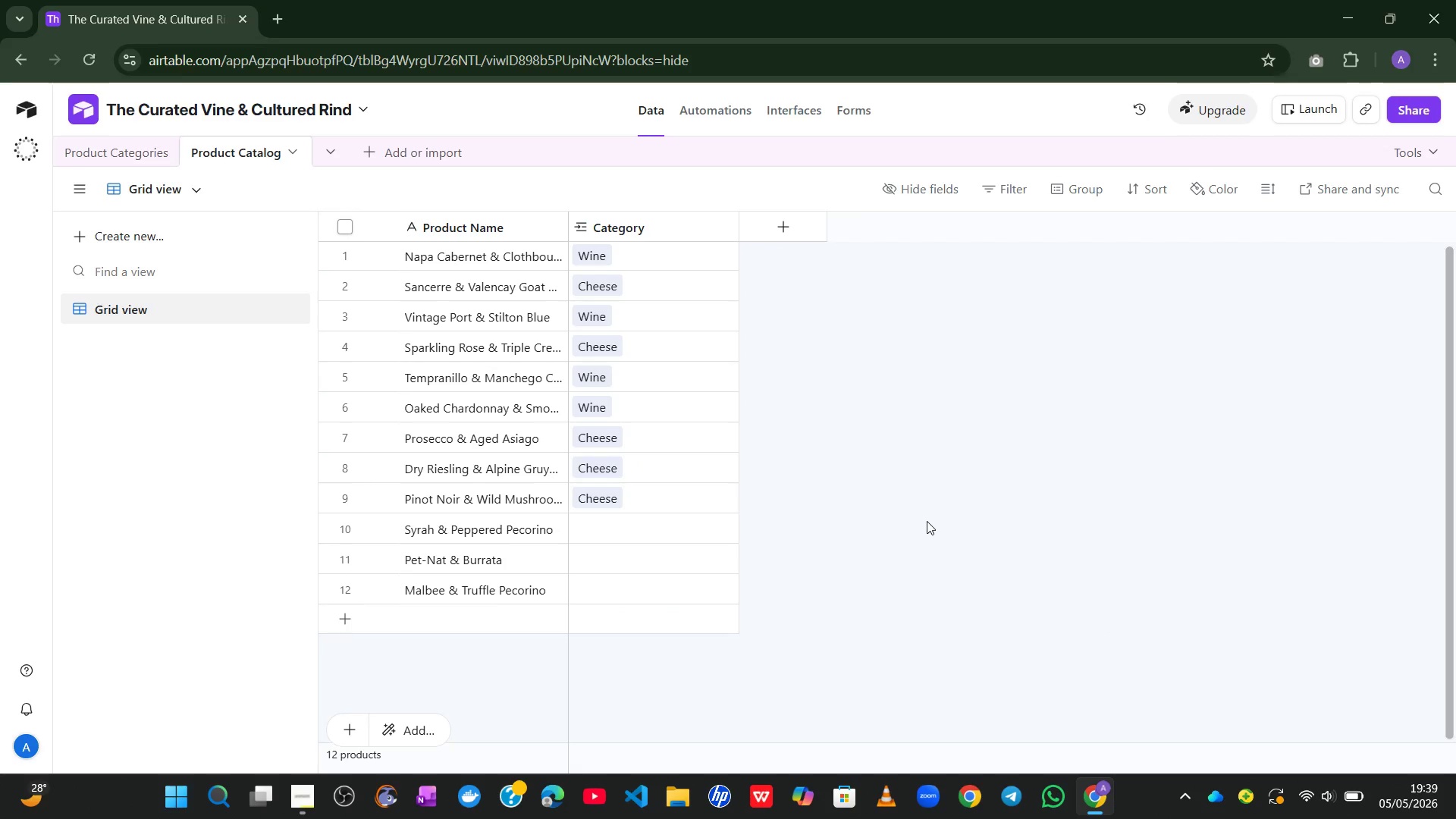 
wait(7.48)
 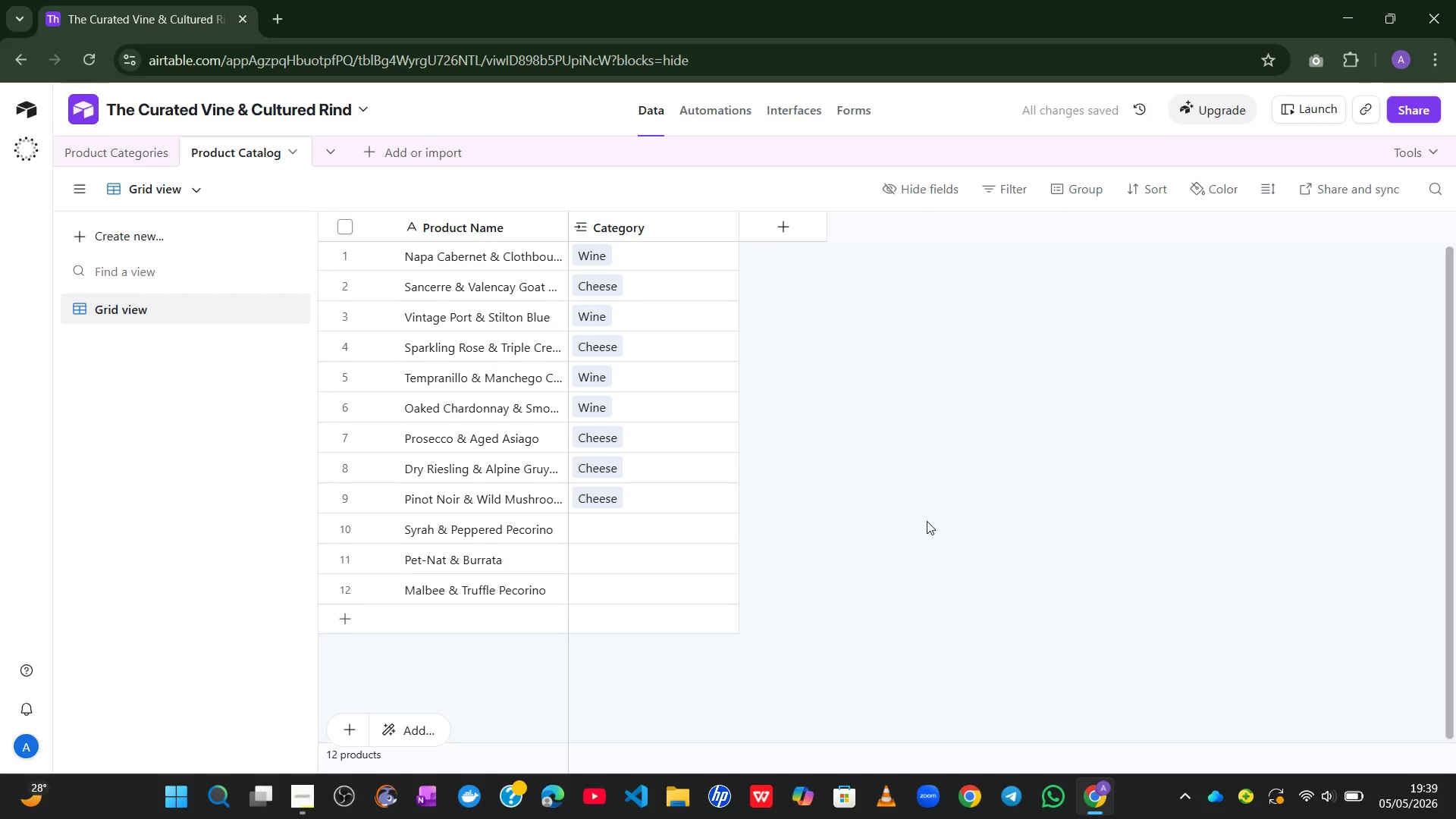 
left_click([643, 530])
 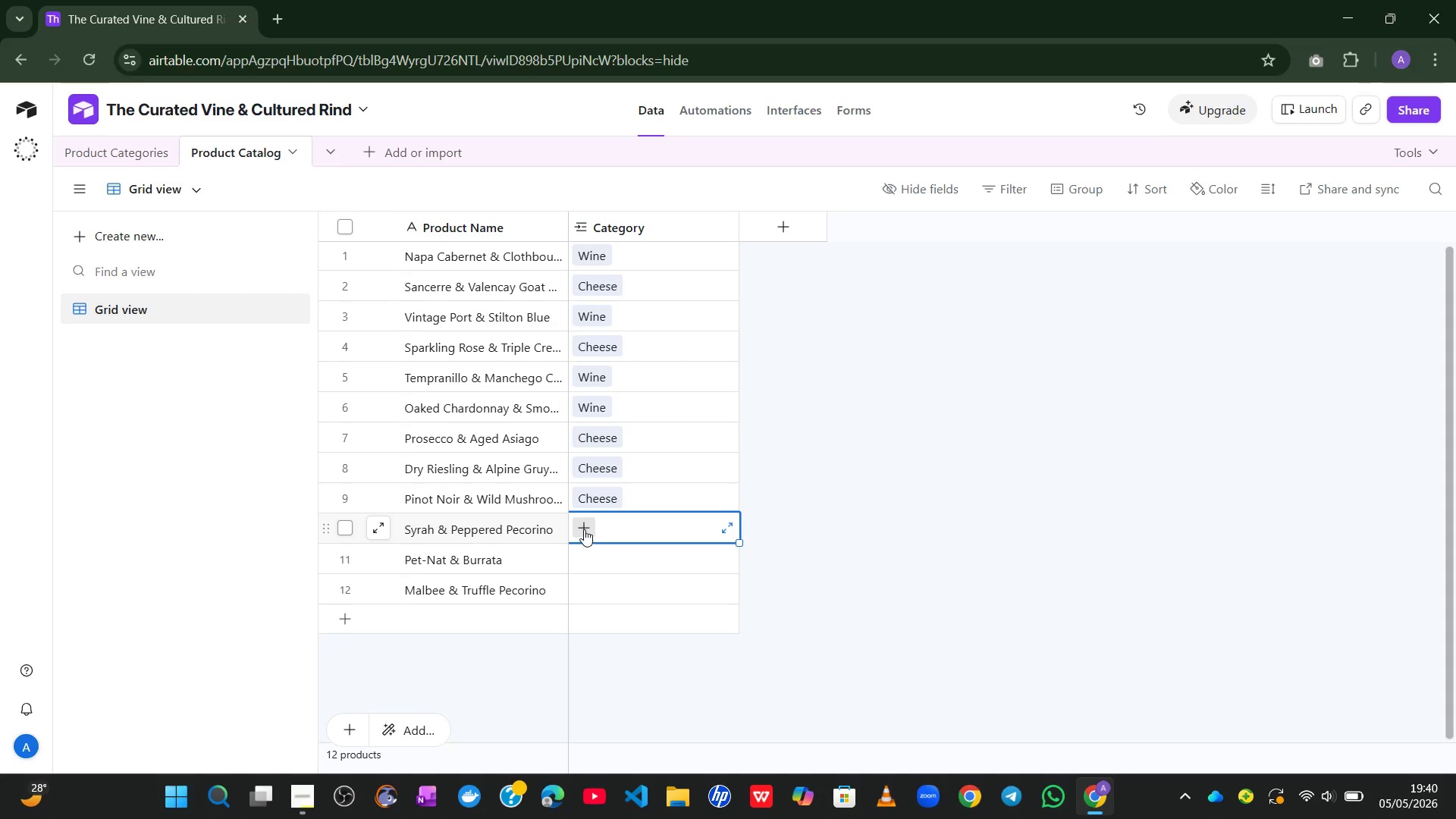 
left_click([584, 529])
 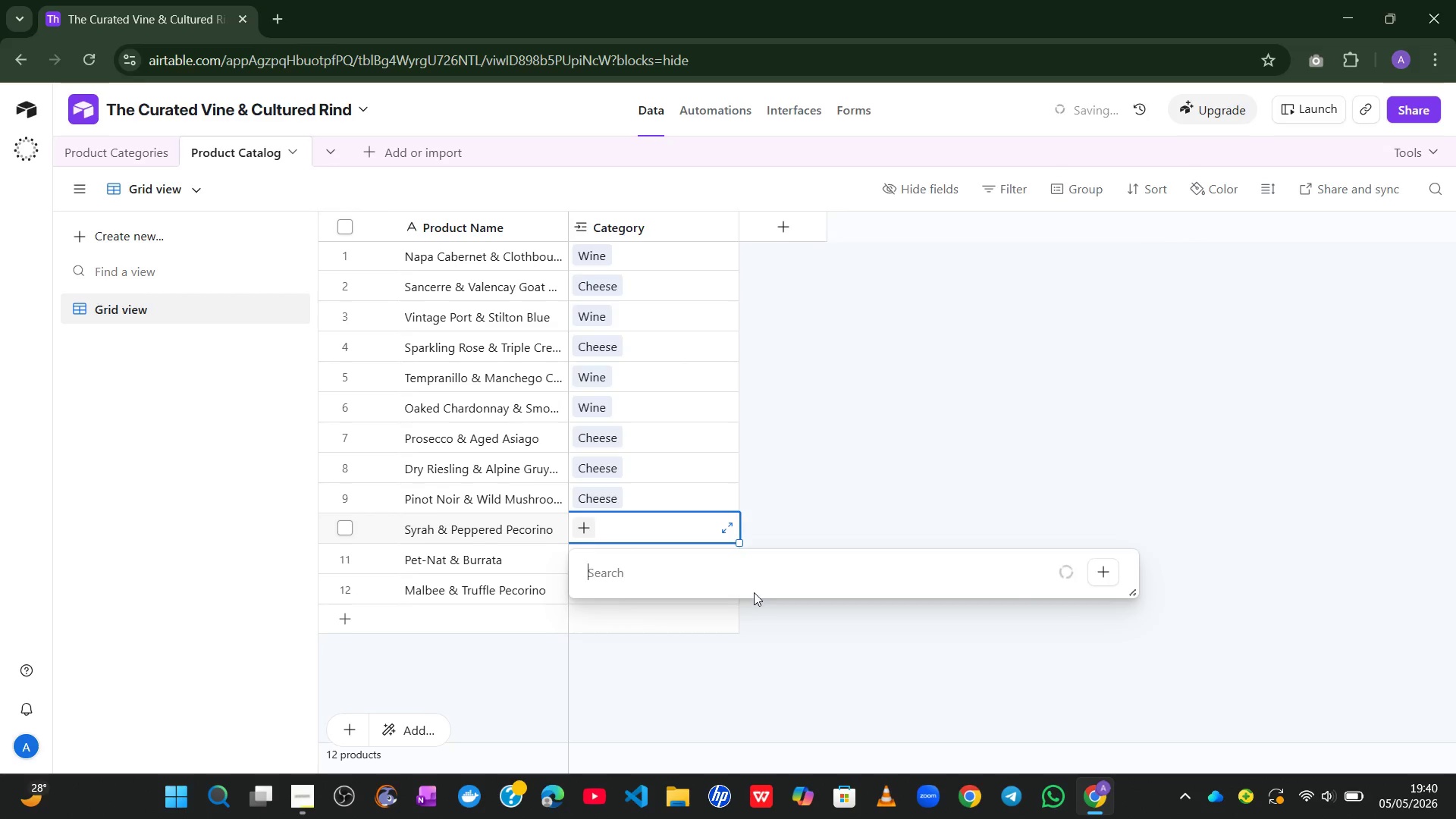 
left_click_drag(start_coordinate=[663, 440], to_coordinate=[652, 316])
 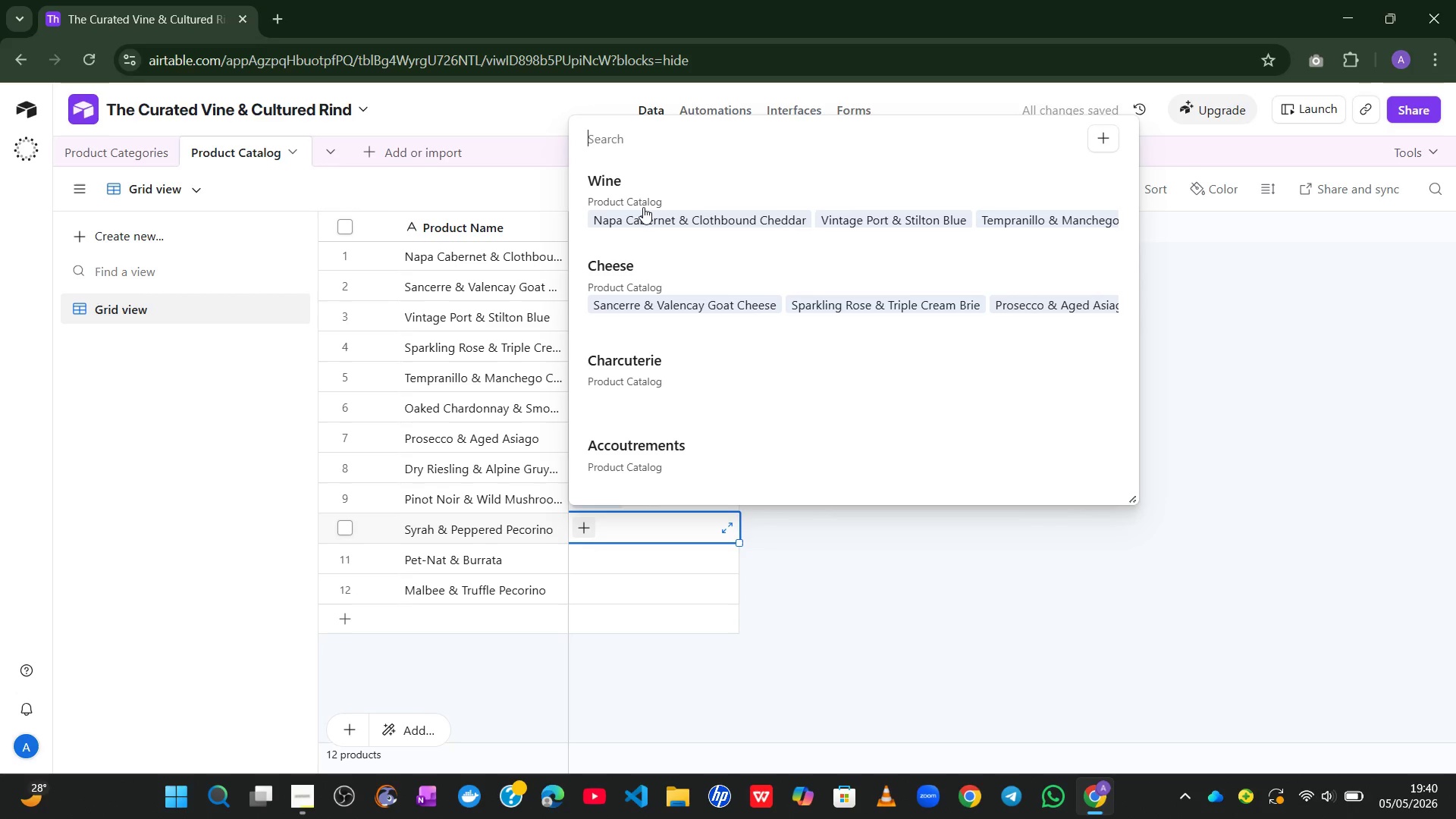 
left_click([642, 207])
 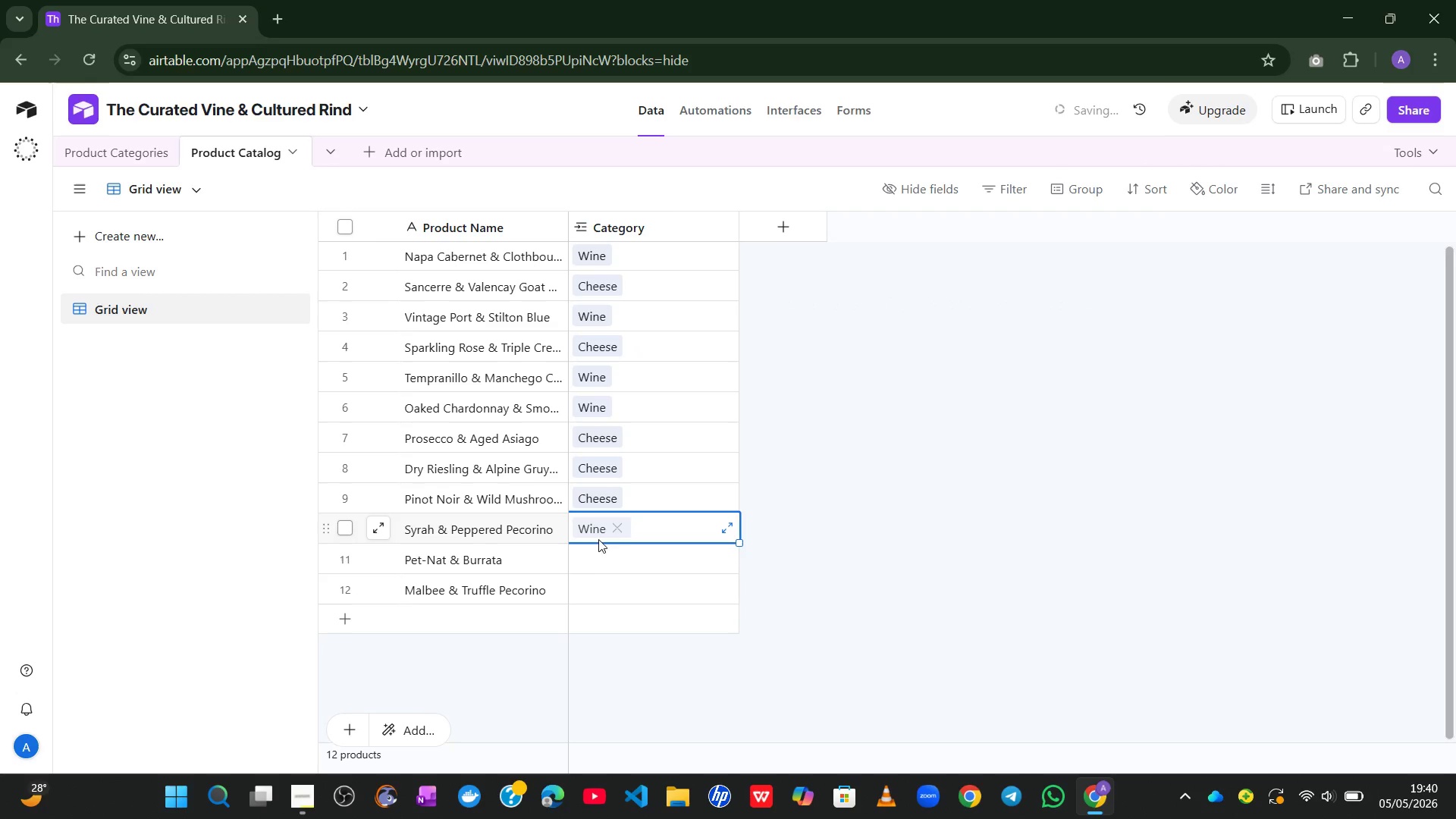 
left_click([595, 561])
 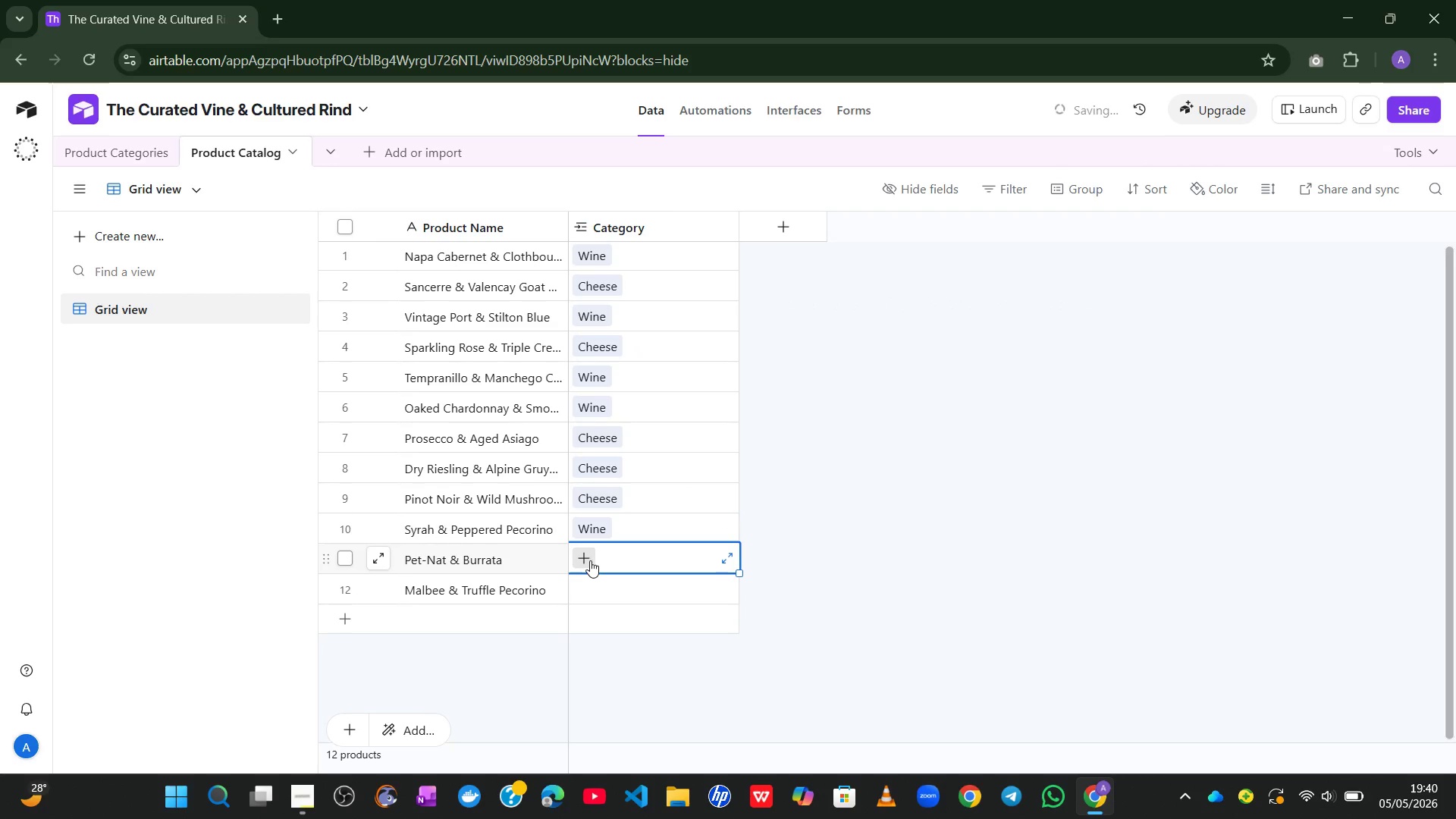 
left_click([588, 560])
 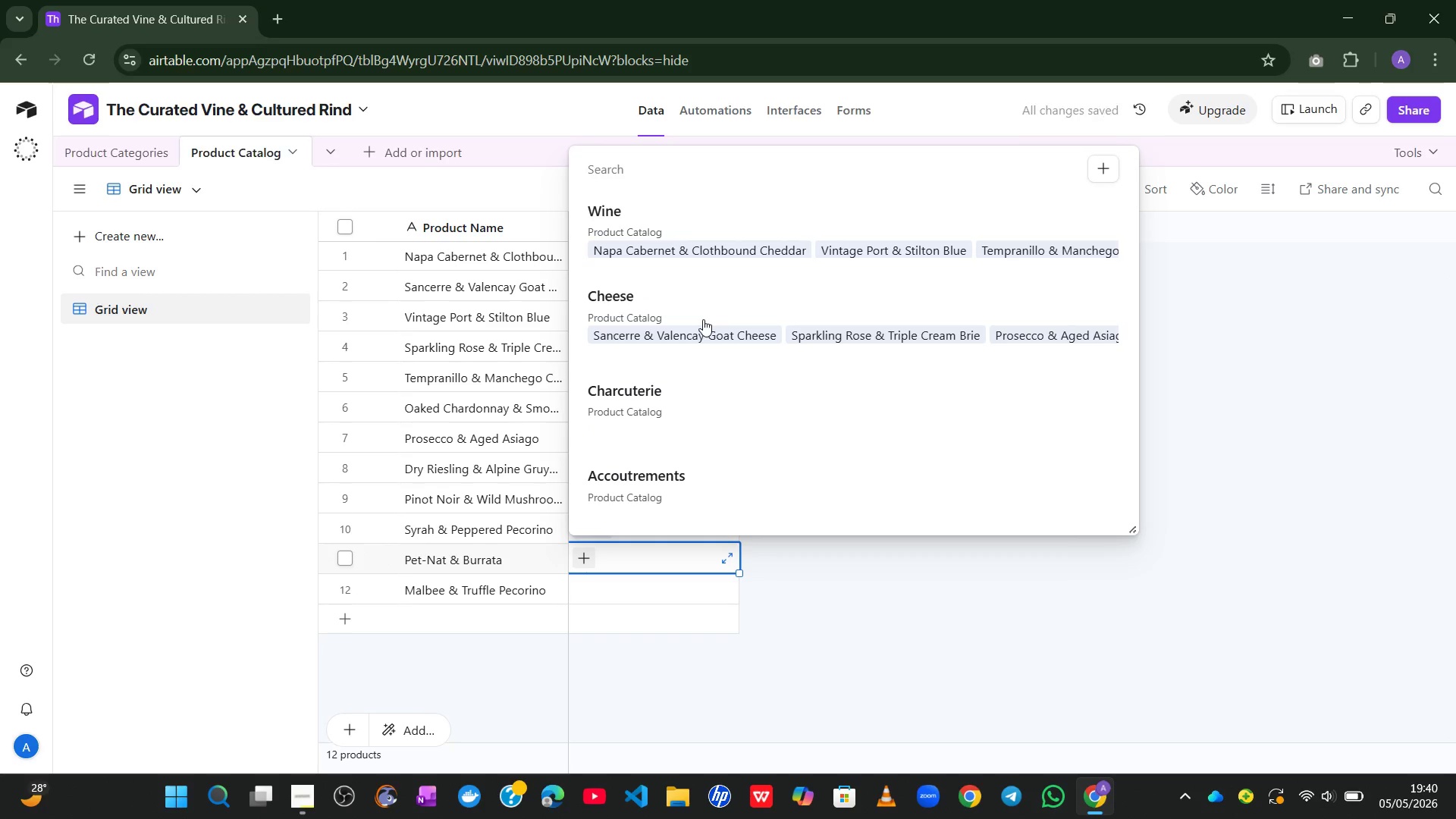 
left_click([676, 311])
 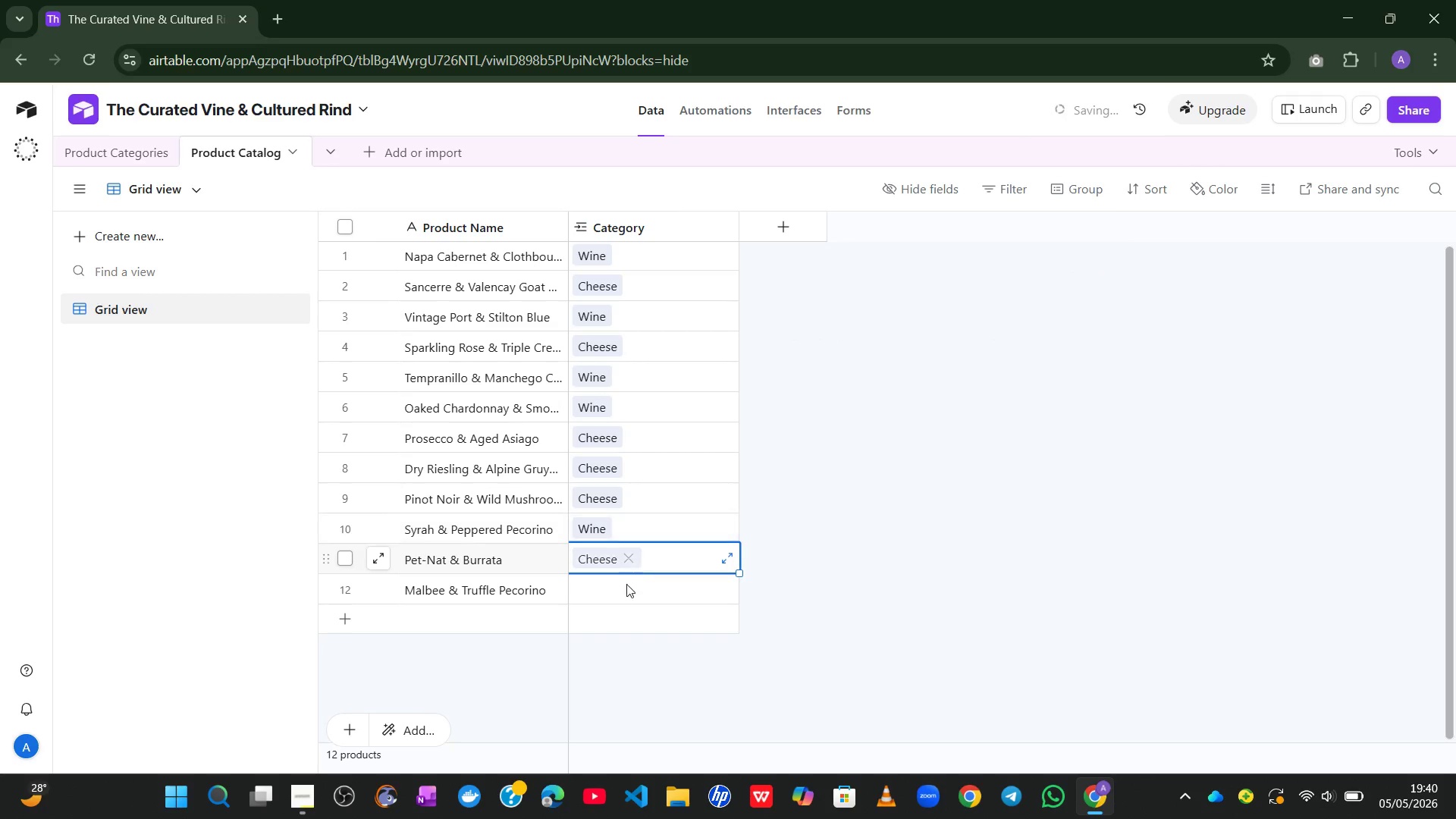 
left_click([624, 588])
 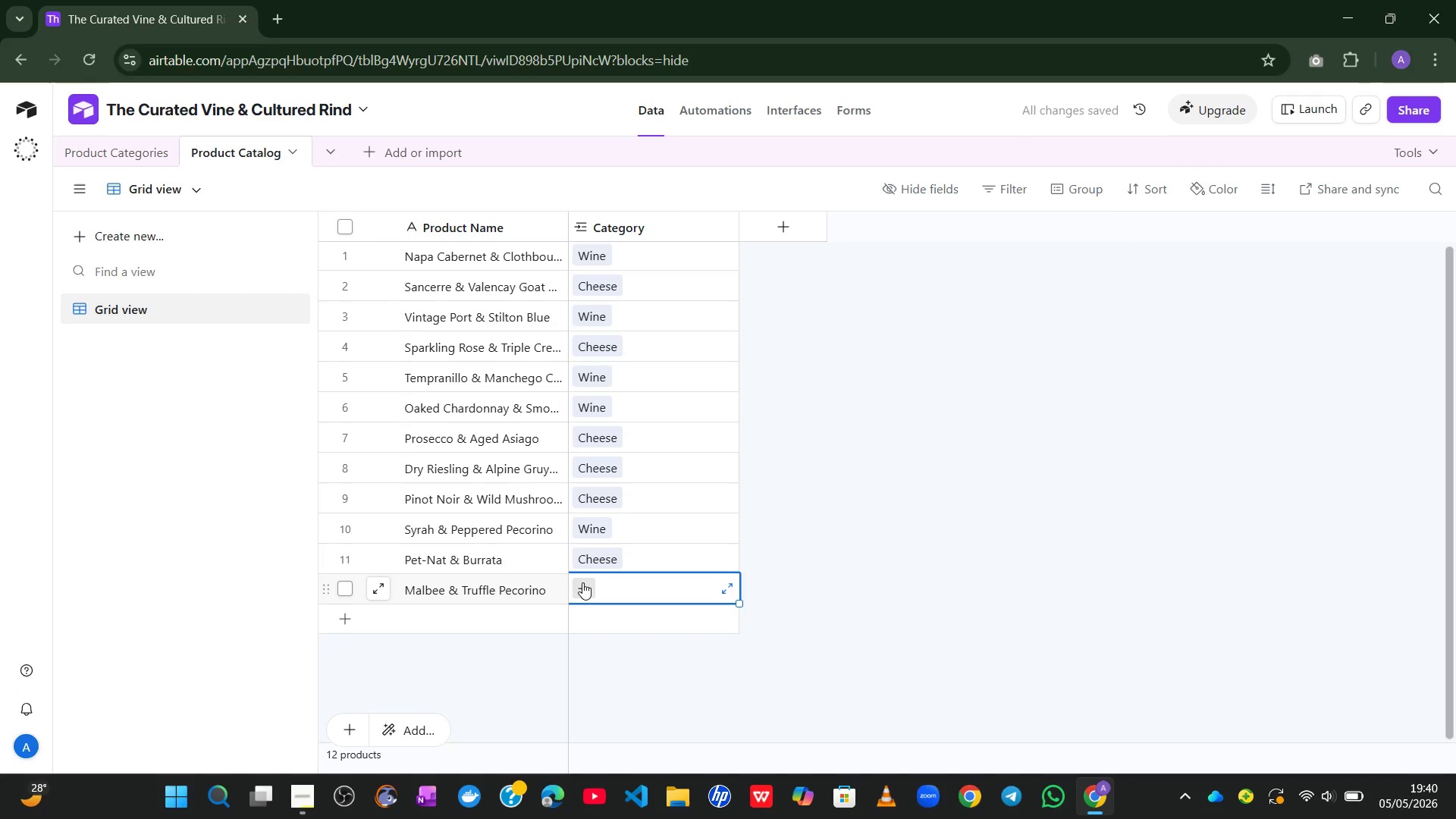 
left_click([582, 582])
 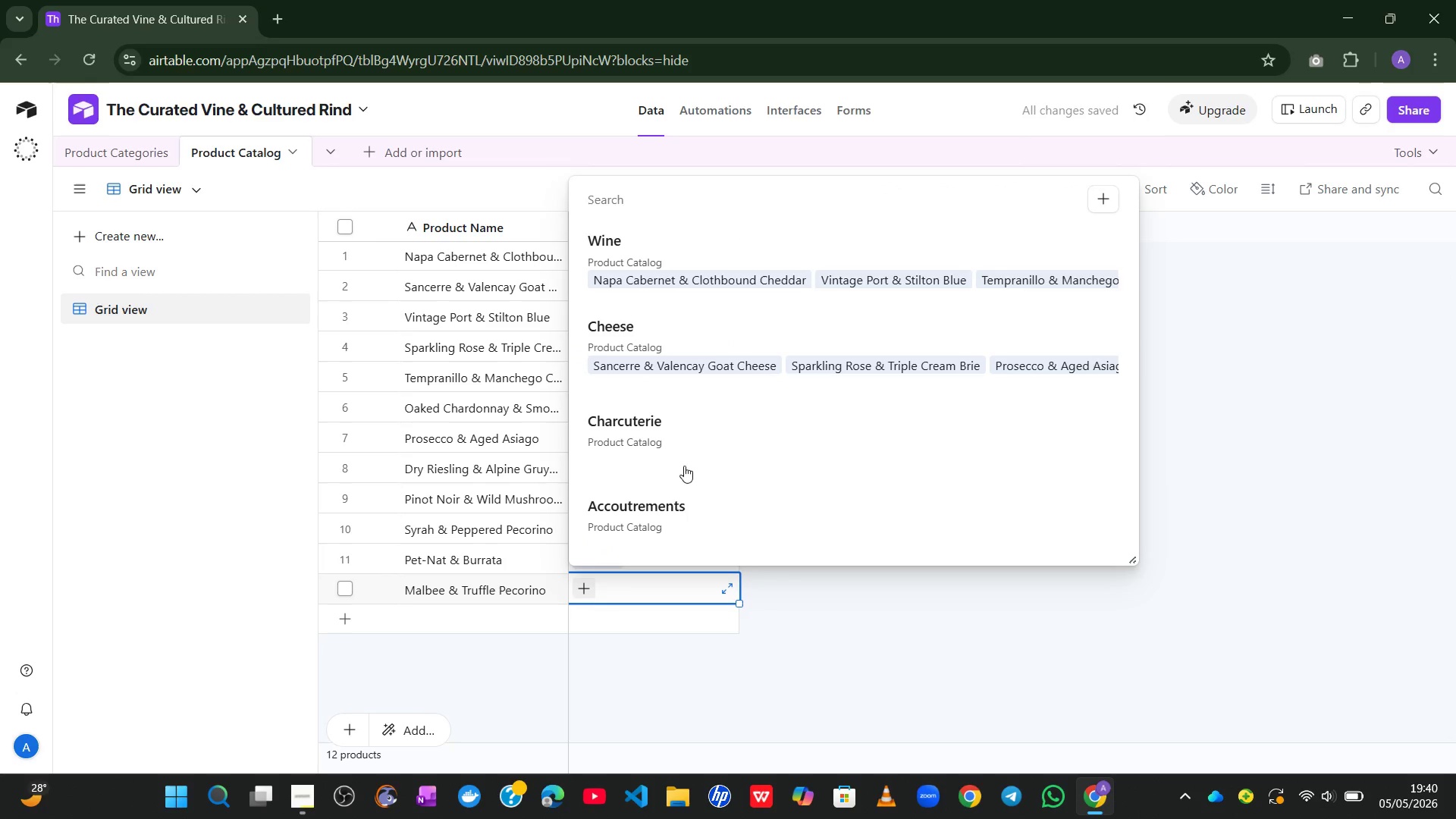 
left_click([700, 436])
 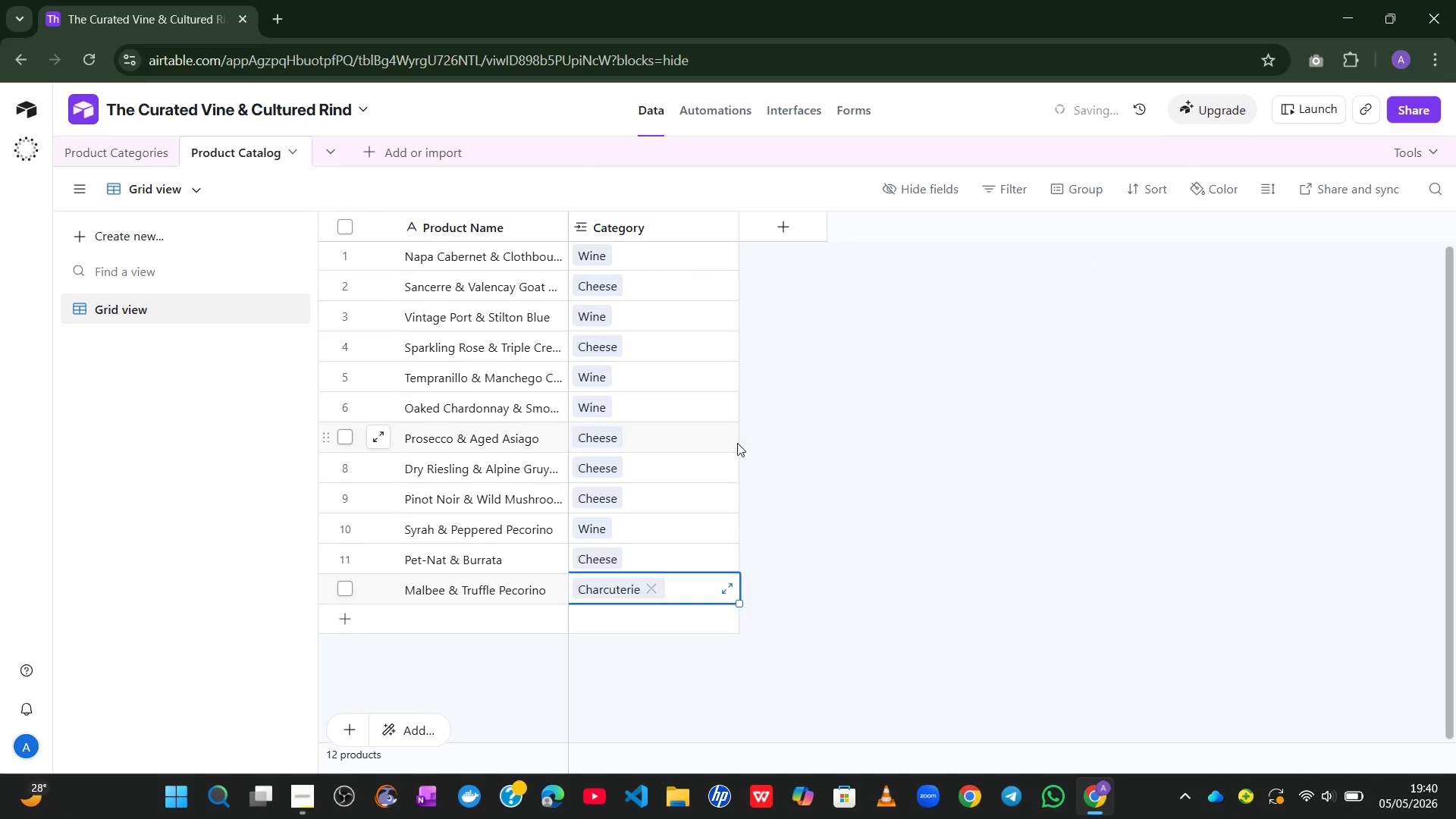 
left_click([808, 456])
 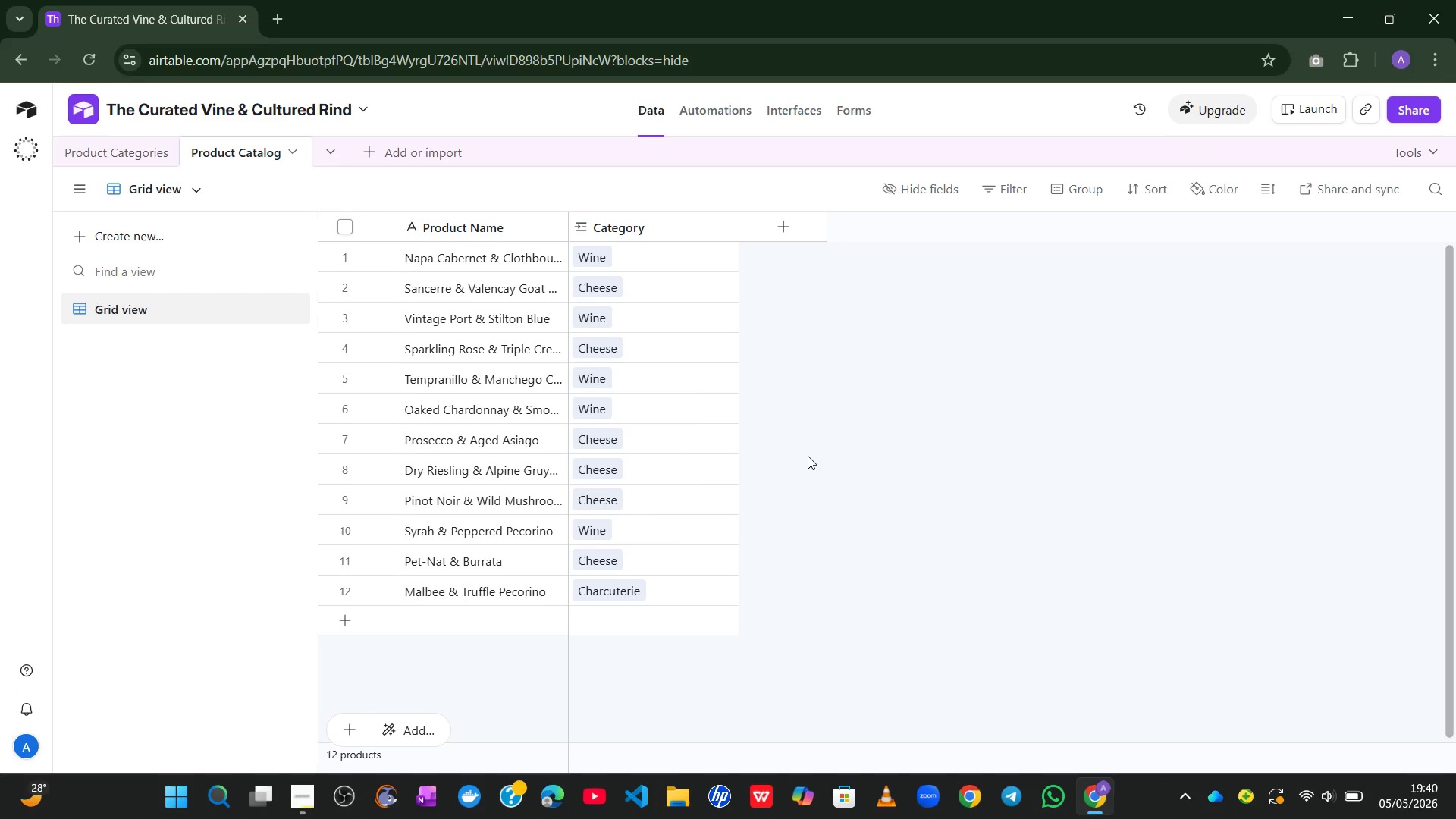 
wait(36.97)
 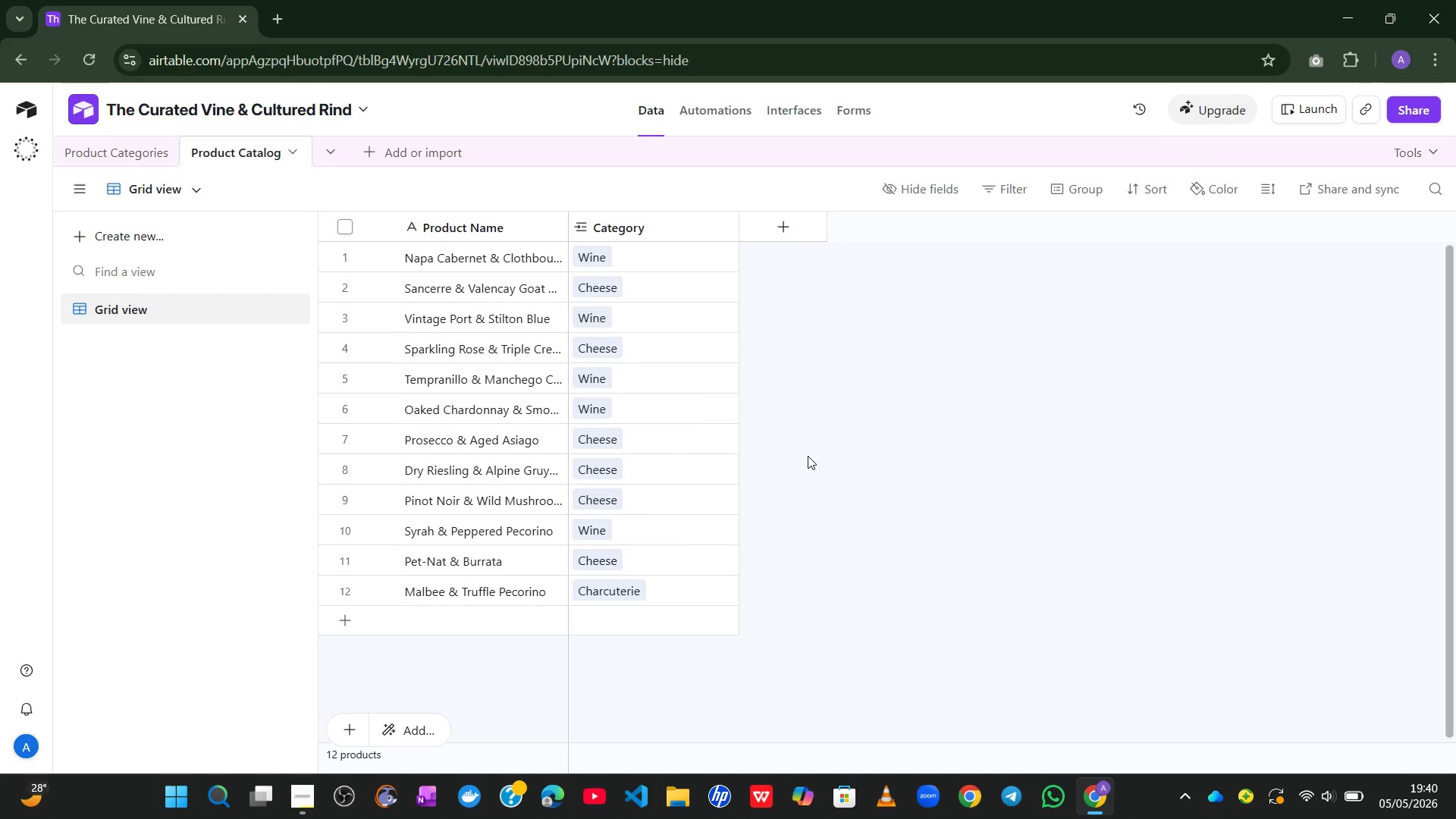 
left_click([102, 160])
 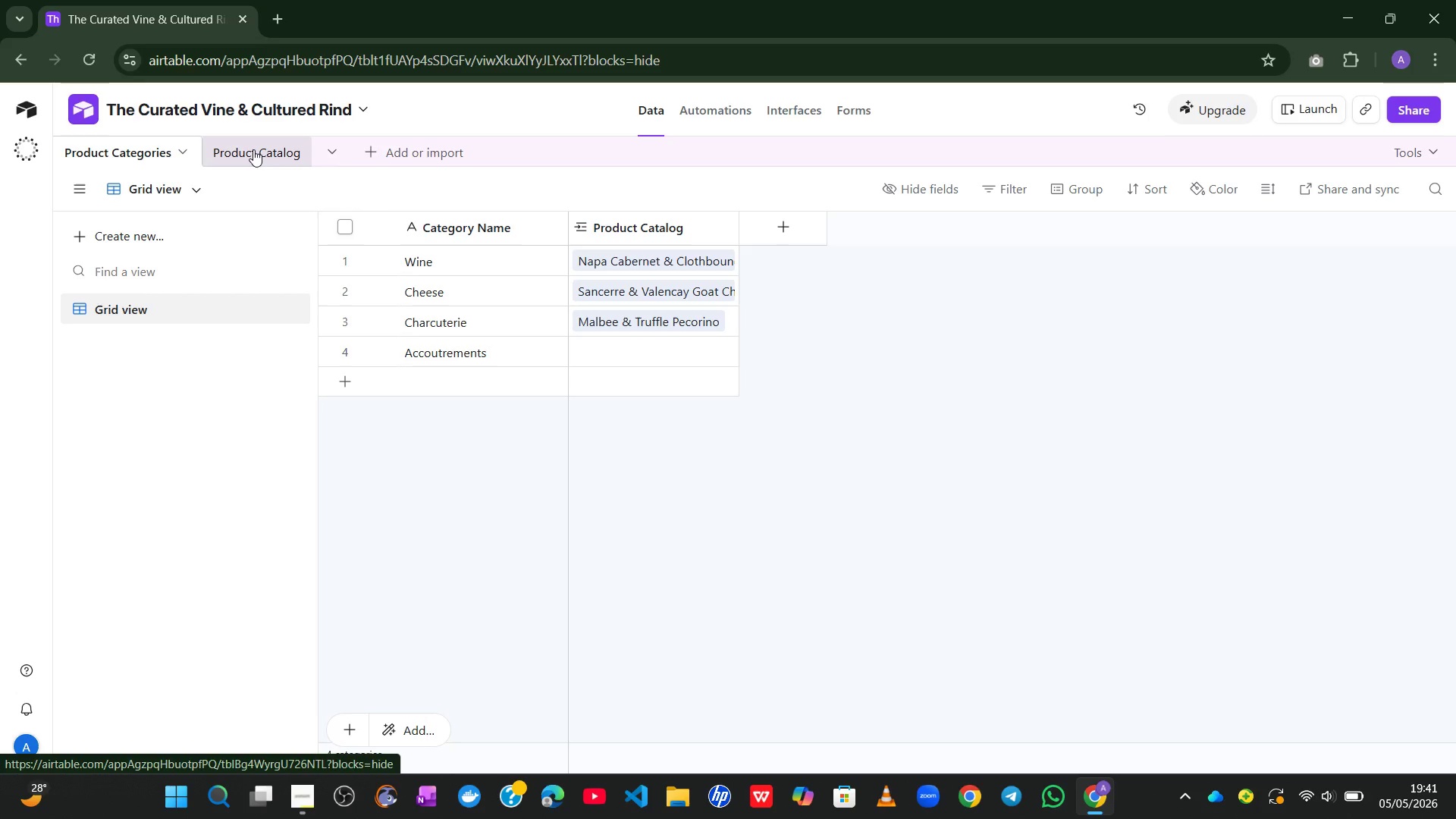 
wait(7.53)
 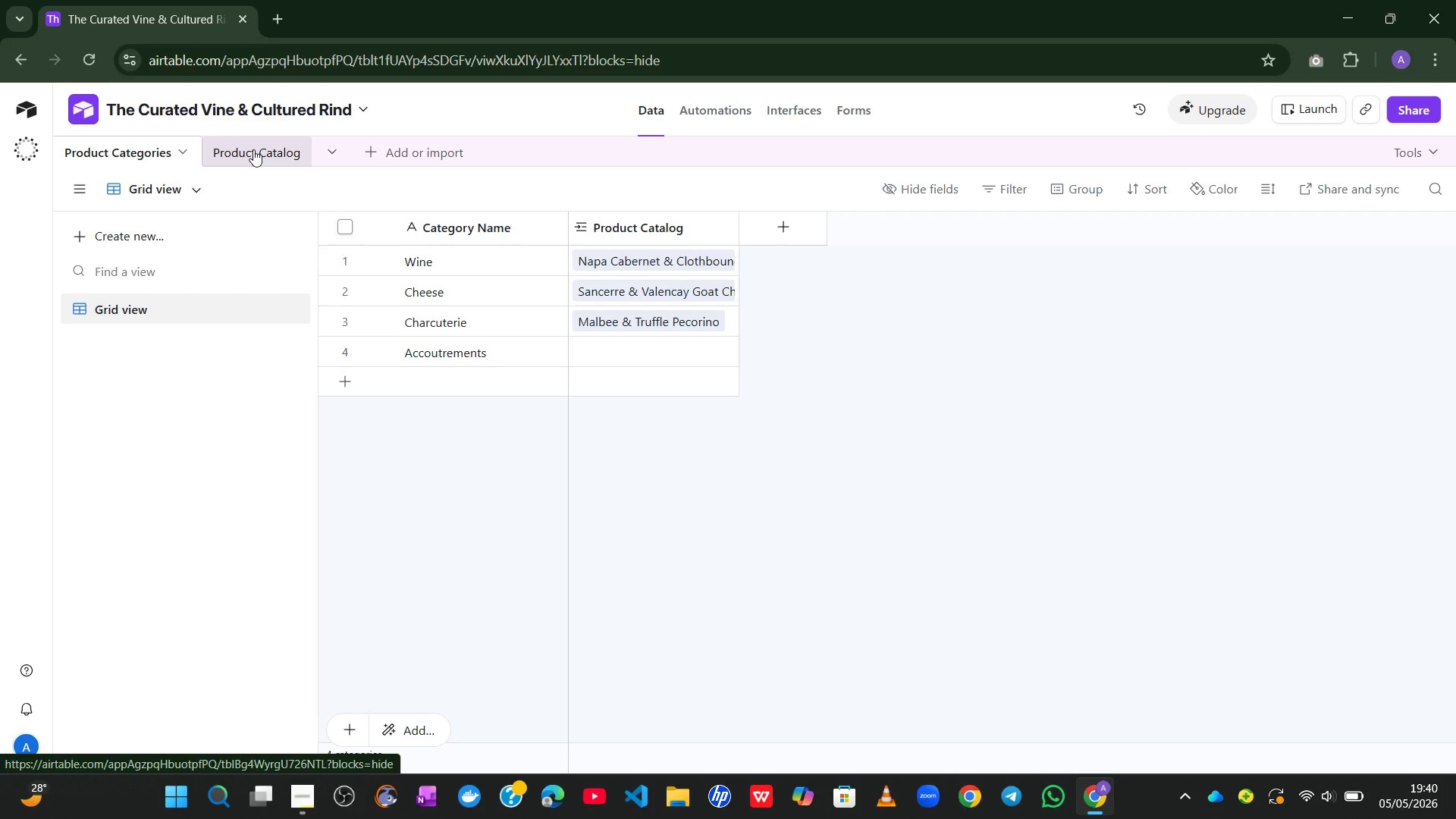 
left_click([375, 147])
 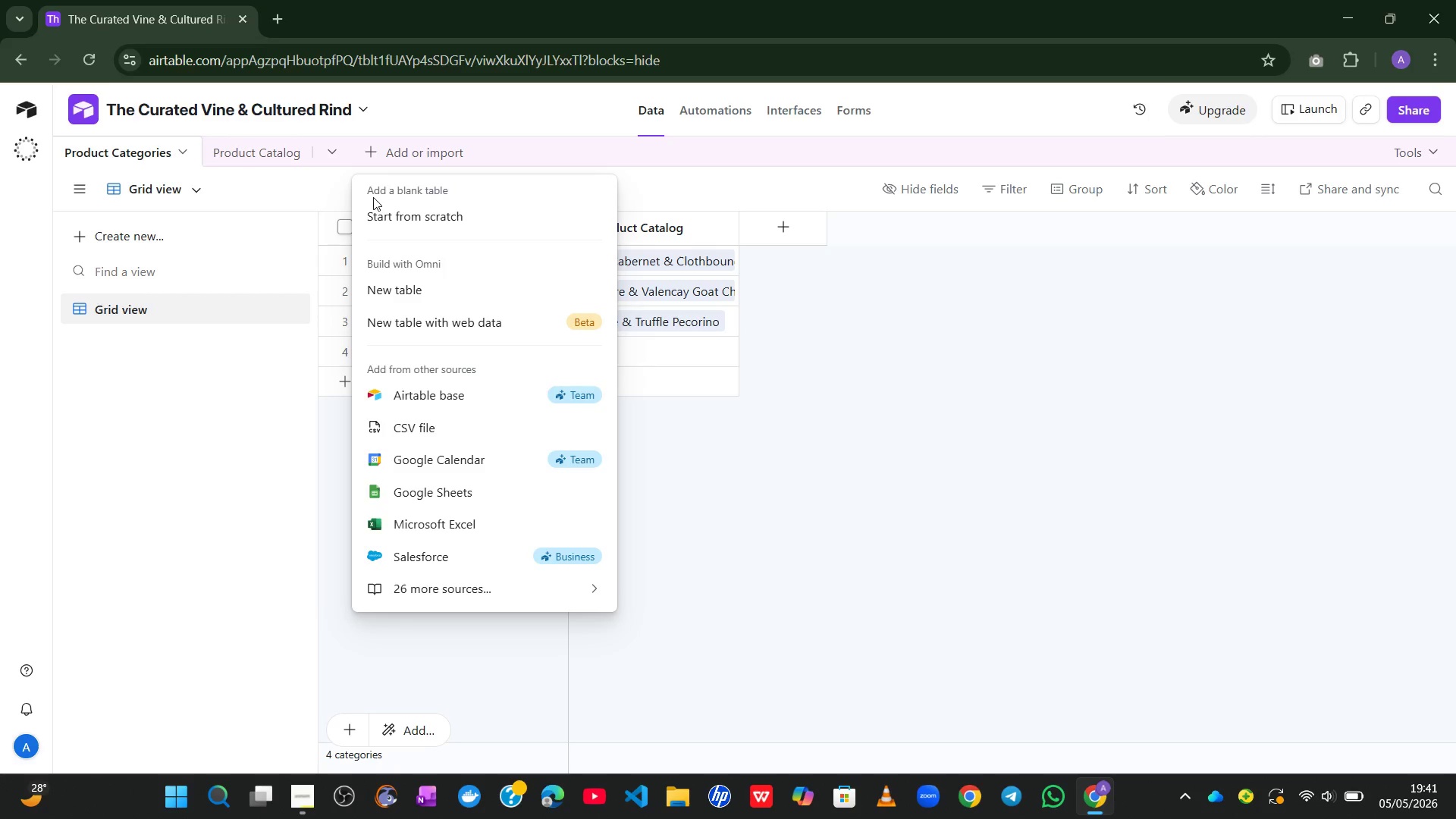 
wait(12.83)
 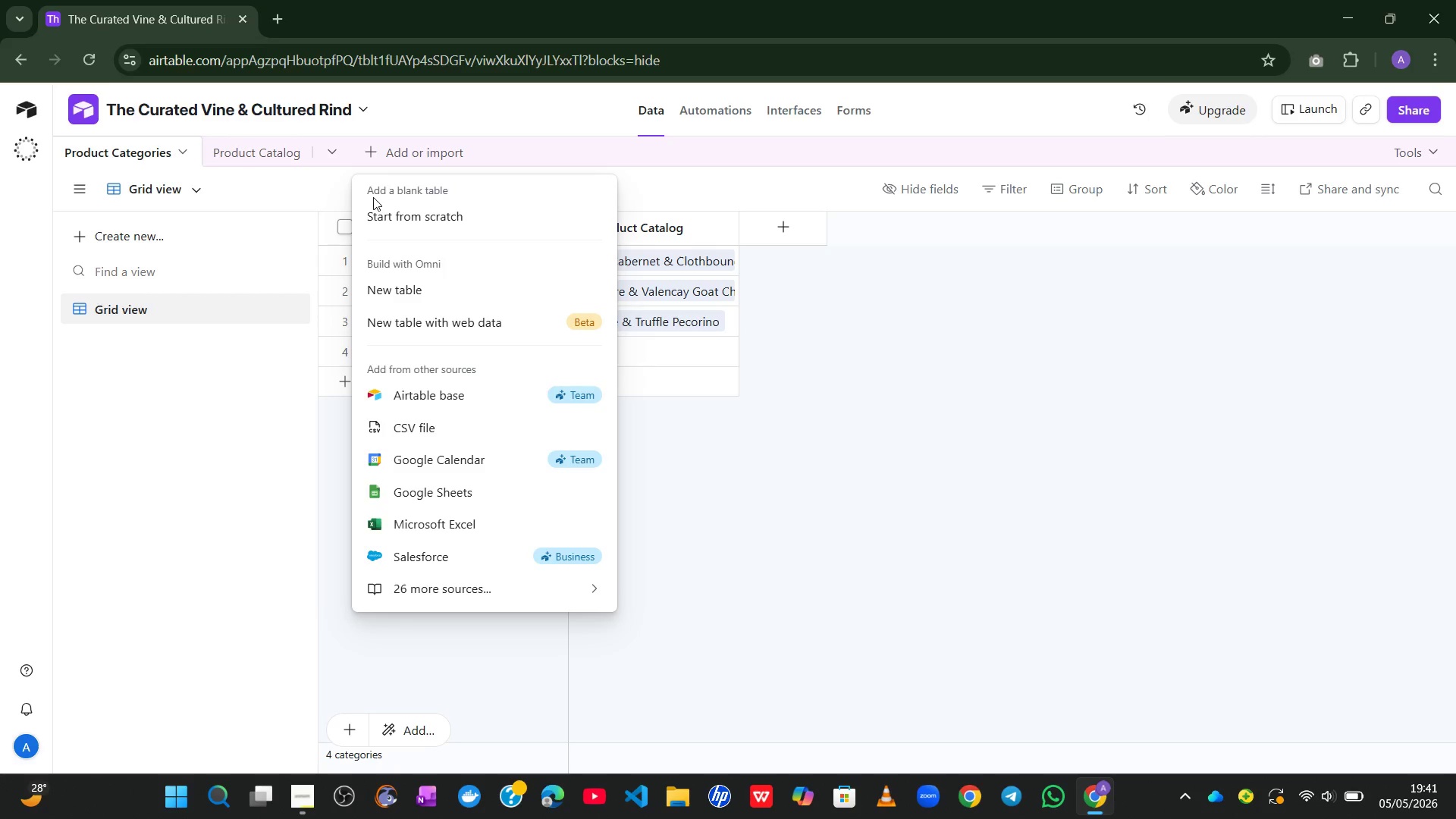 
left_click([455, 213])
 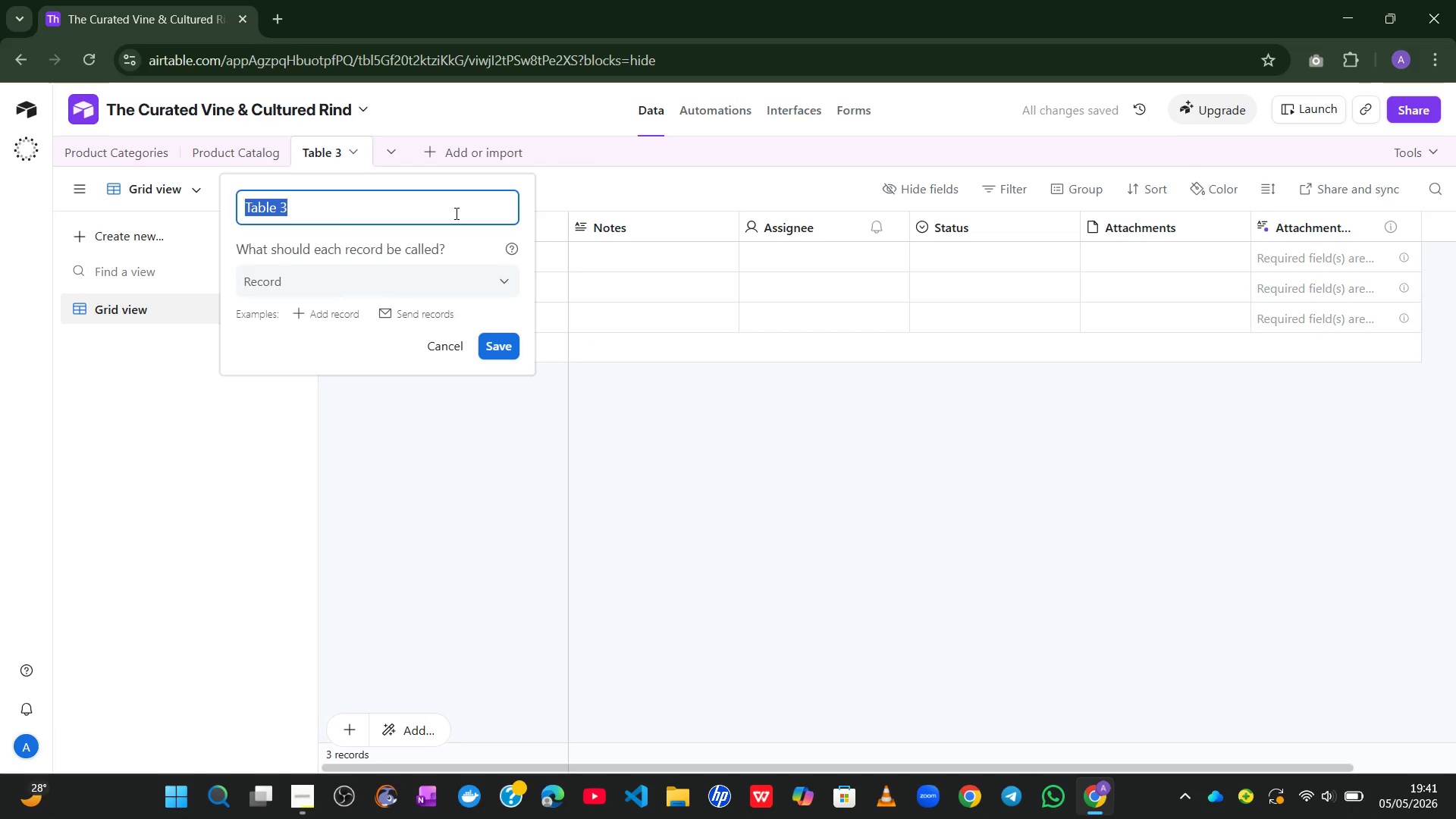 
type(Testing Events)
 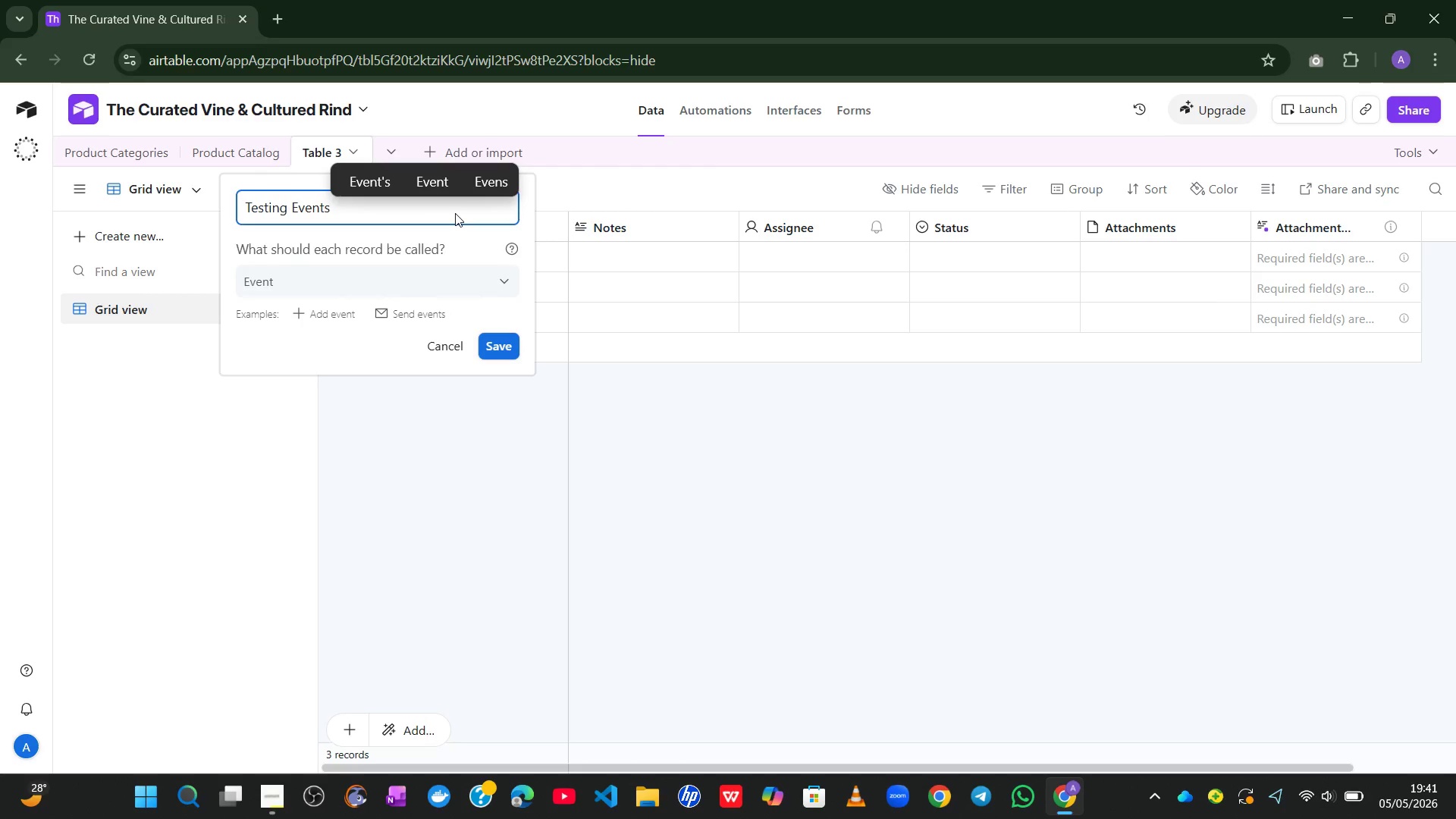 
key(Enter)
 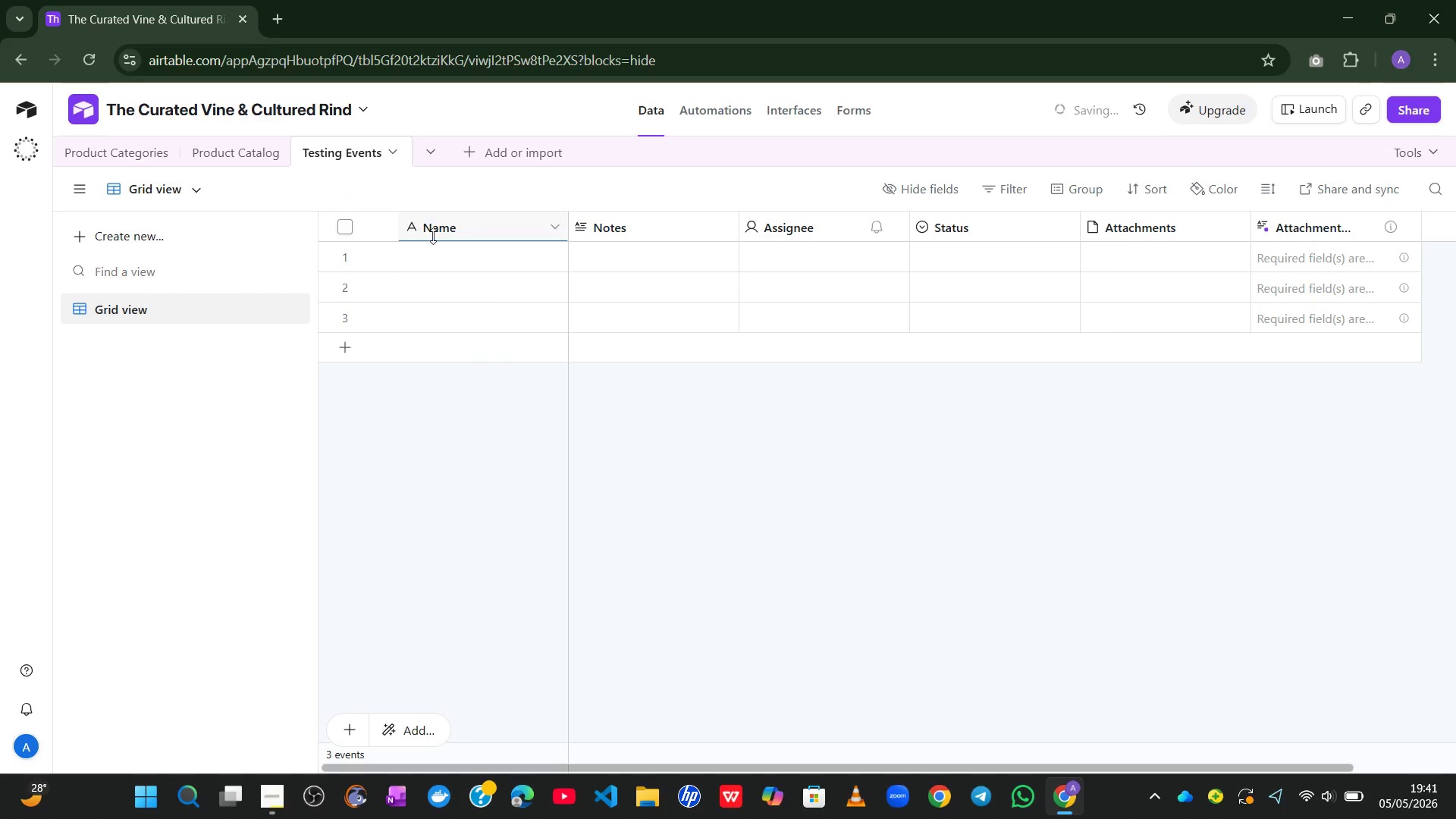 
double_click([434, 234])
 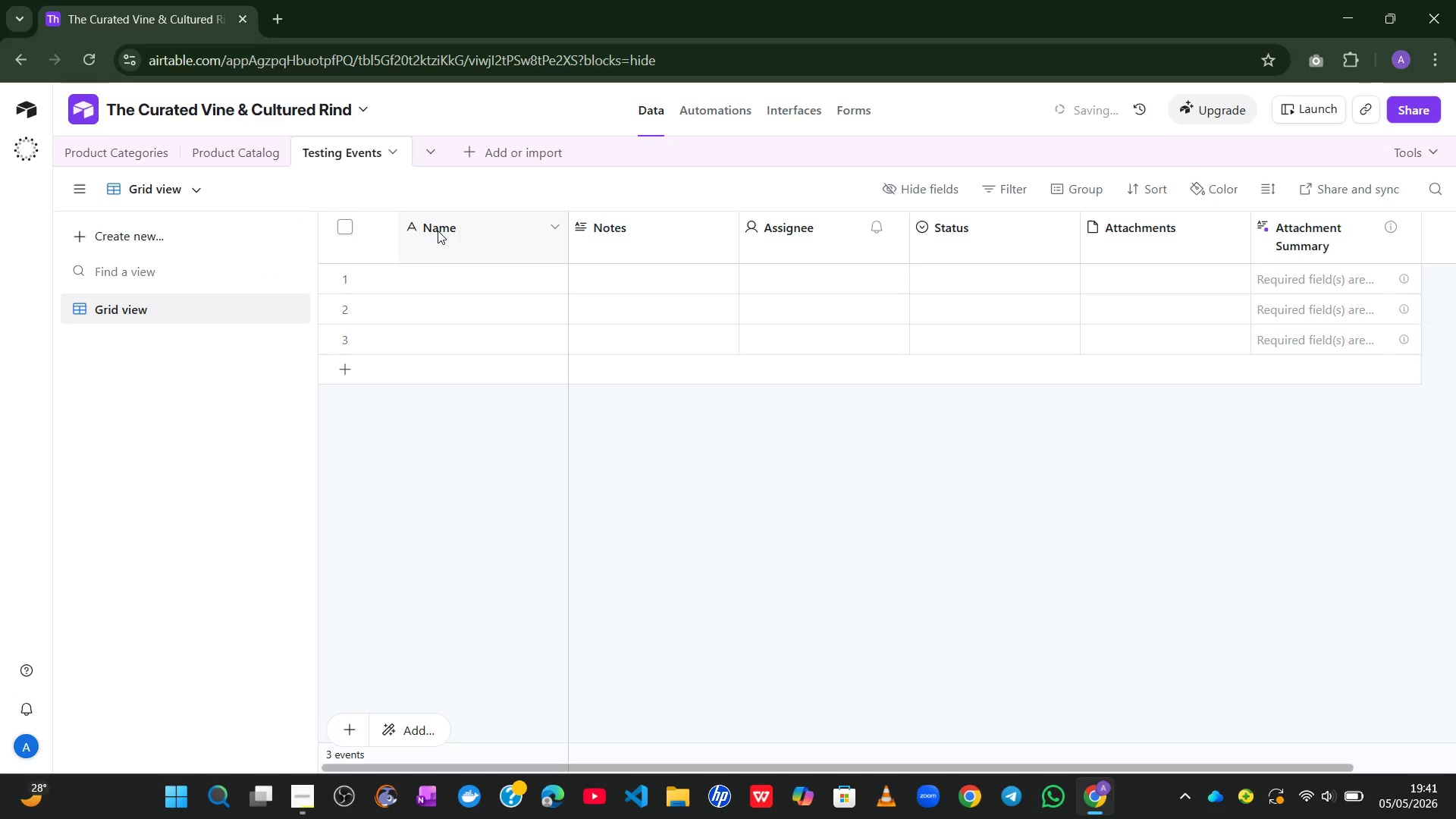 
double_click([438, 231])
 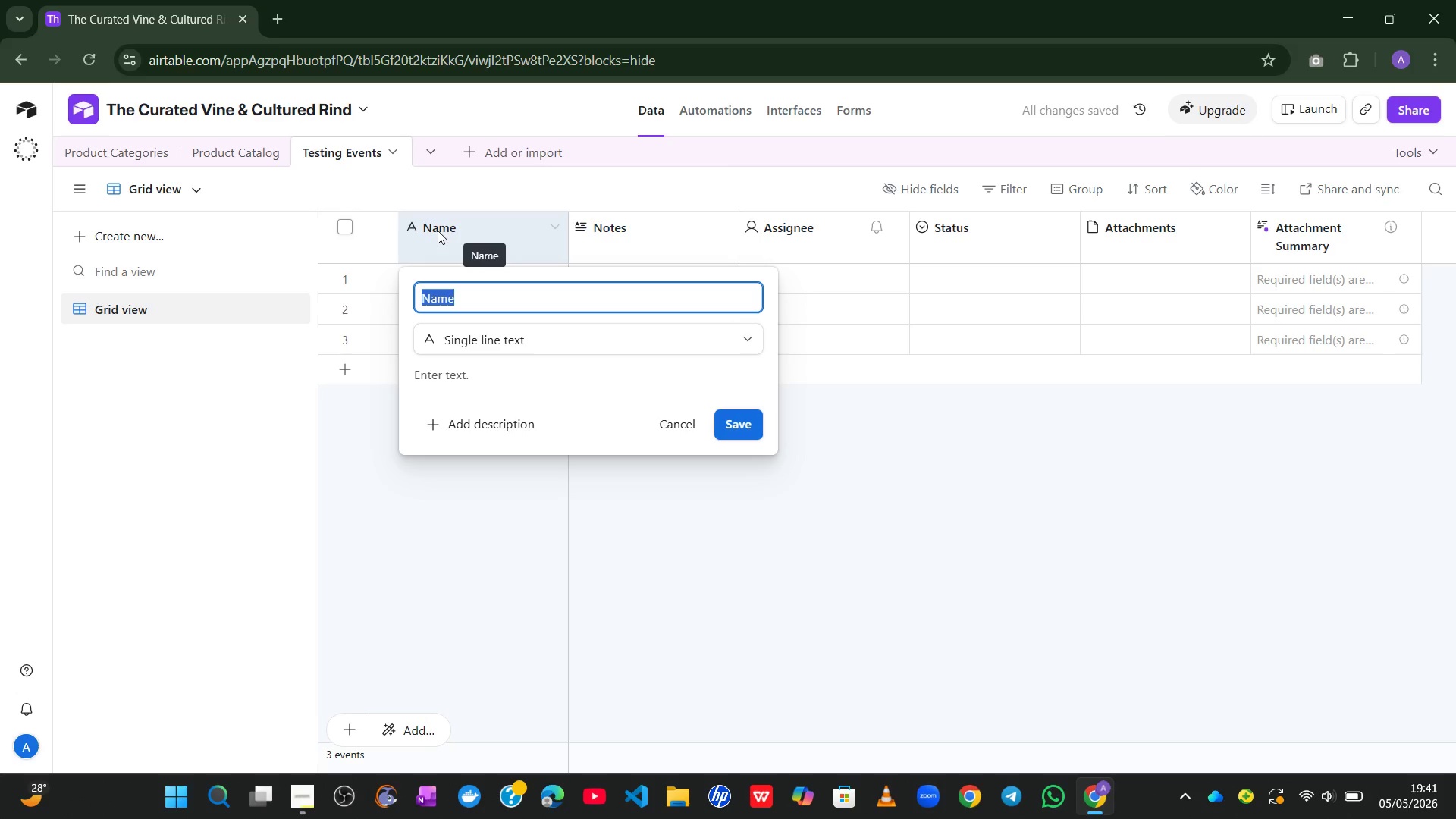 
type(Event Date)
 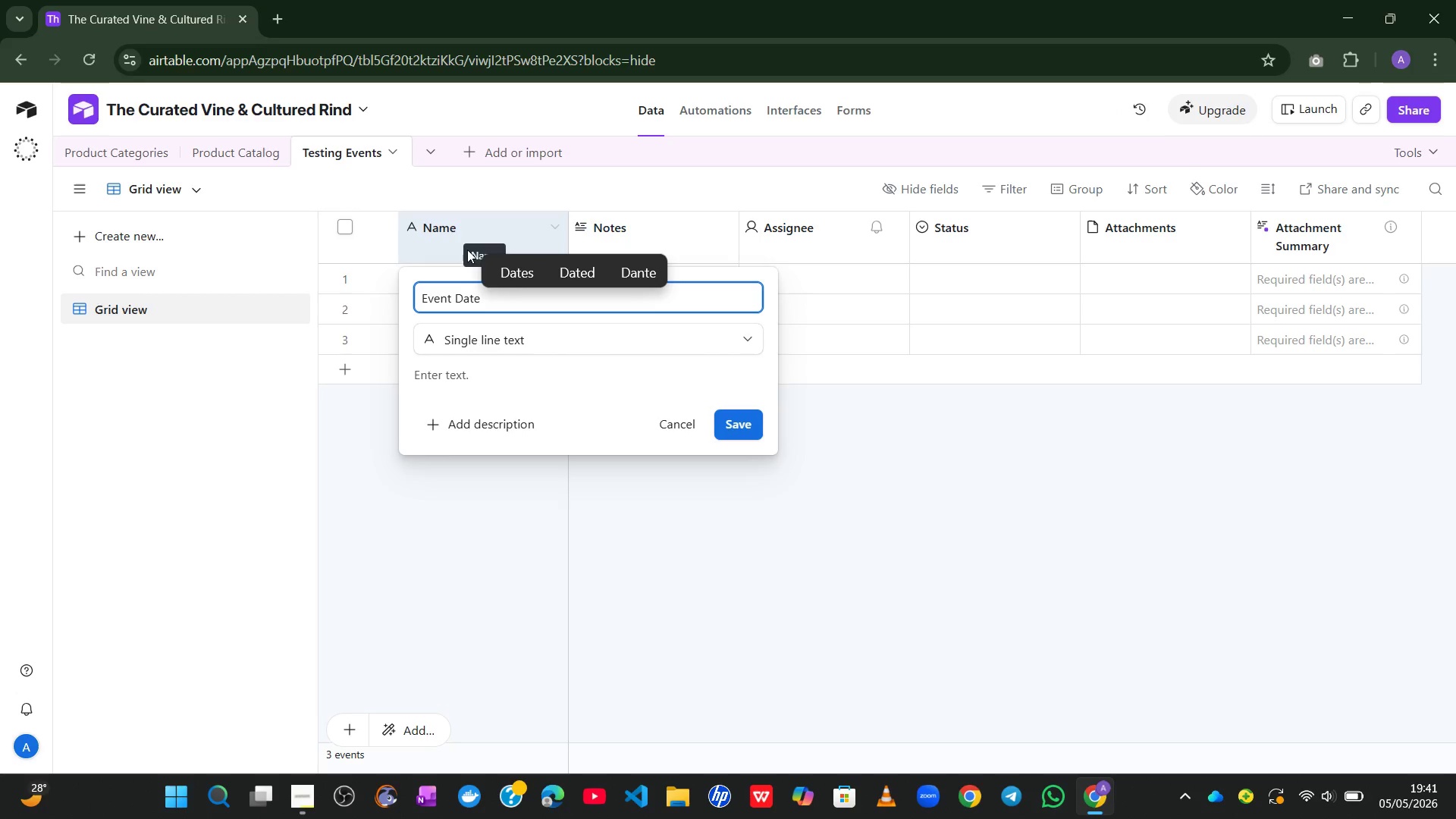 
left_click([743, 419])
 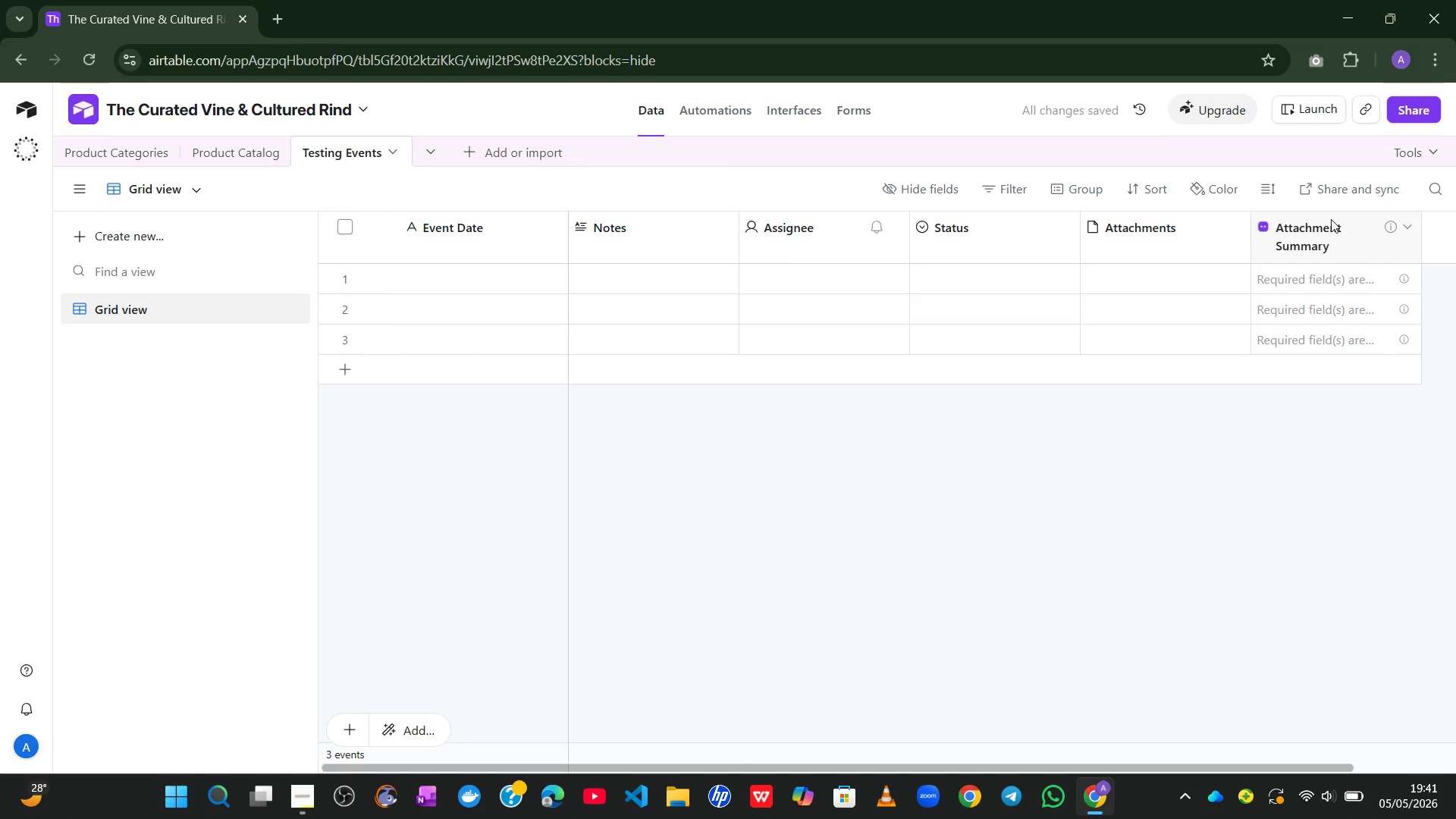 
right_click([1313, 234])
 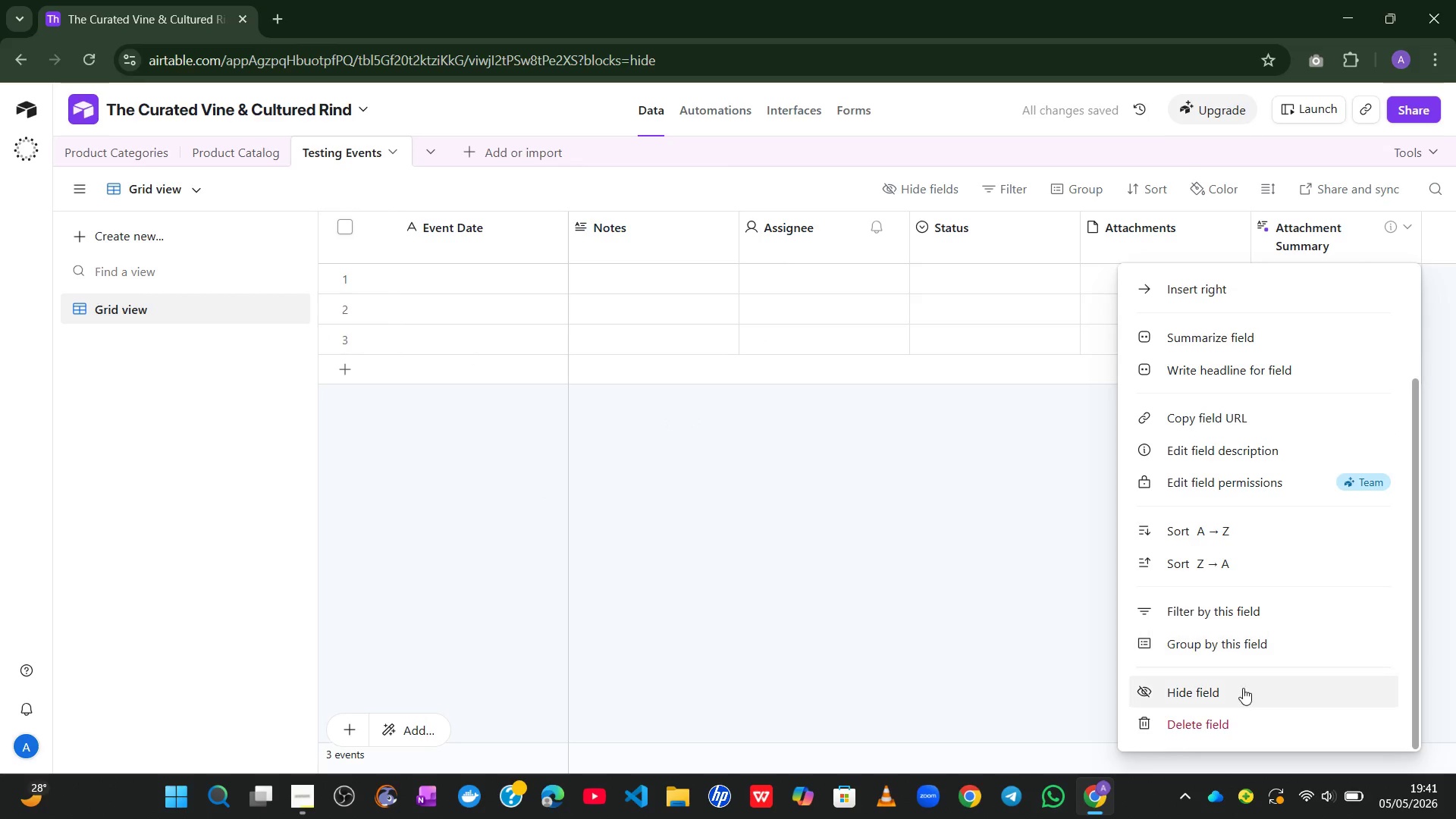 
left_click([1225, 719])
 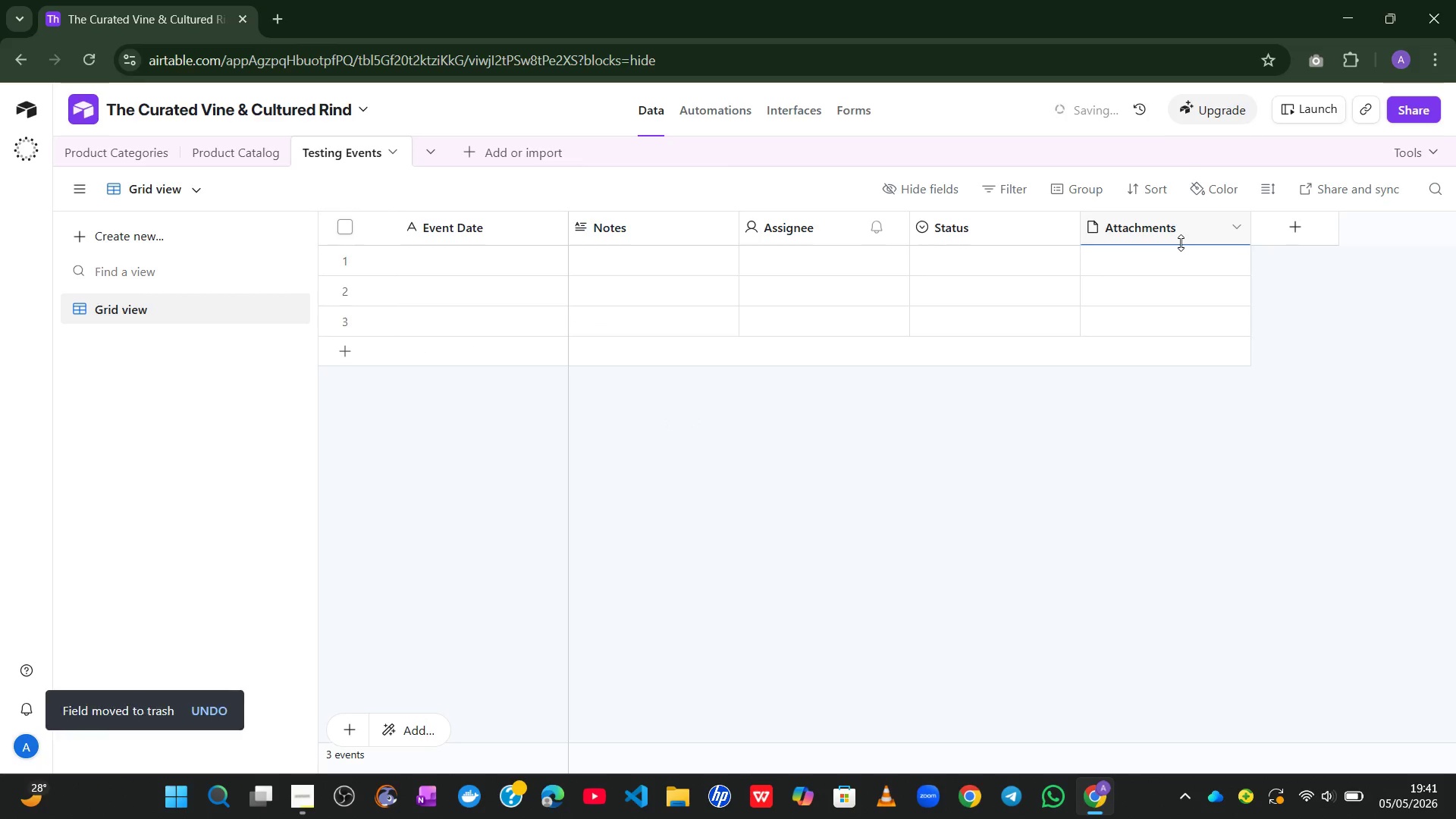 
right_click([1181, 243])
 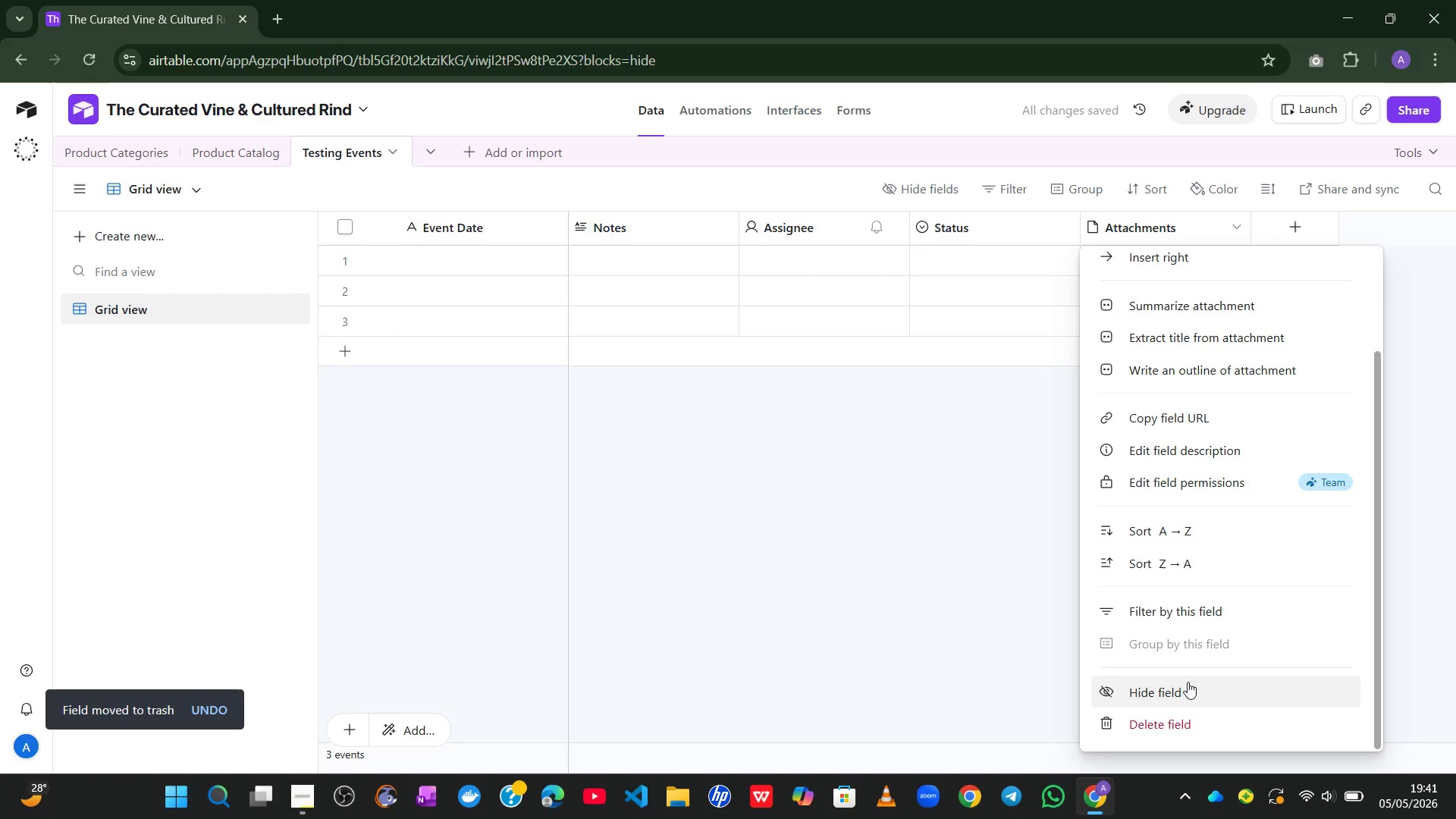 
left_click([1172, 720])
 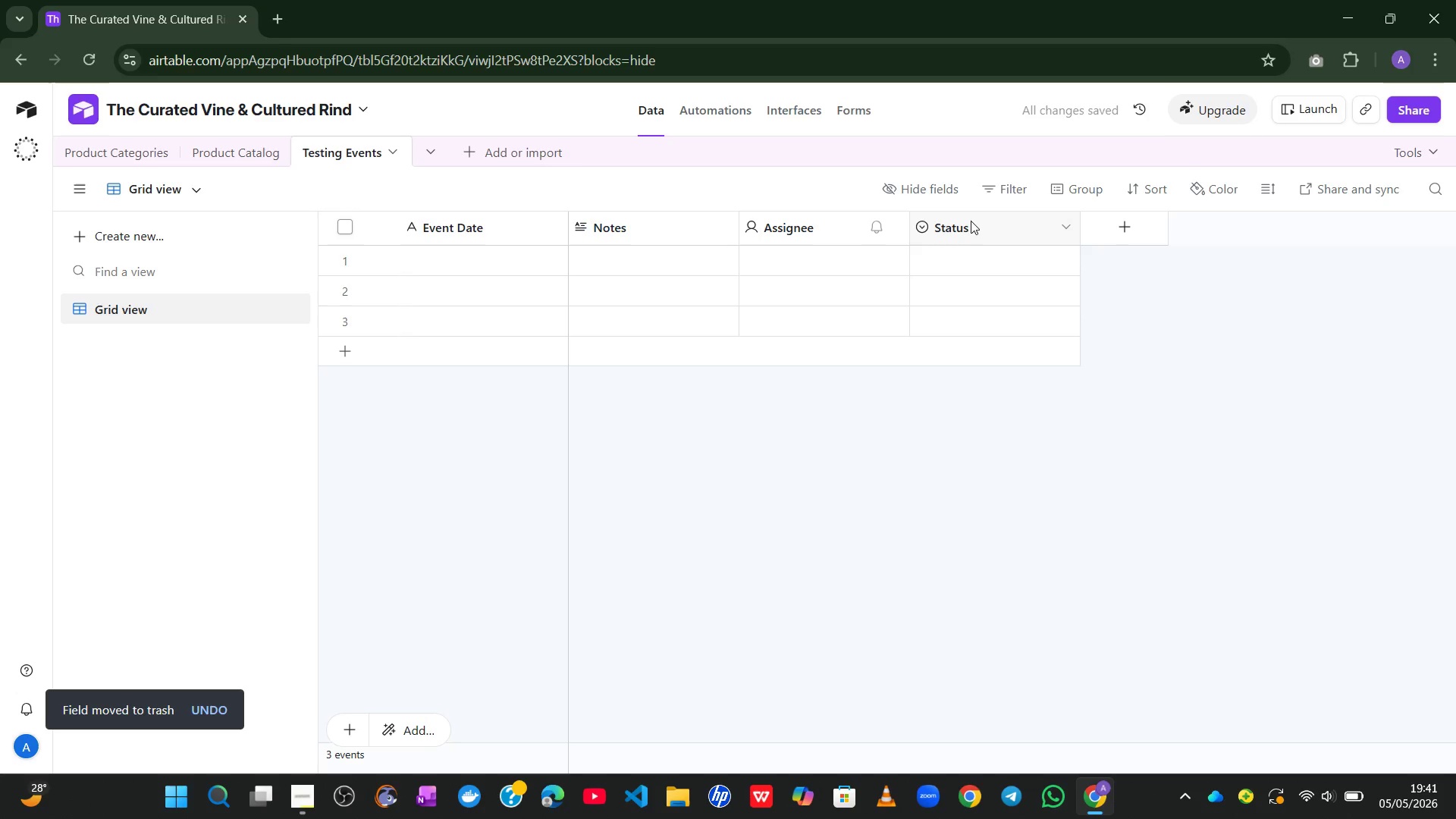 
right_click([969, 220])
 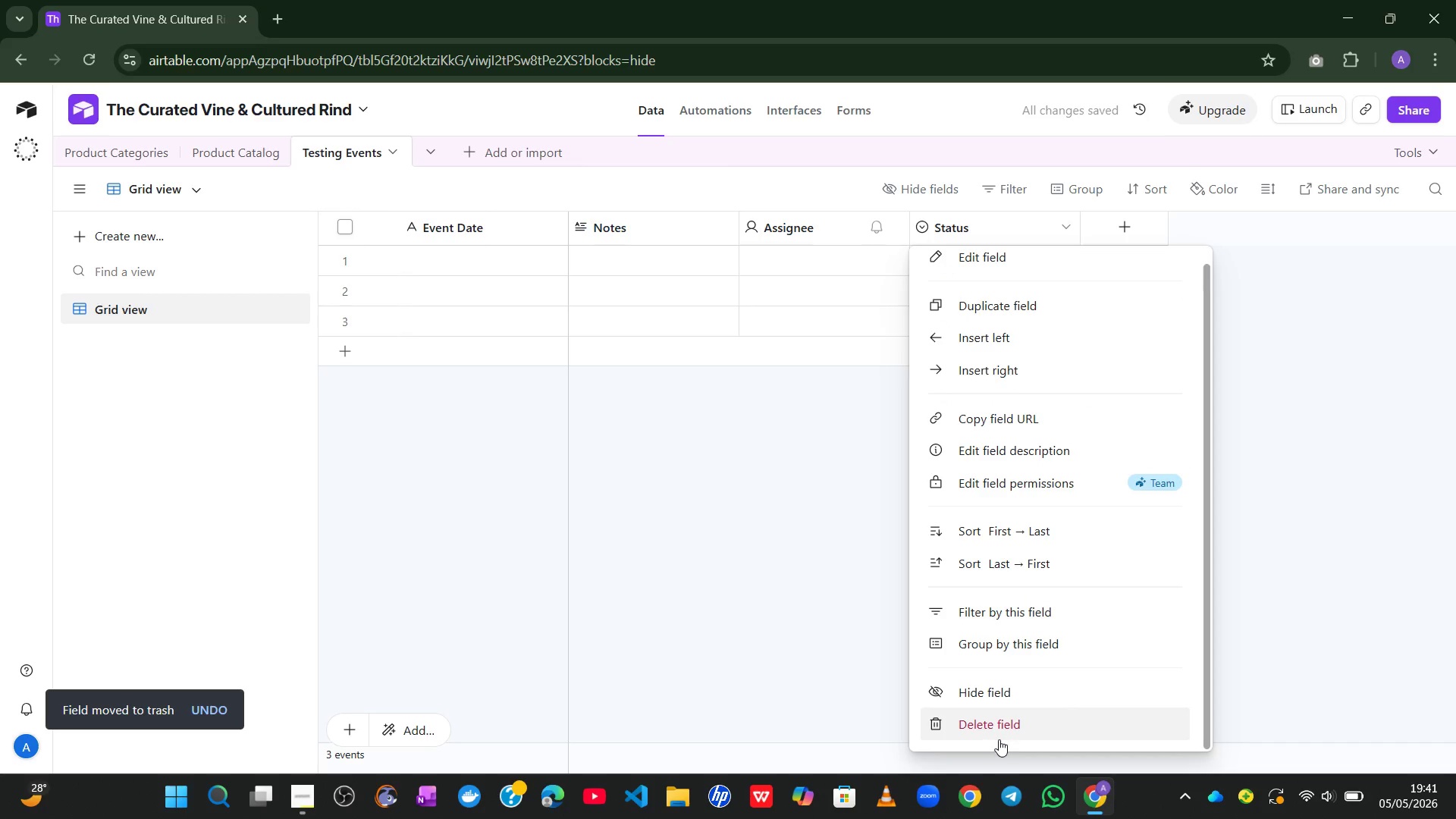 
double_click([999, 739])
 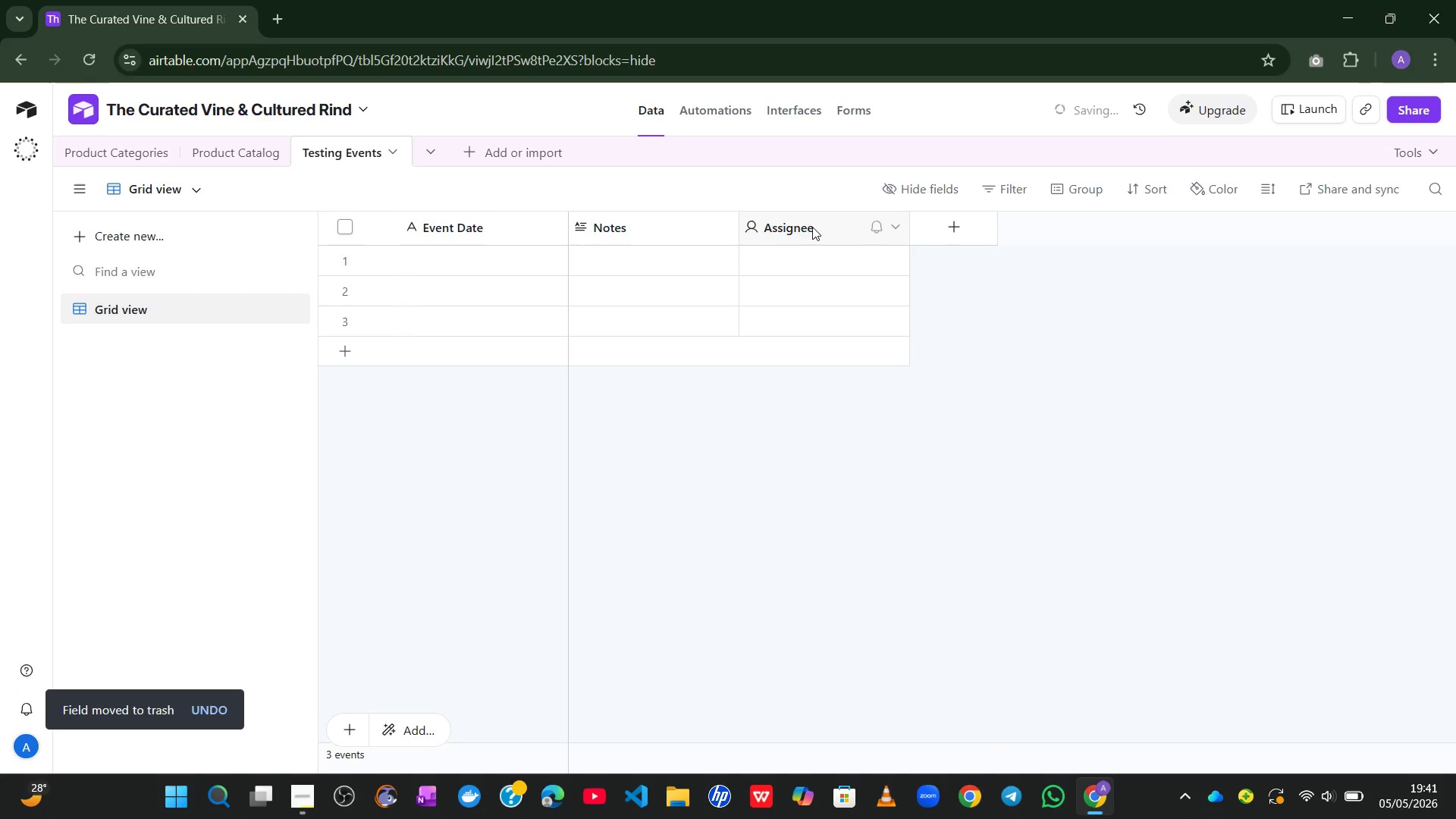 
right_click([811, 224])
 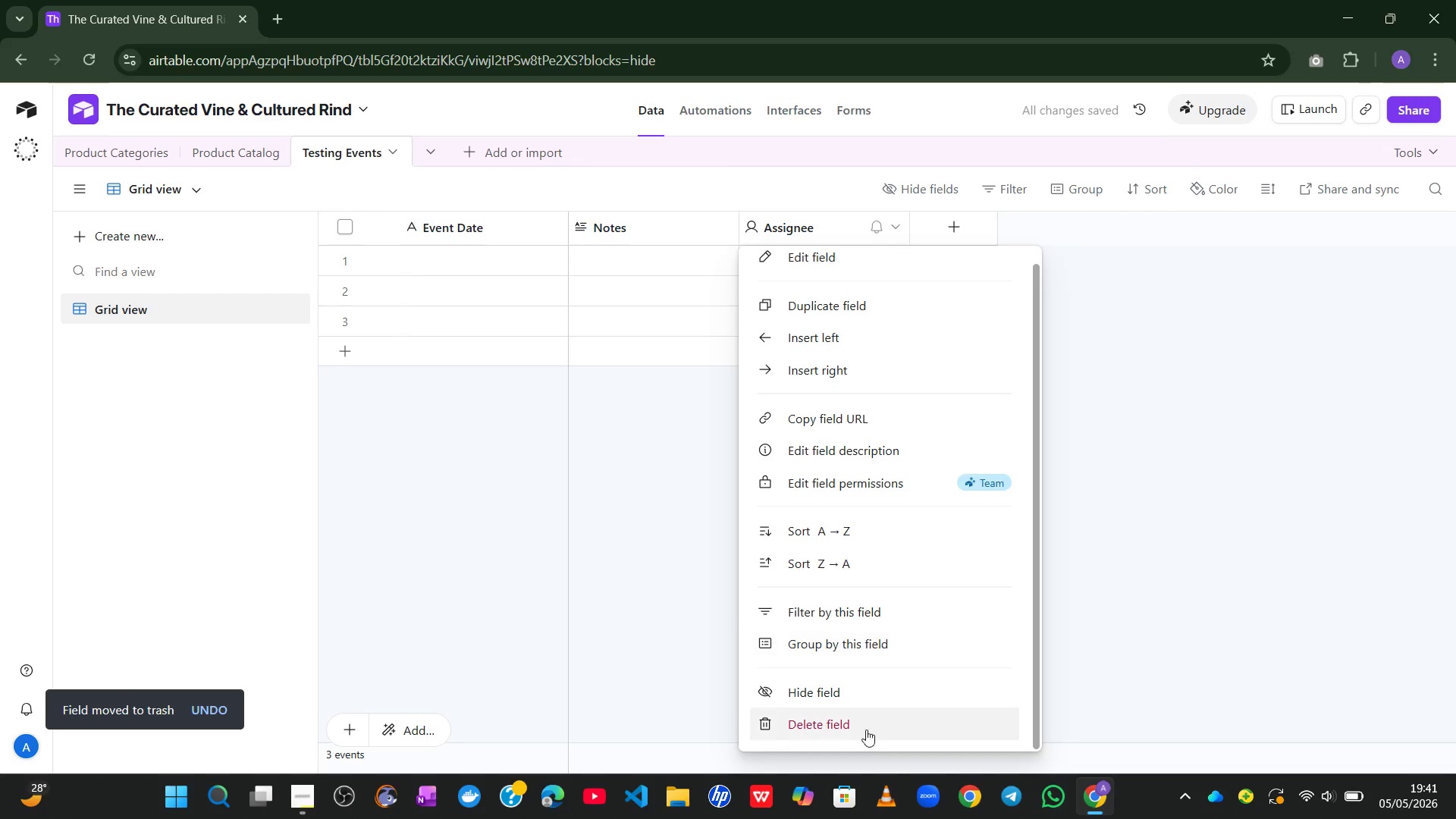 
left_click([864, 731])
 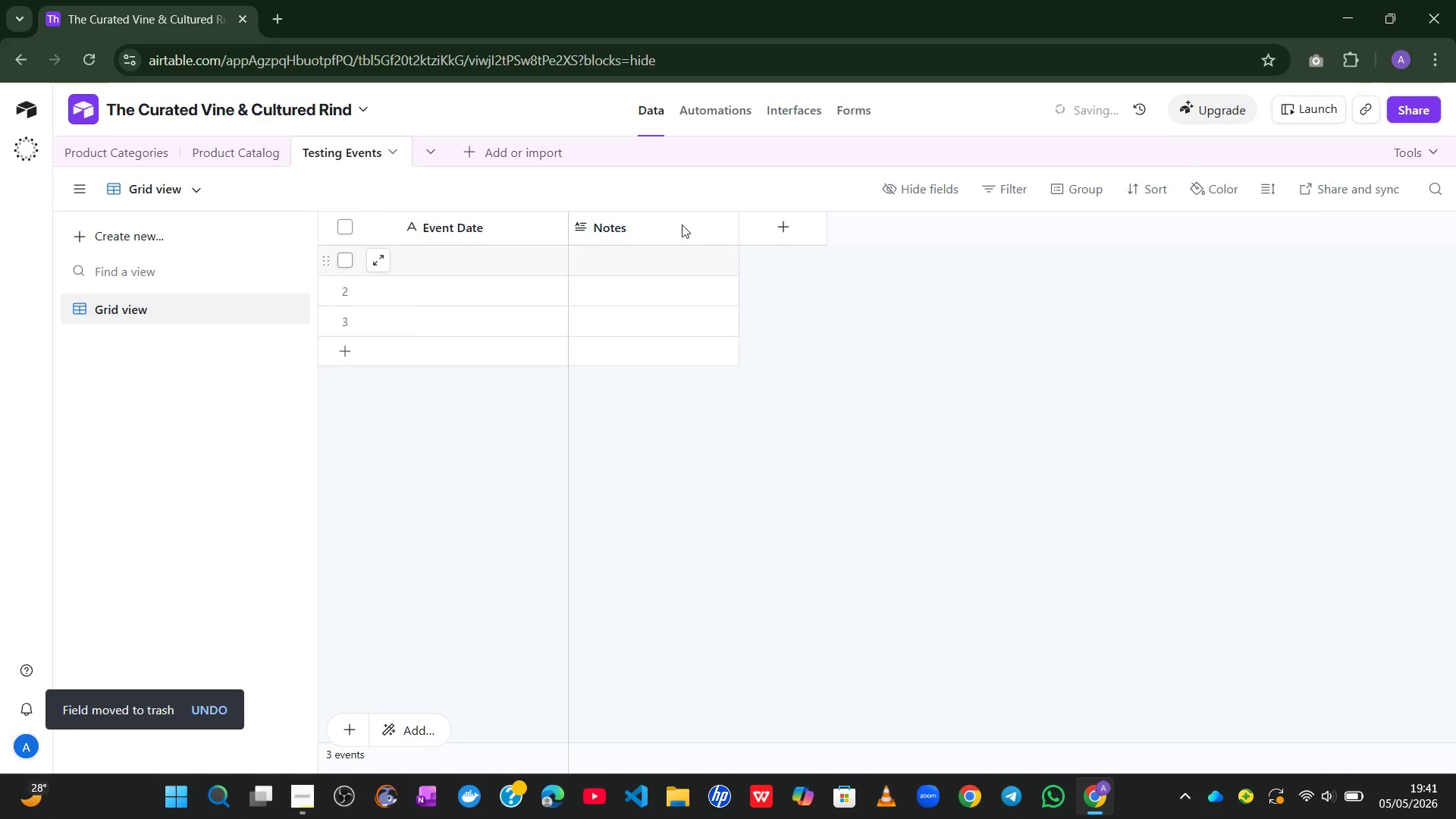 
left_click([667, 221])
 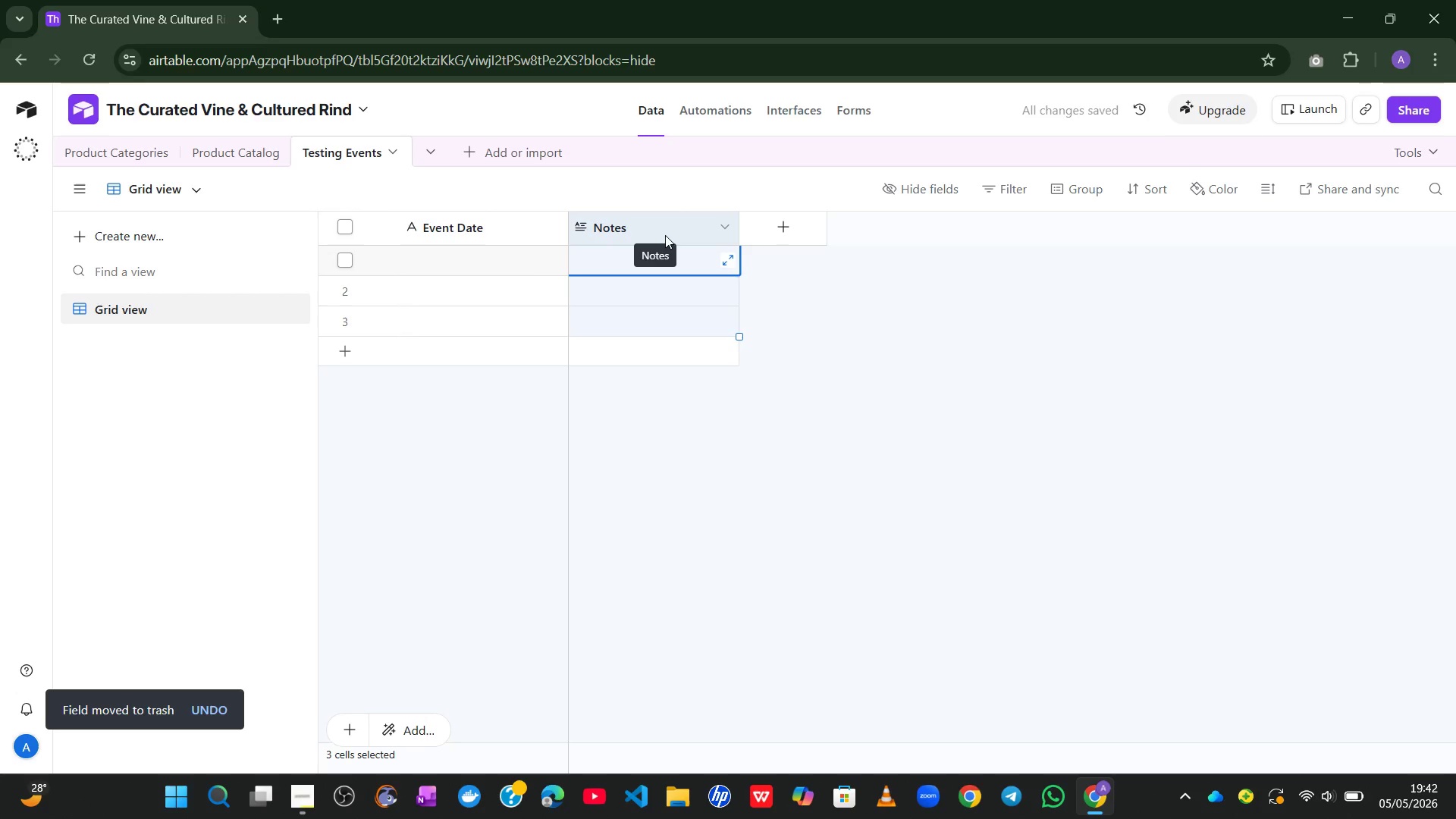 
right_click([664, 228])
 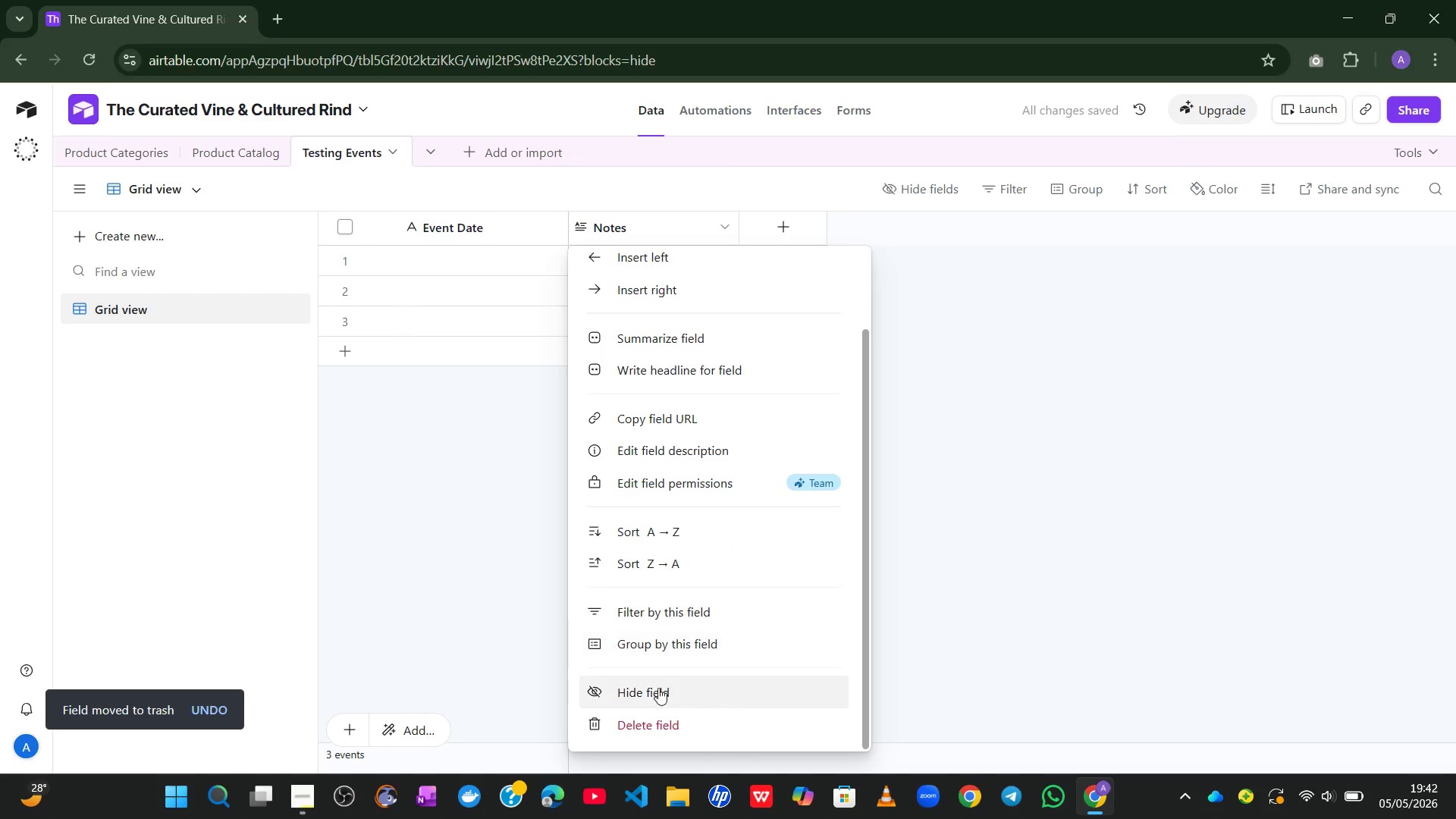 
left_click([648, 724])
 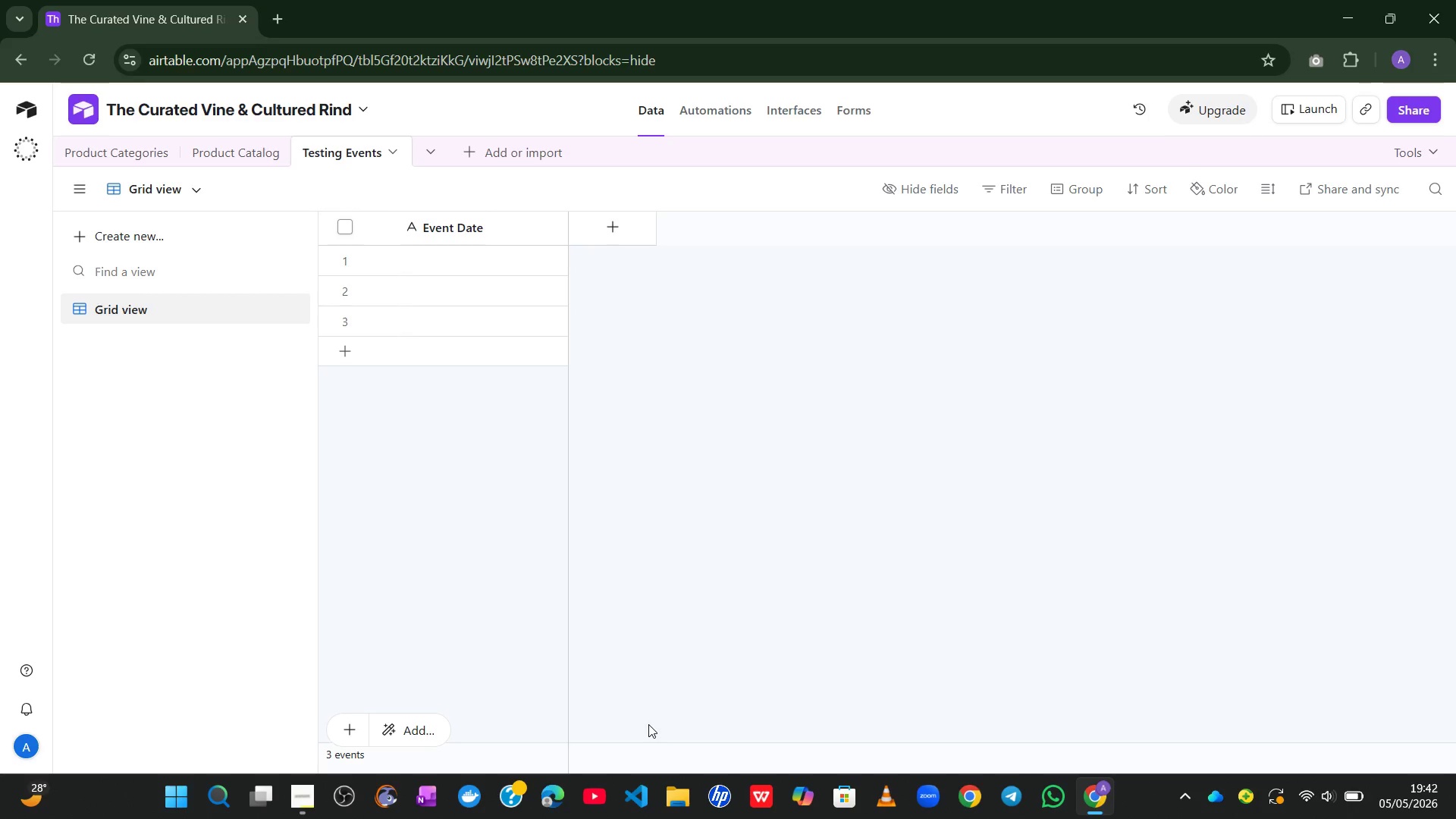 
wait(15.66)
 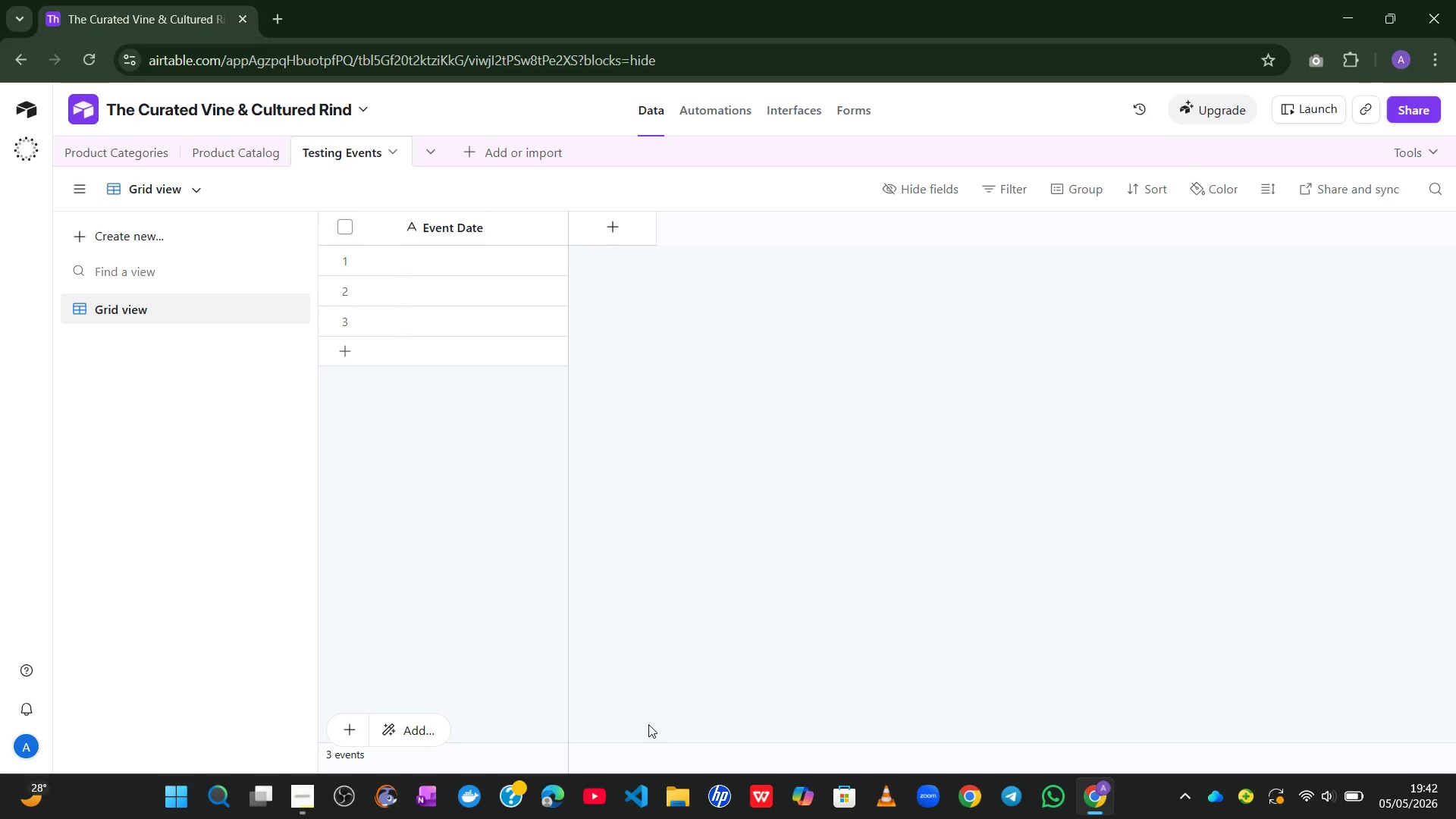 
left_click([614, 221])
 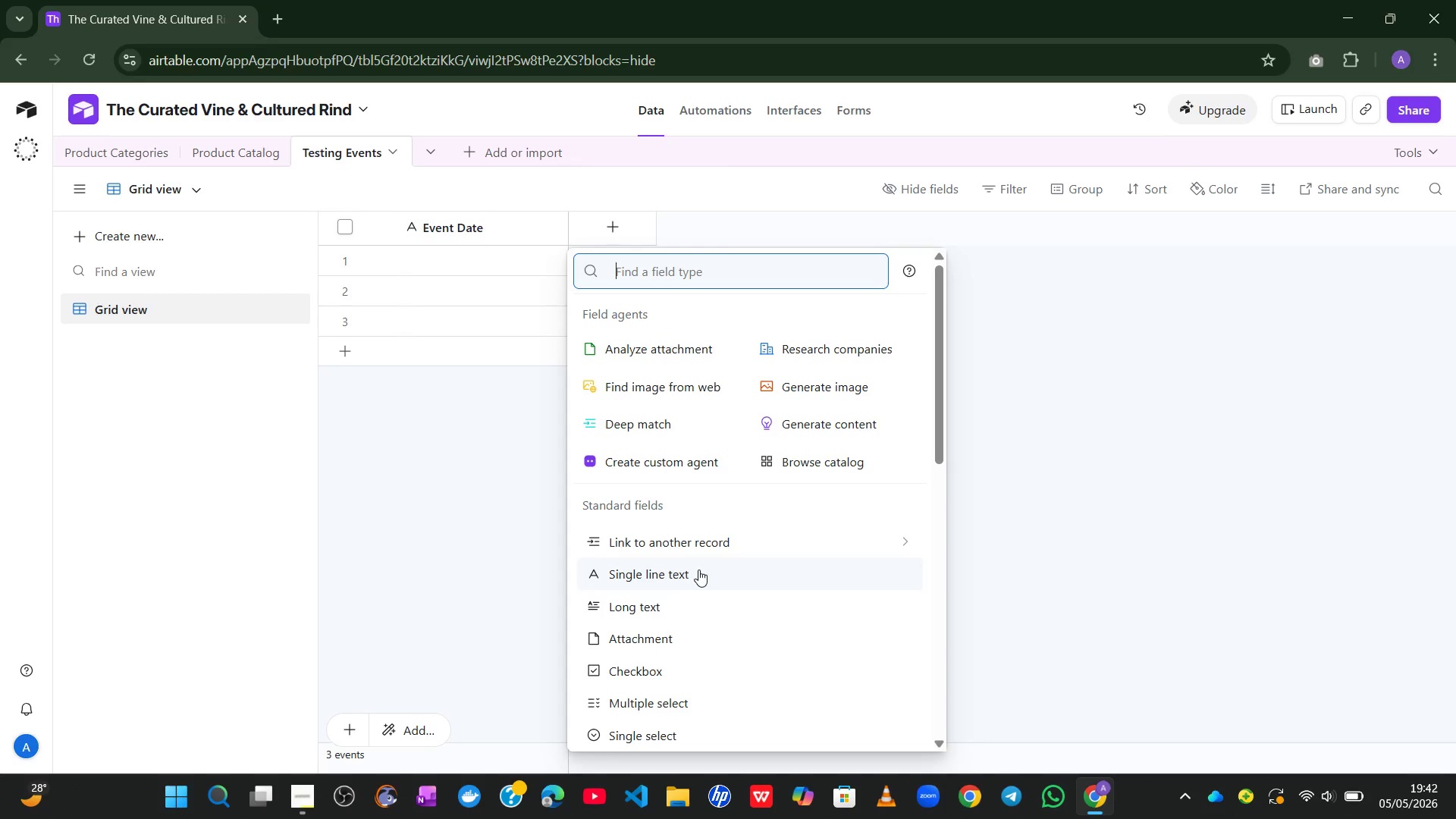 
left_click([698, 570])
 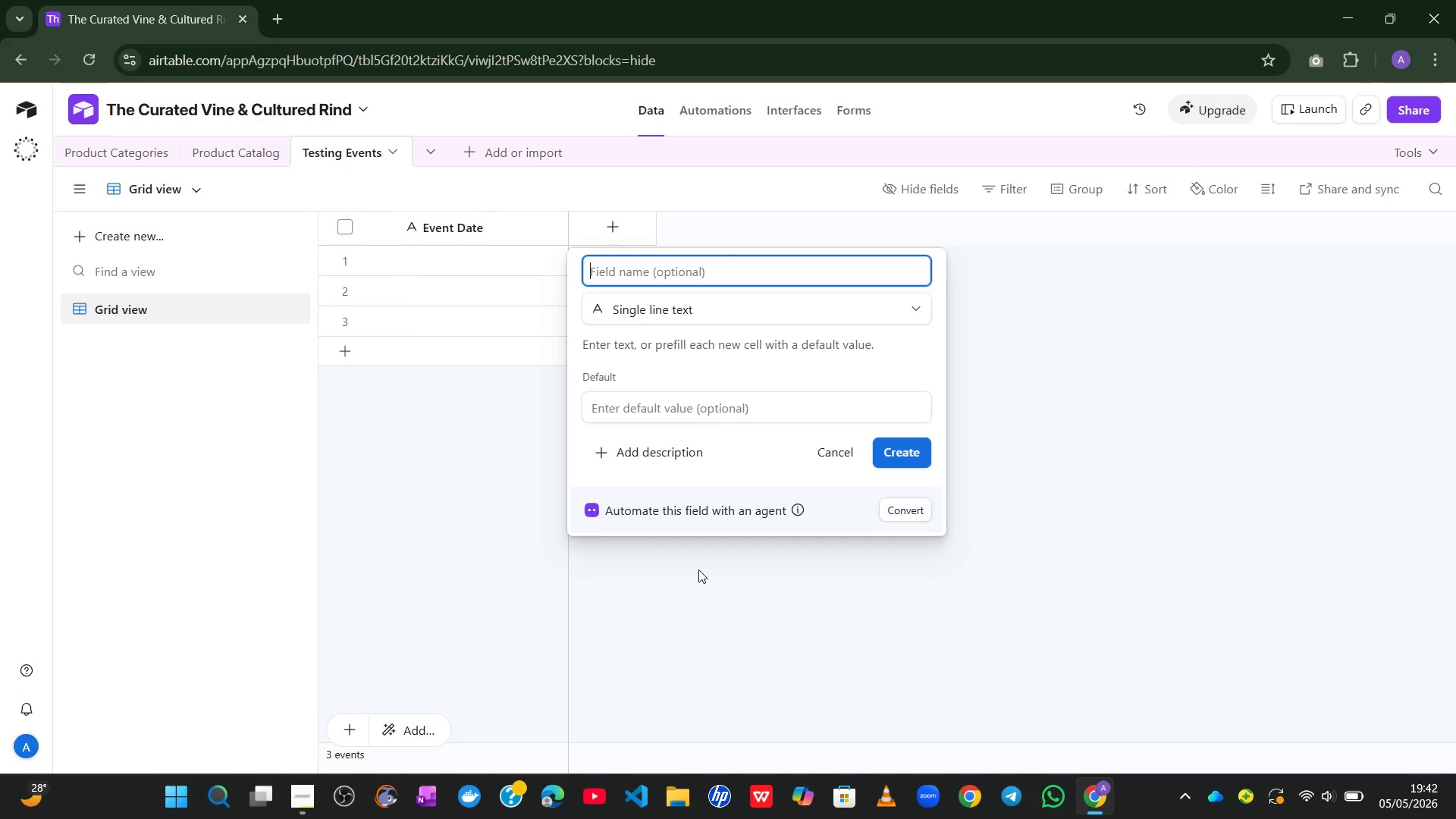 
type(Event Name)
 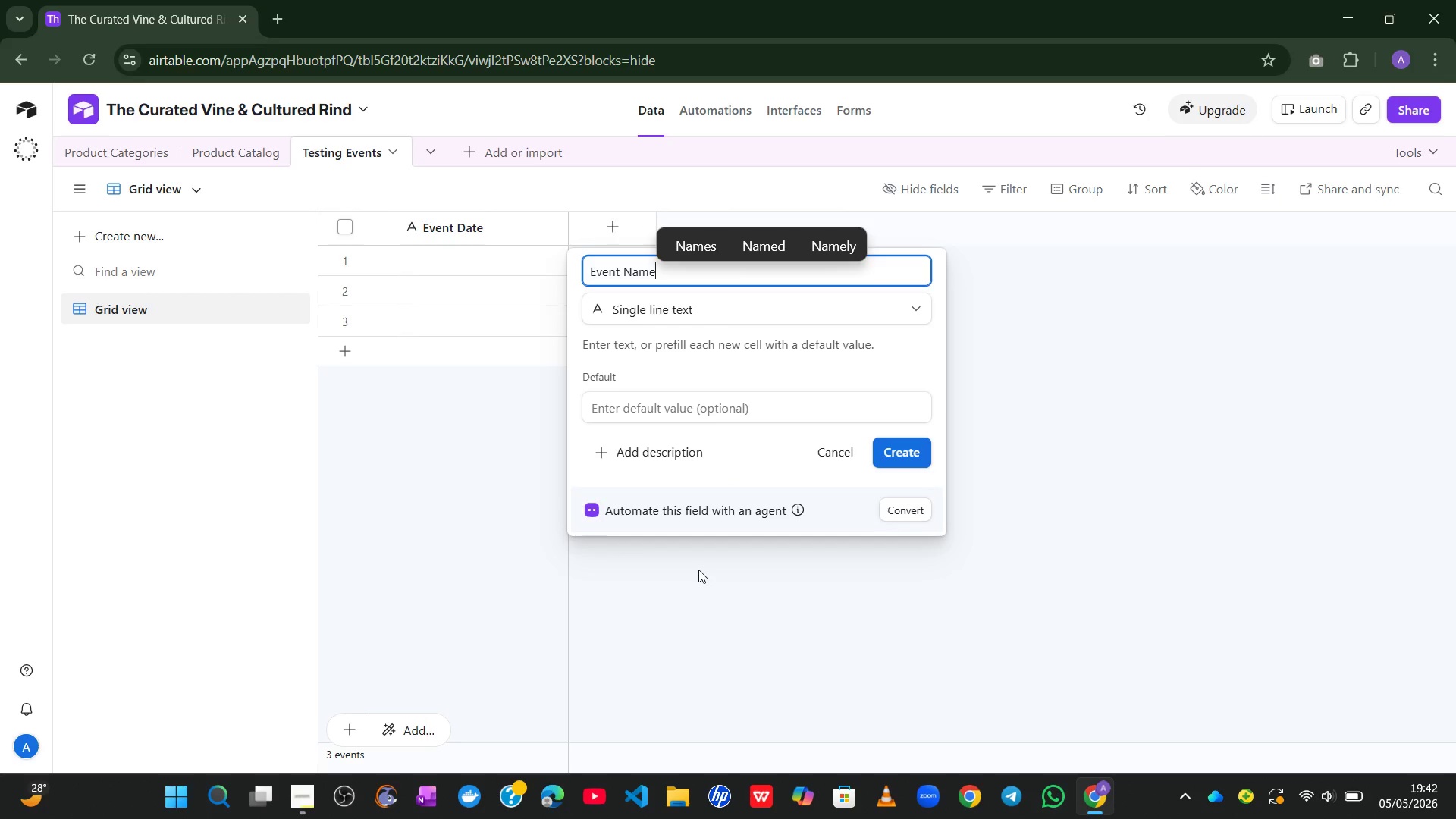 
key(Enter)
 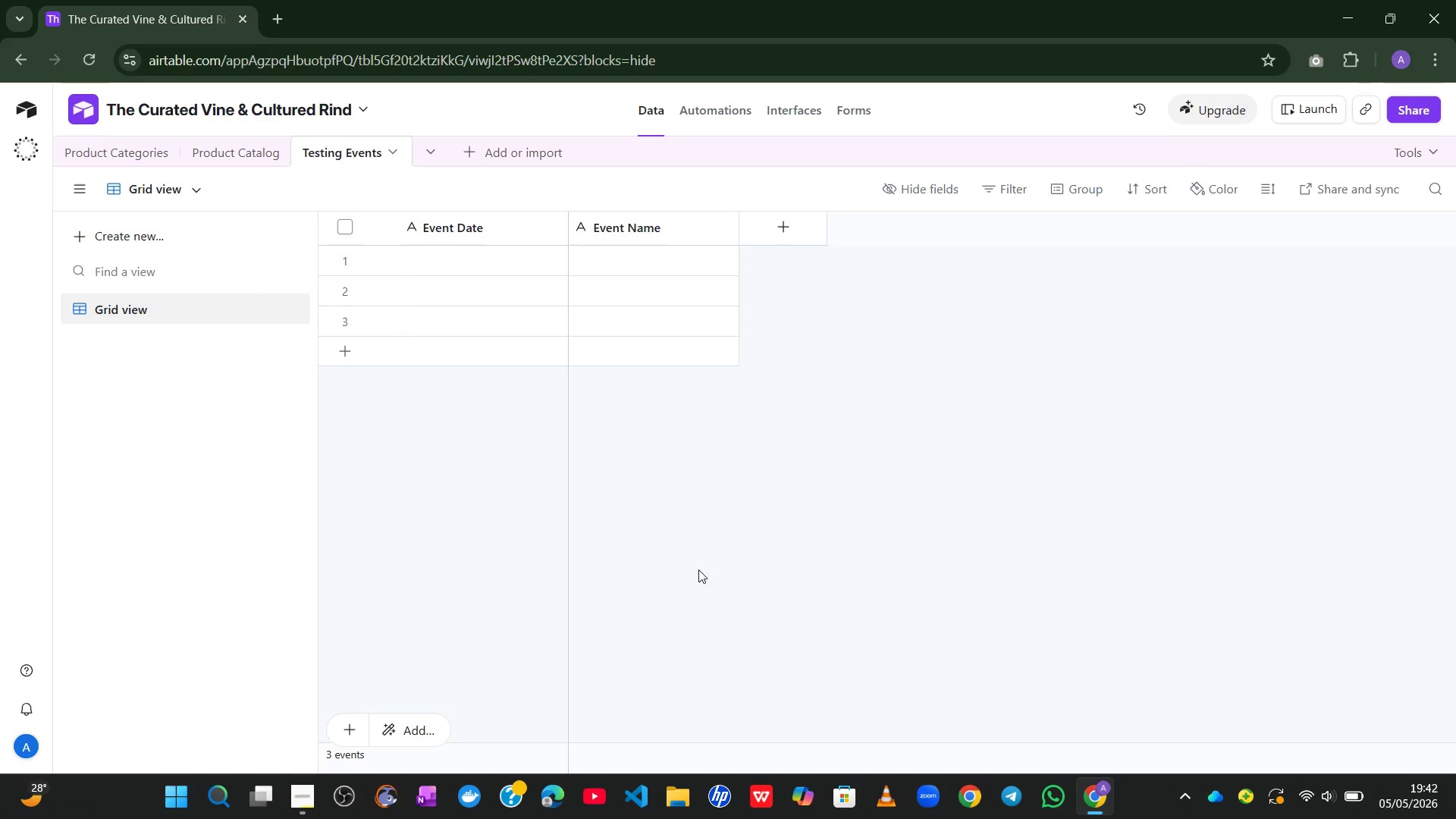 
wait(15.23)
 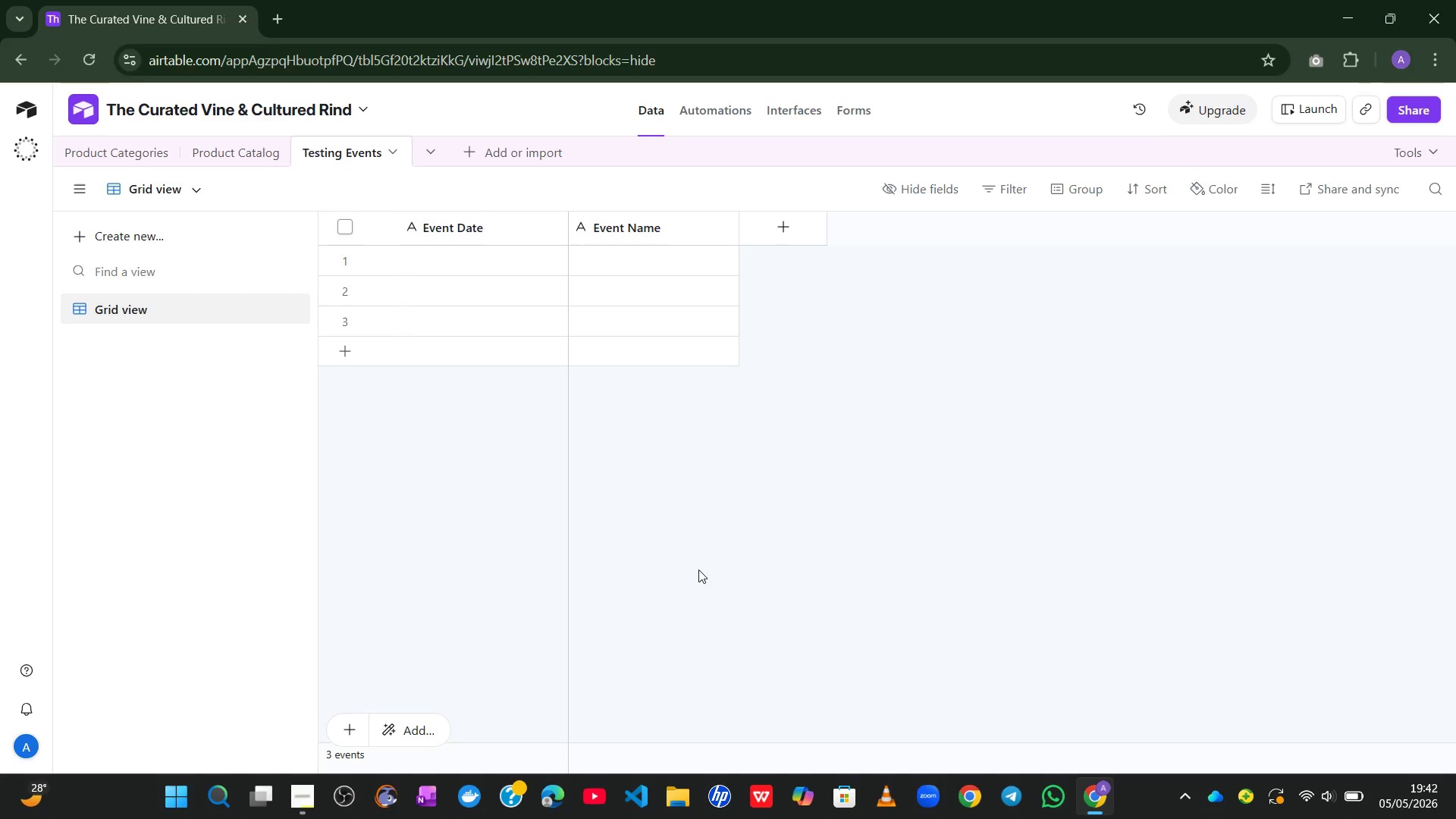 
left_click([629, 251])
 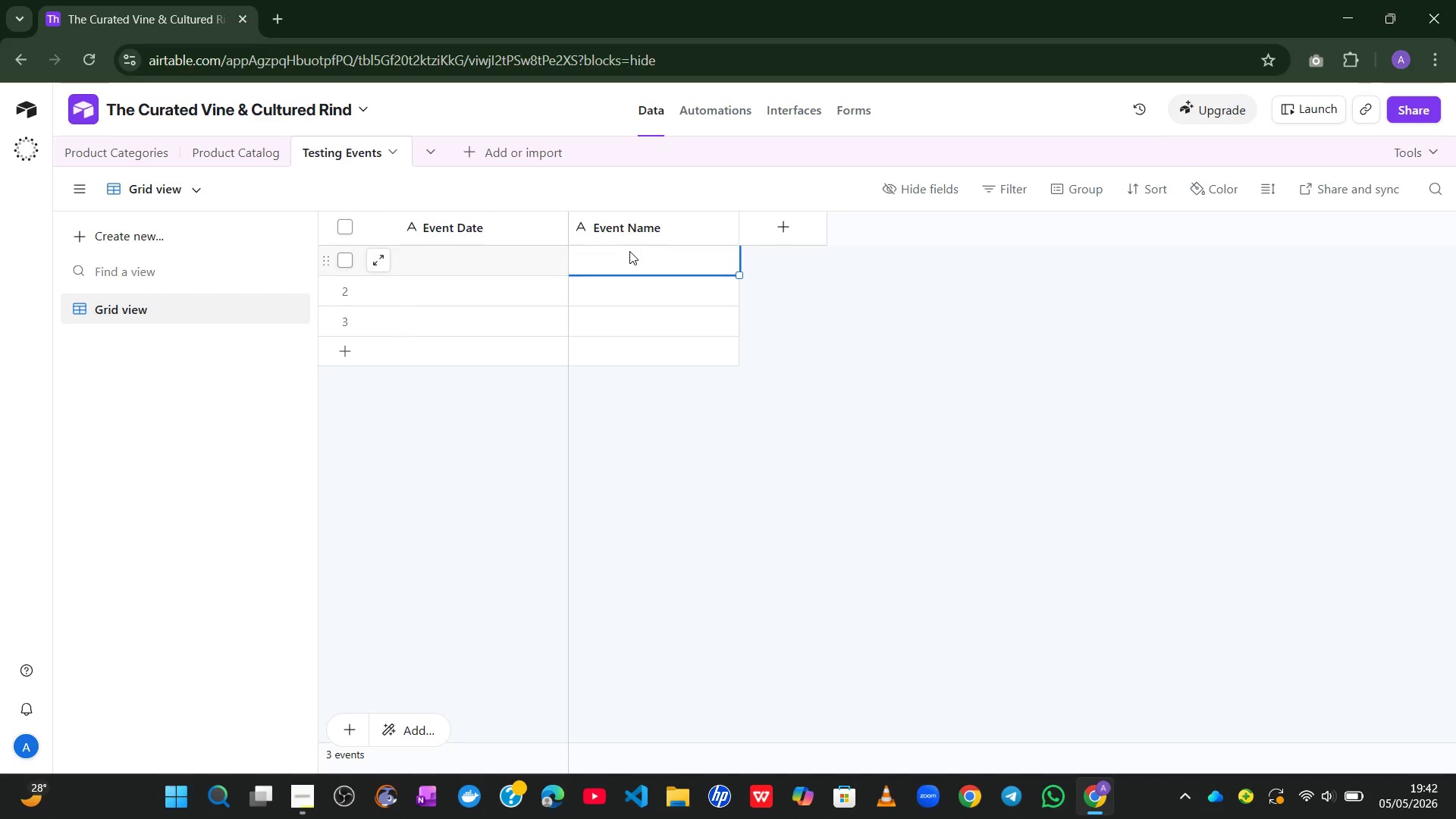 
left_click([629, 251])
 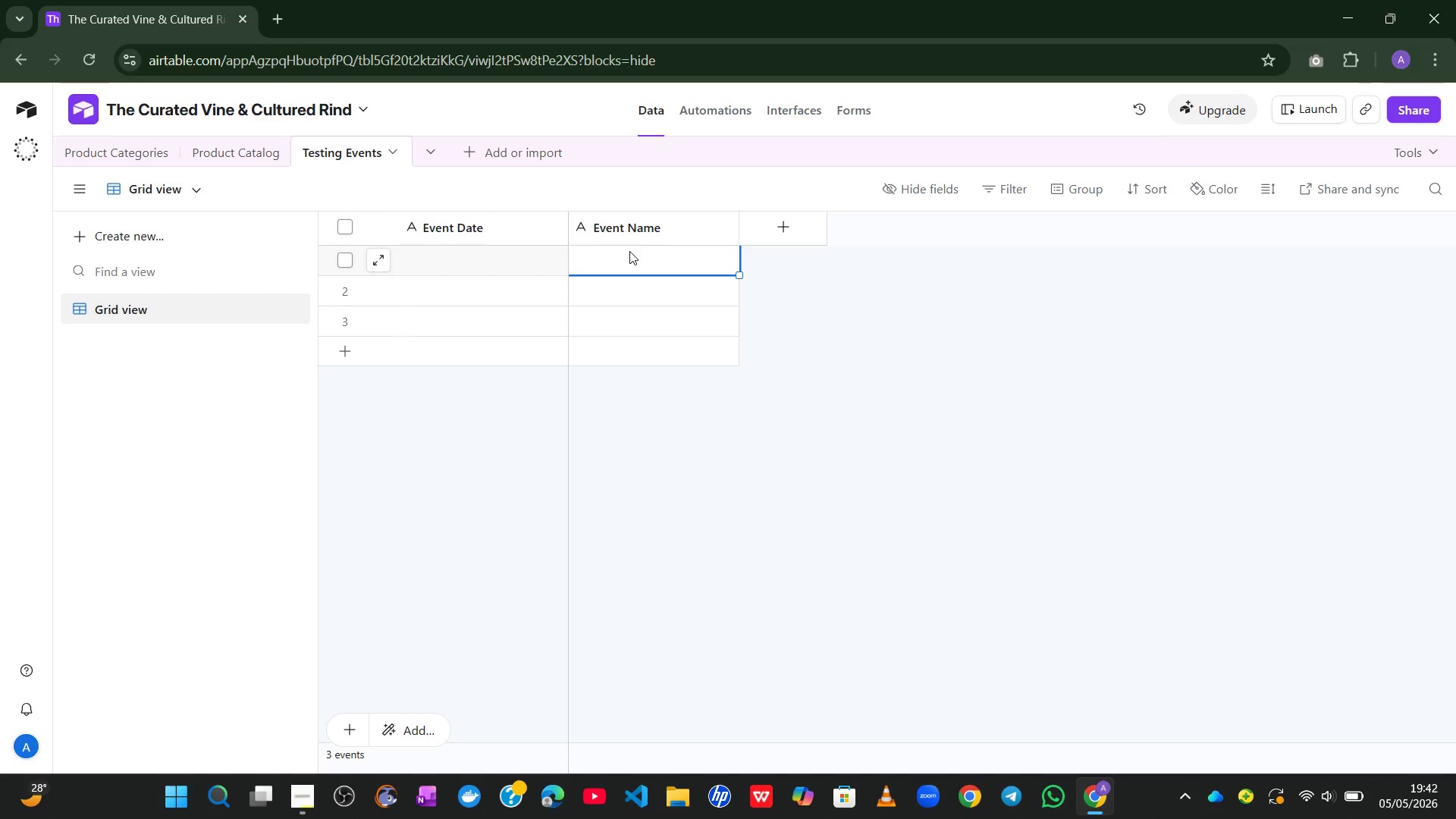 
double_click([629, 251])
 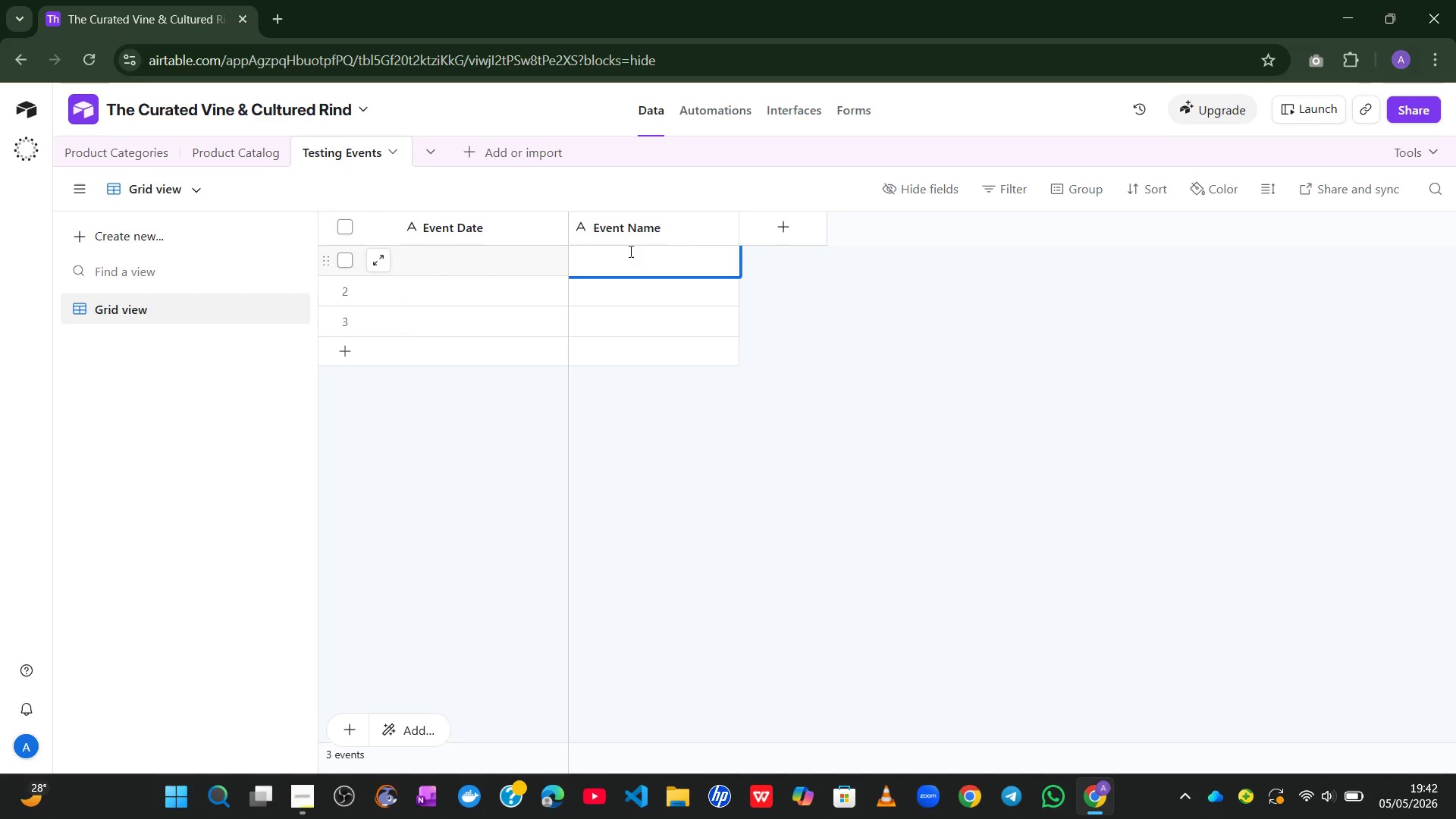 
type(Dis)
 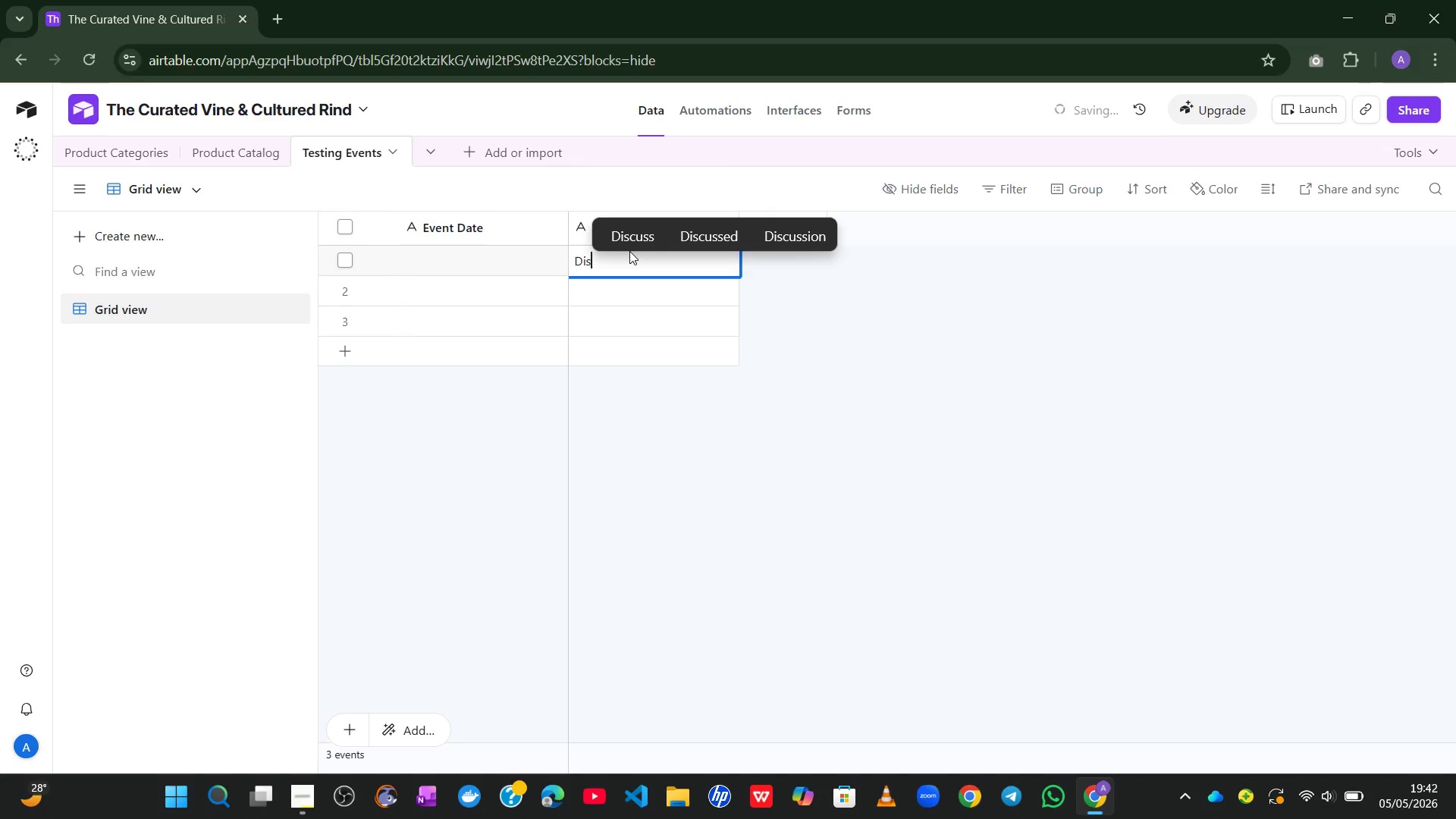 
type(covery Session - )
 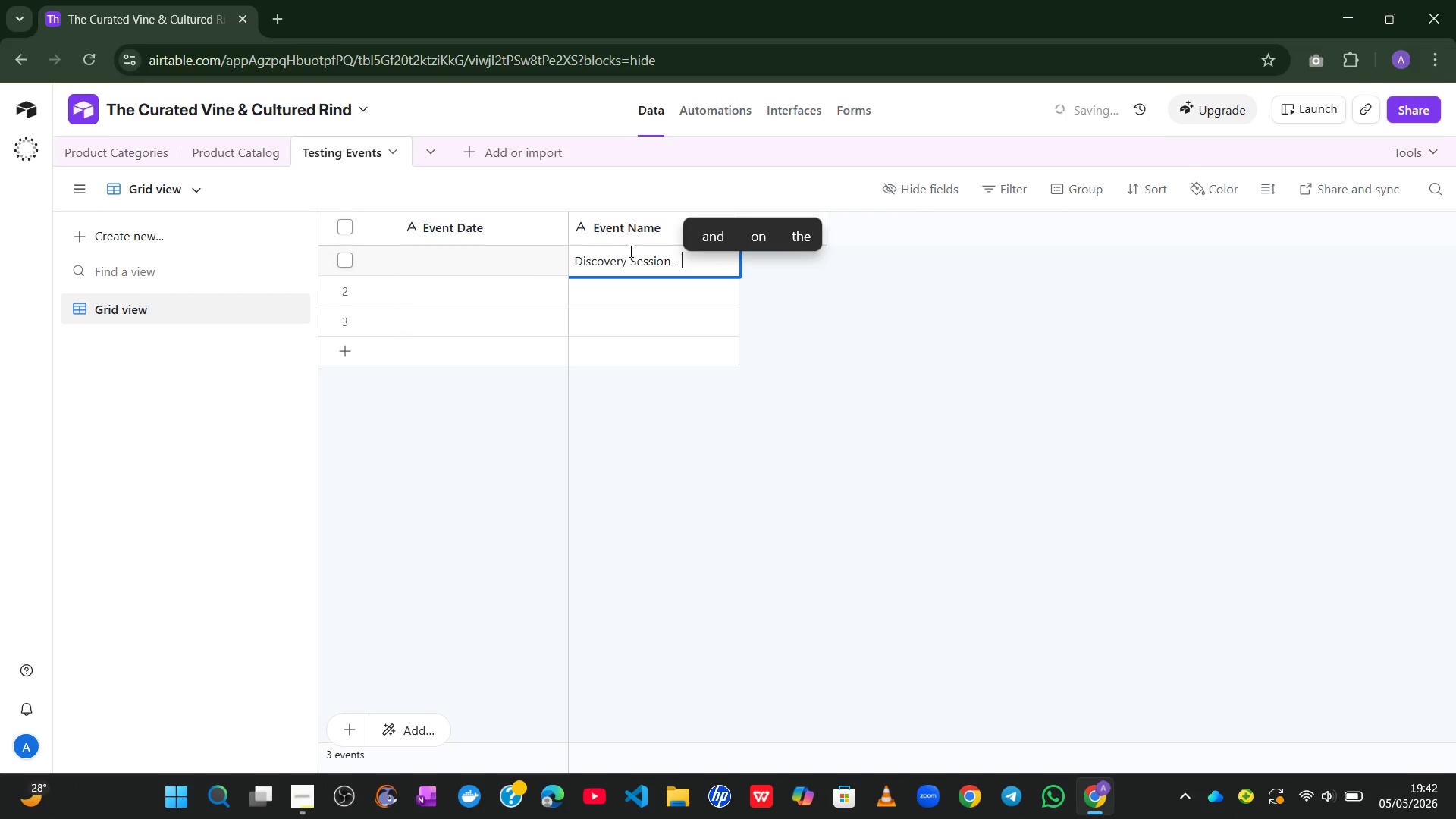 
wait(14.61)
 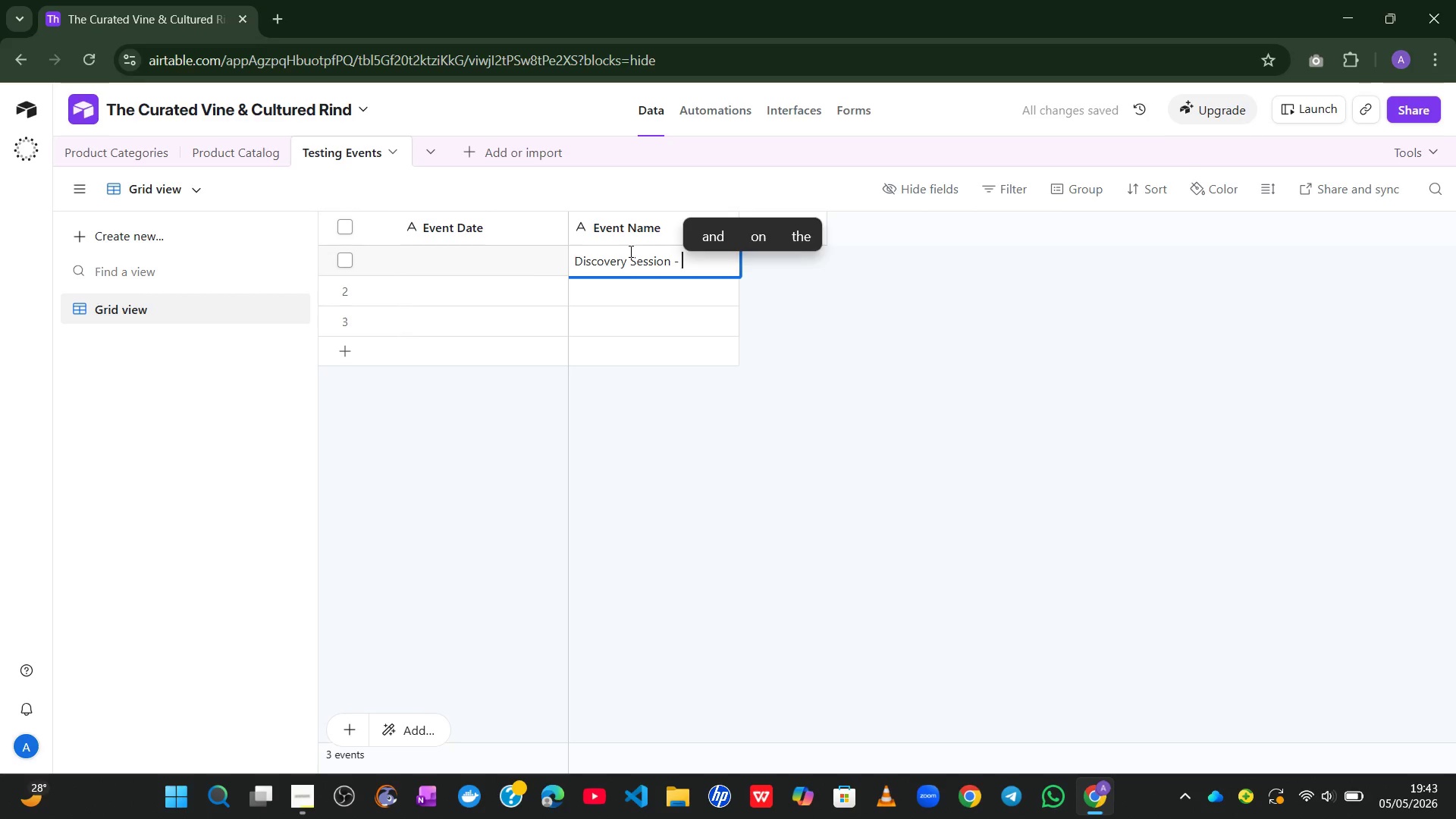 
type(May 1)
 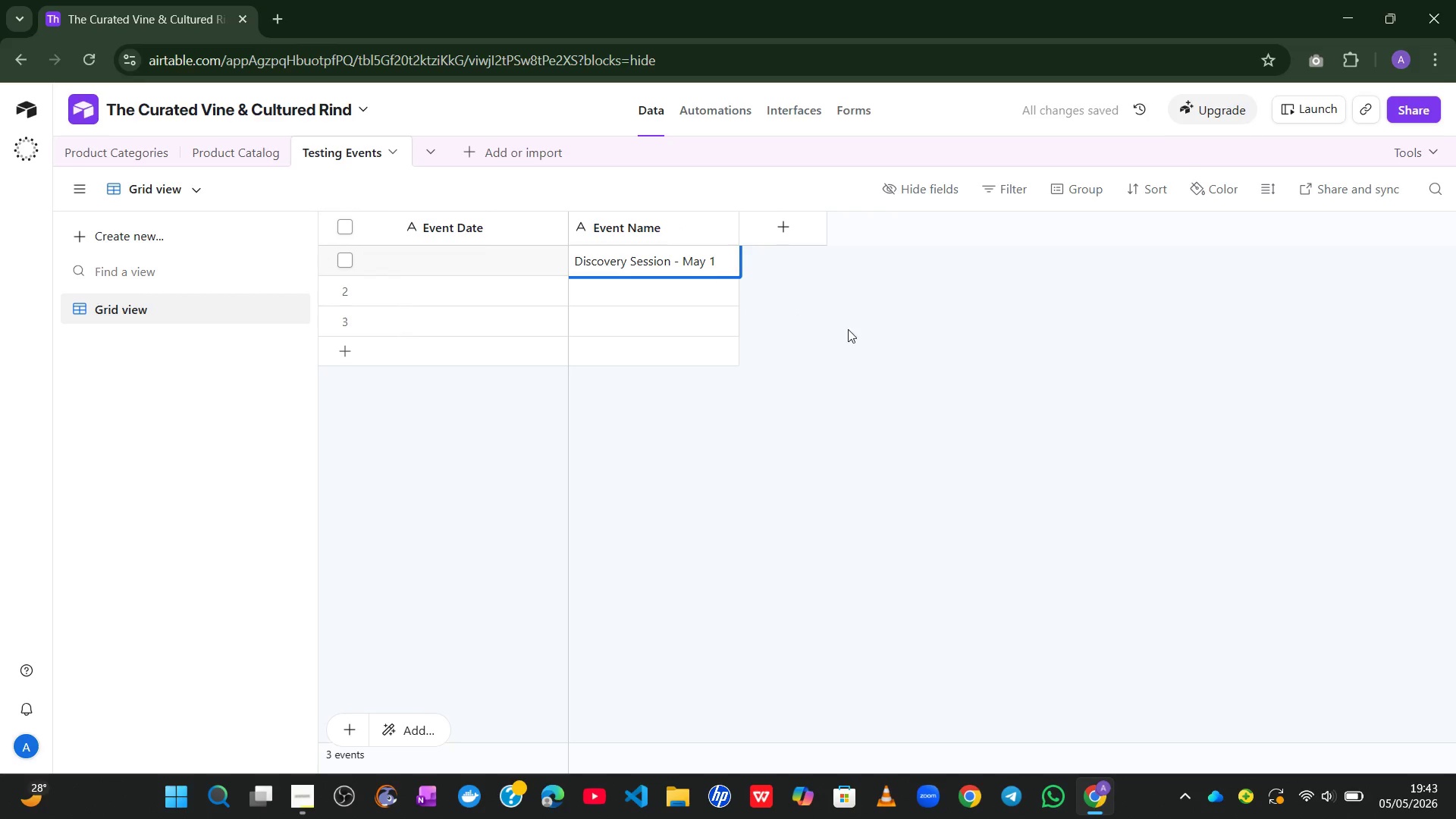 
left_click([873, 328])
 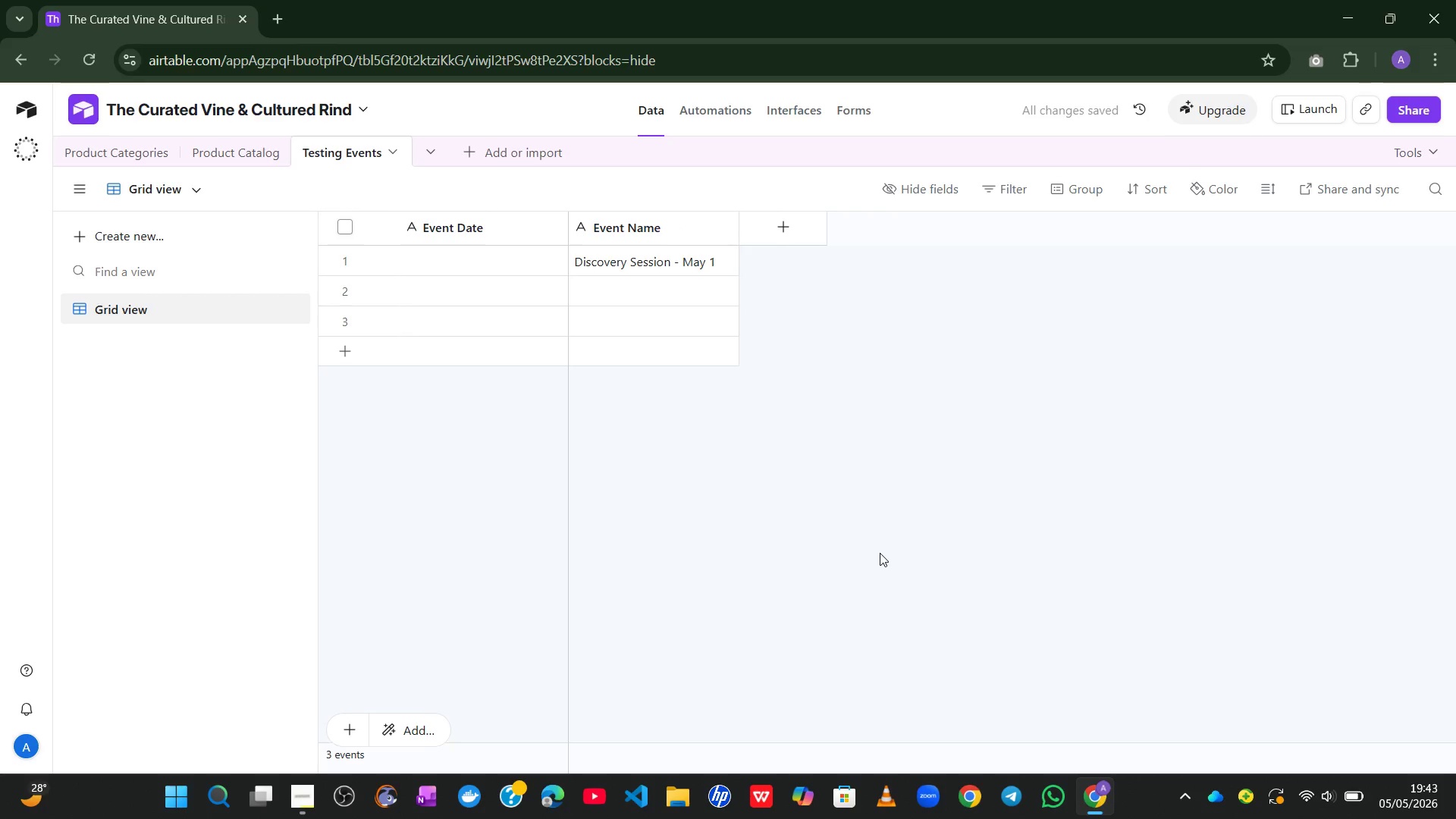 
left_click([436, 345])
 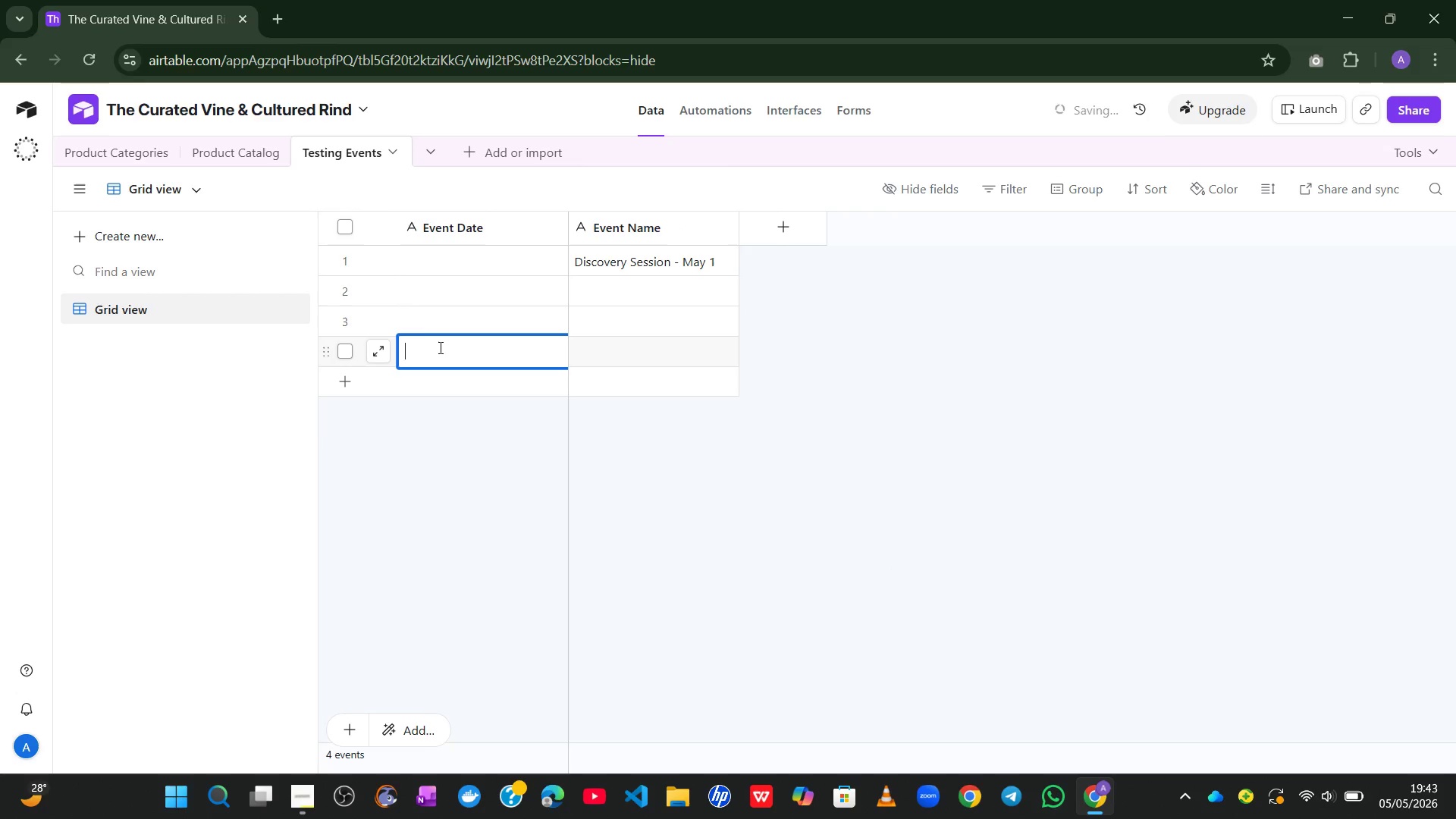 
hold_key(key=ShiftLeft, duration=1.31)
 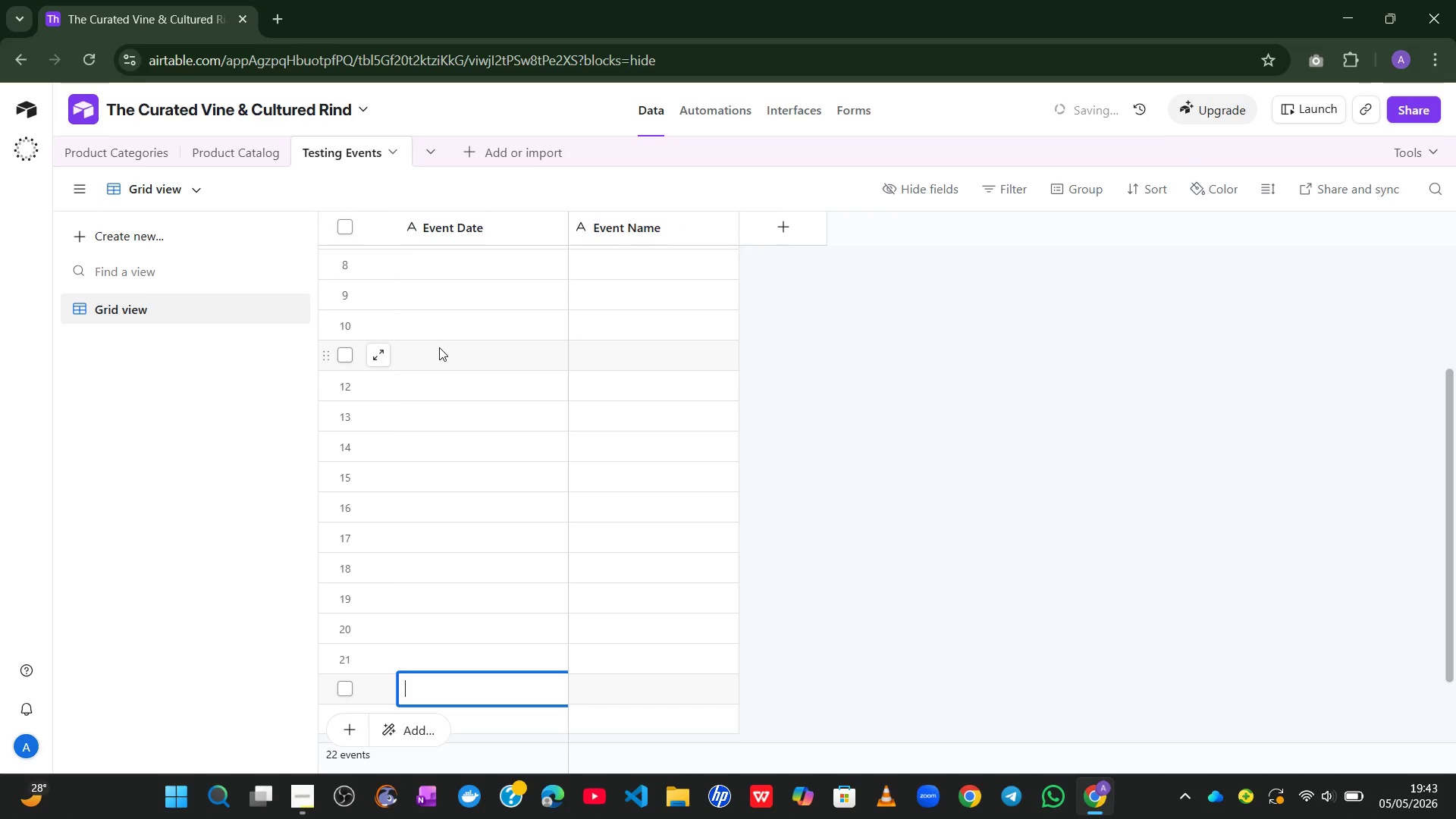 
hold_key(key=Enter, duration=1.08)
 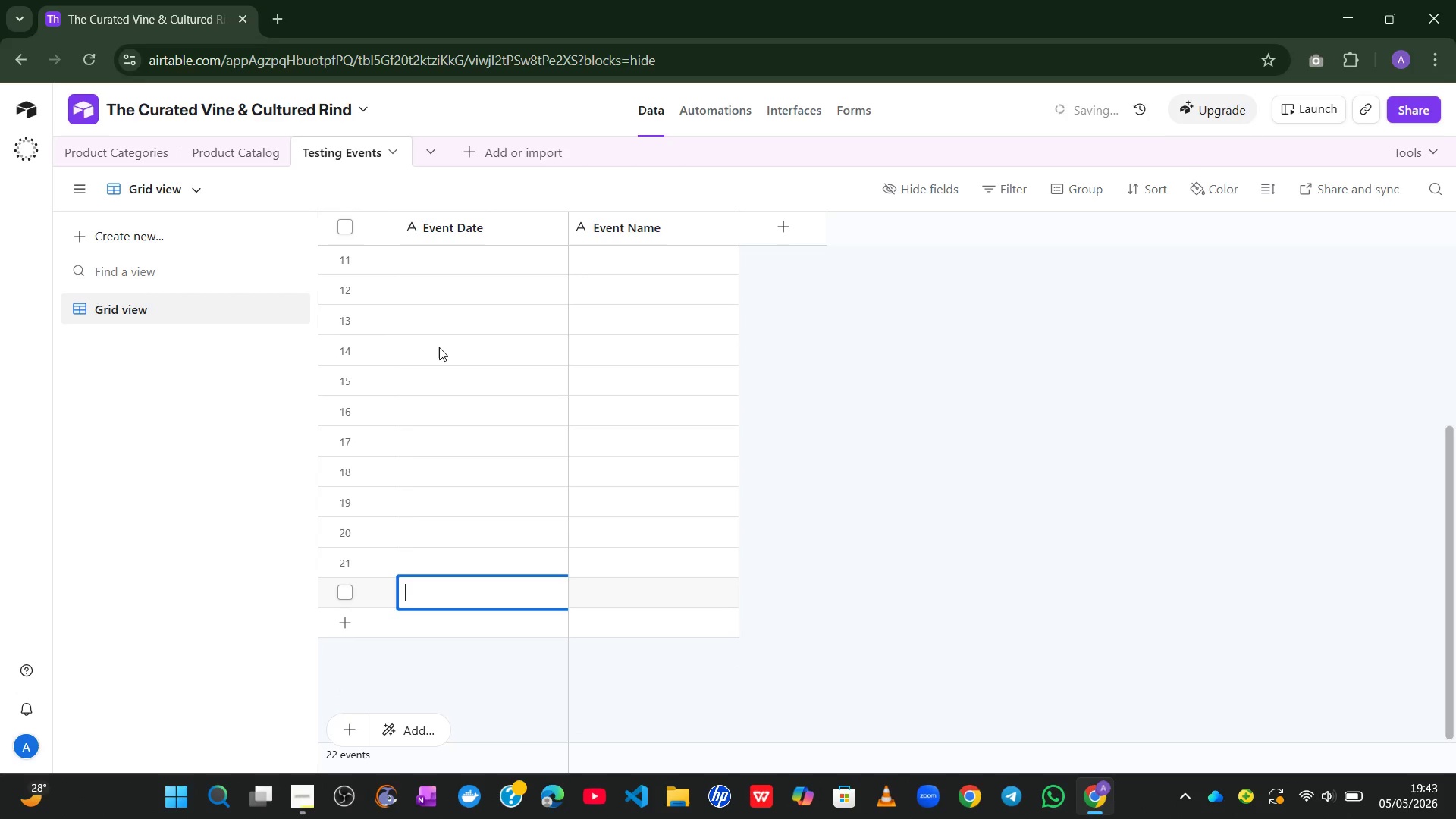 
key(Shift+Enter)
 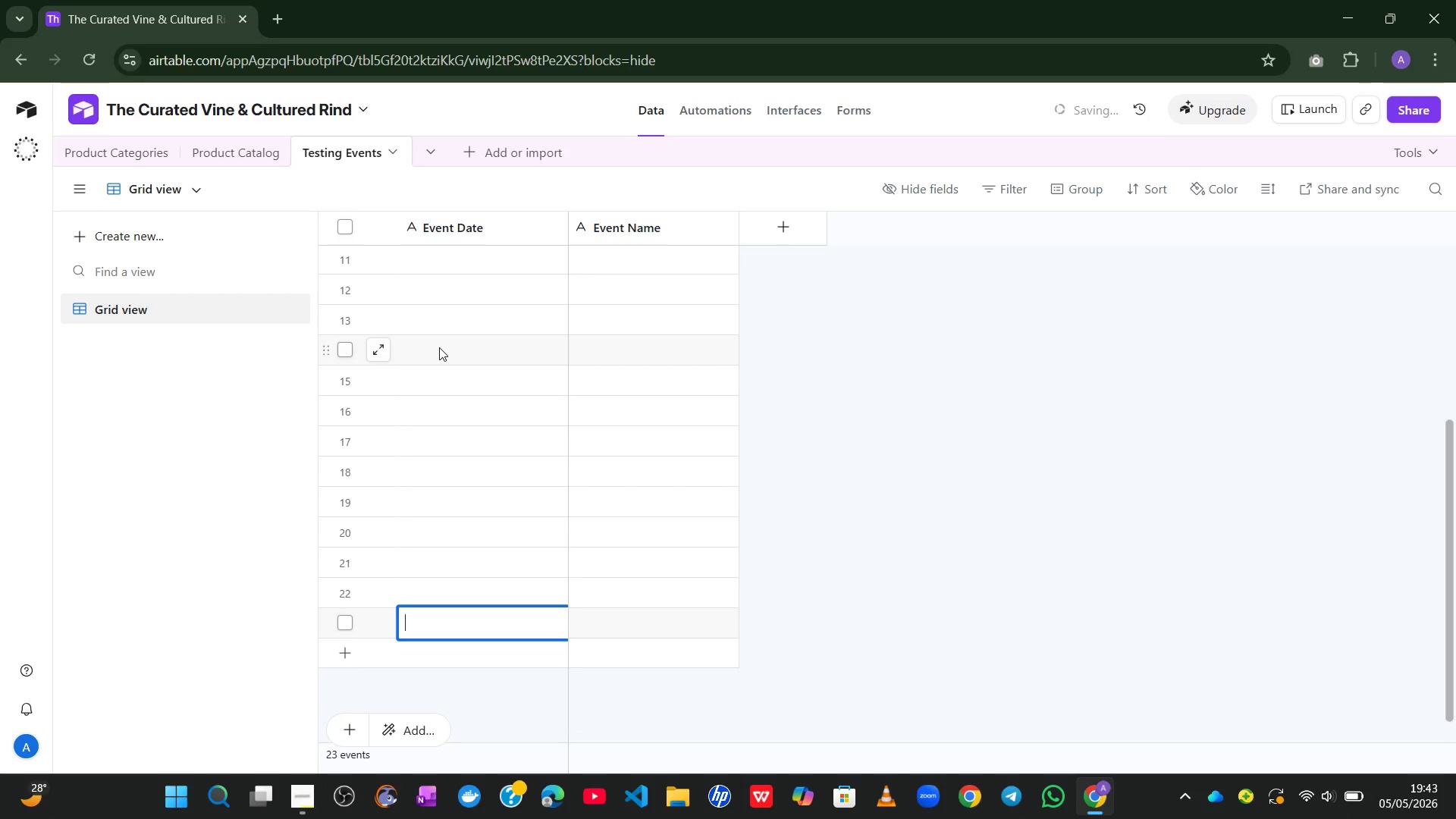 
key(Shift+Enter)
 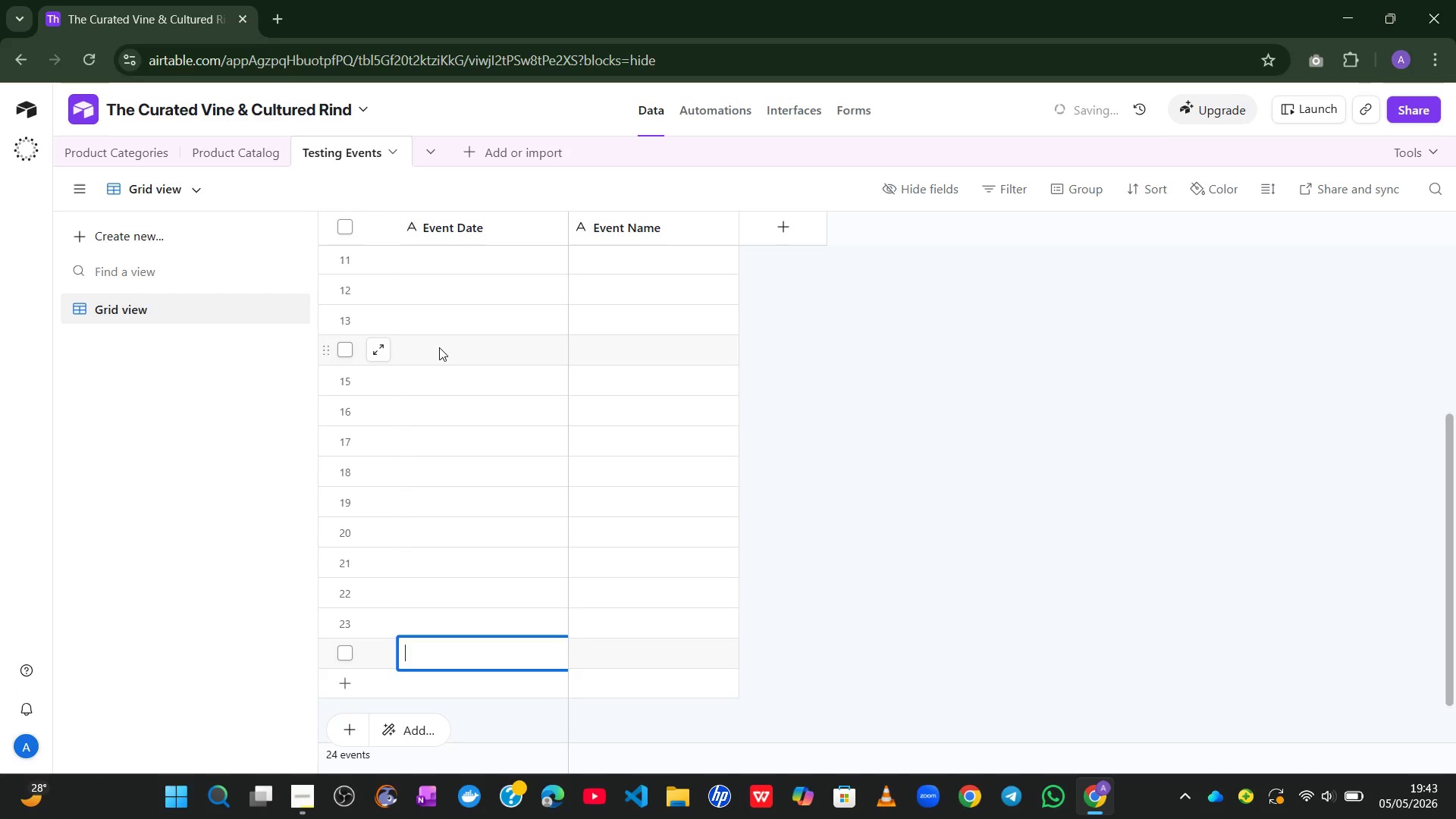 
key(Shift+Enter)
 